 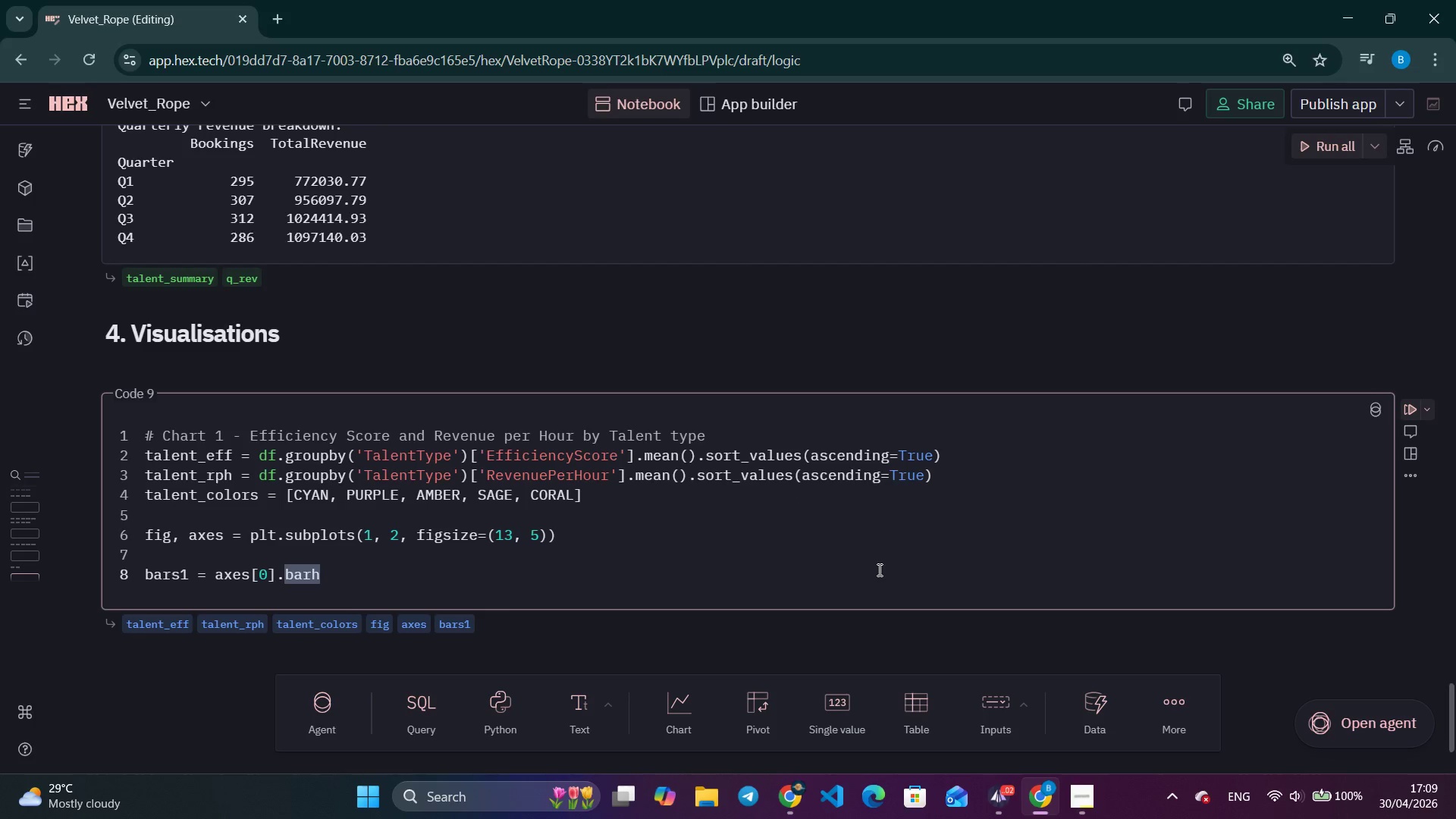 
type((TALENT_EFF.INDEX, TALENT_EFF.VALUES)
 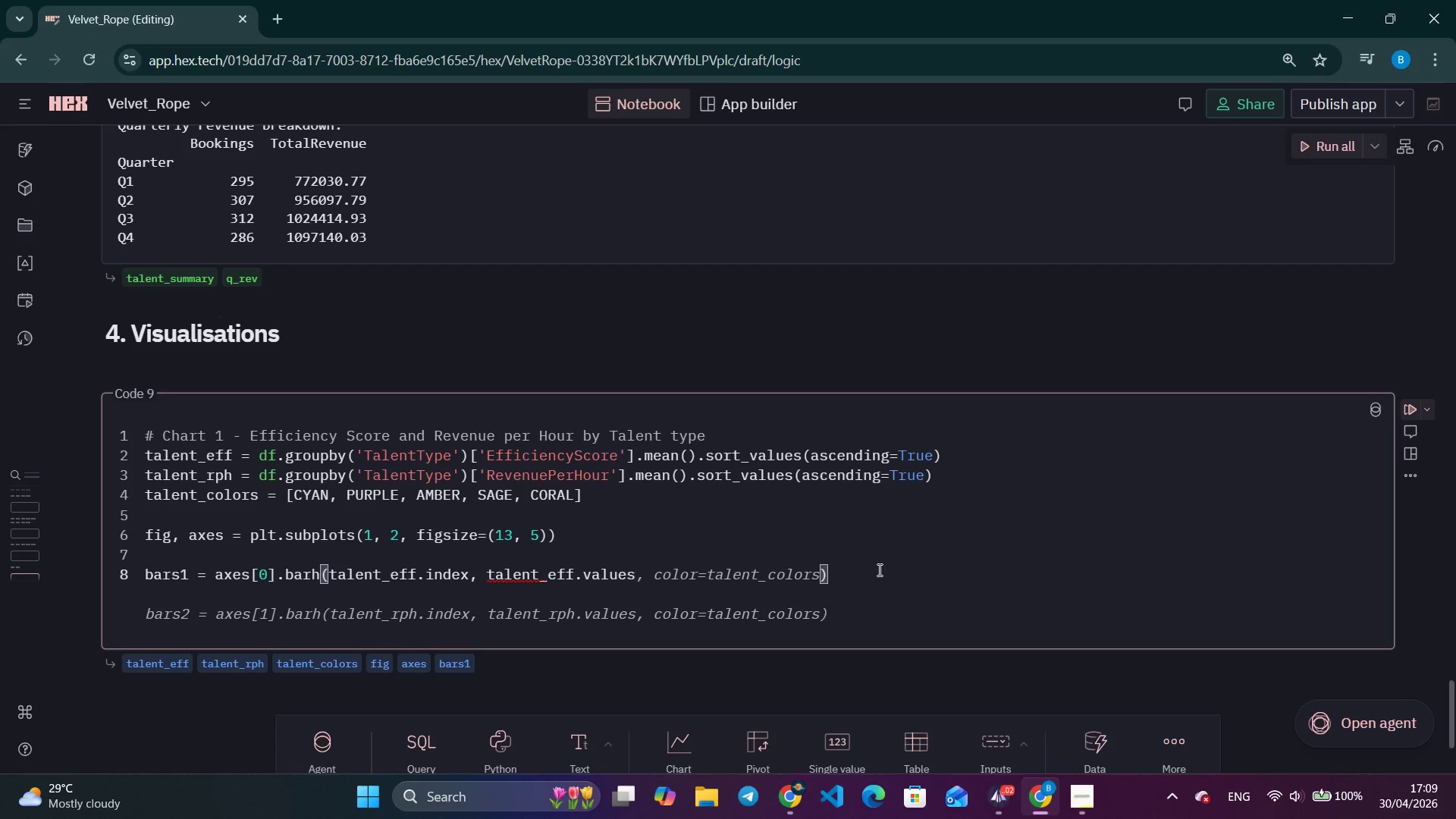 
key(Comma)
 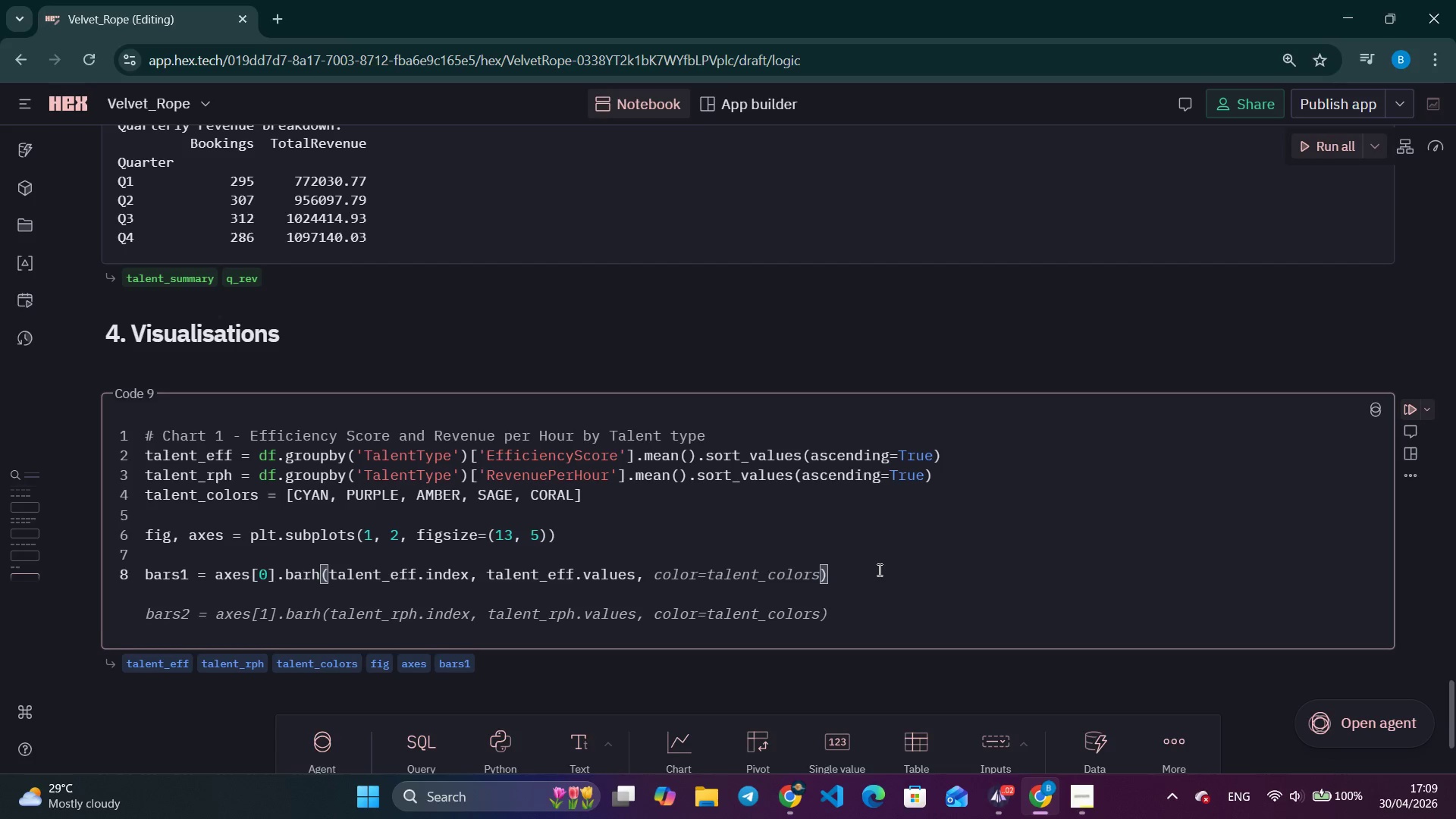 
key(Enter)
 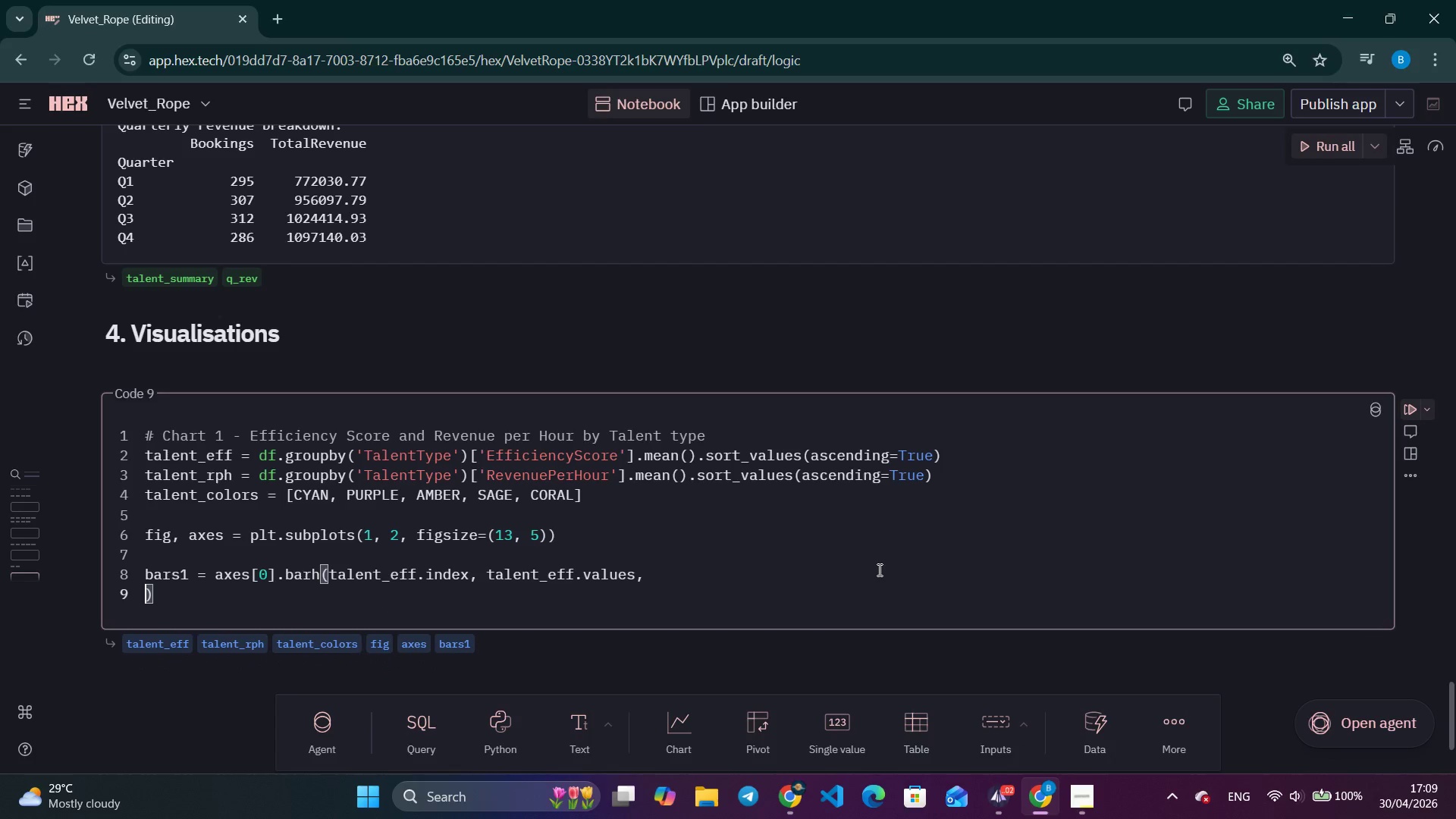 
key(Tab)
key(Tab)
key(Tab)
key(Tab)
key(Tab)
type(COLOR)
 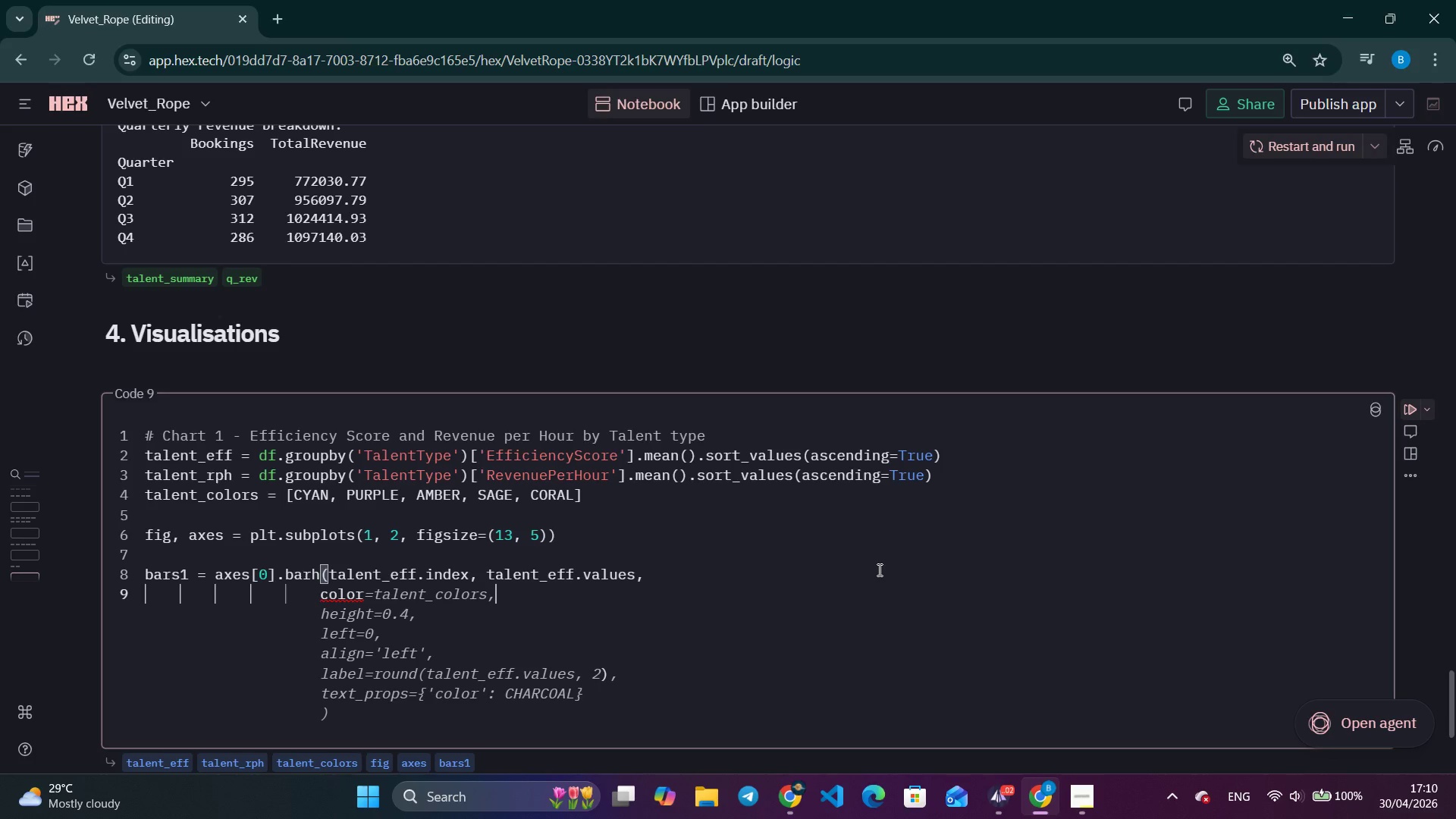 
wait(26.89)
 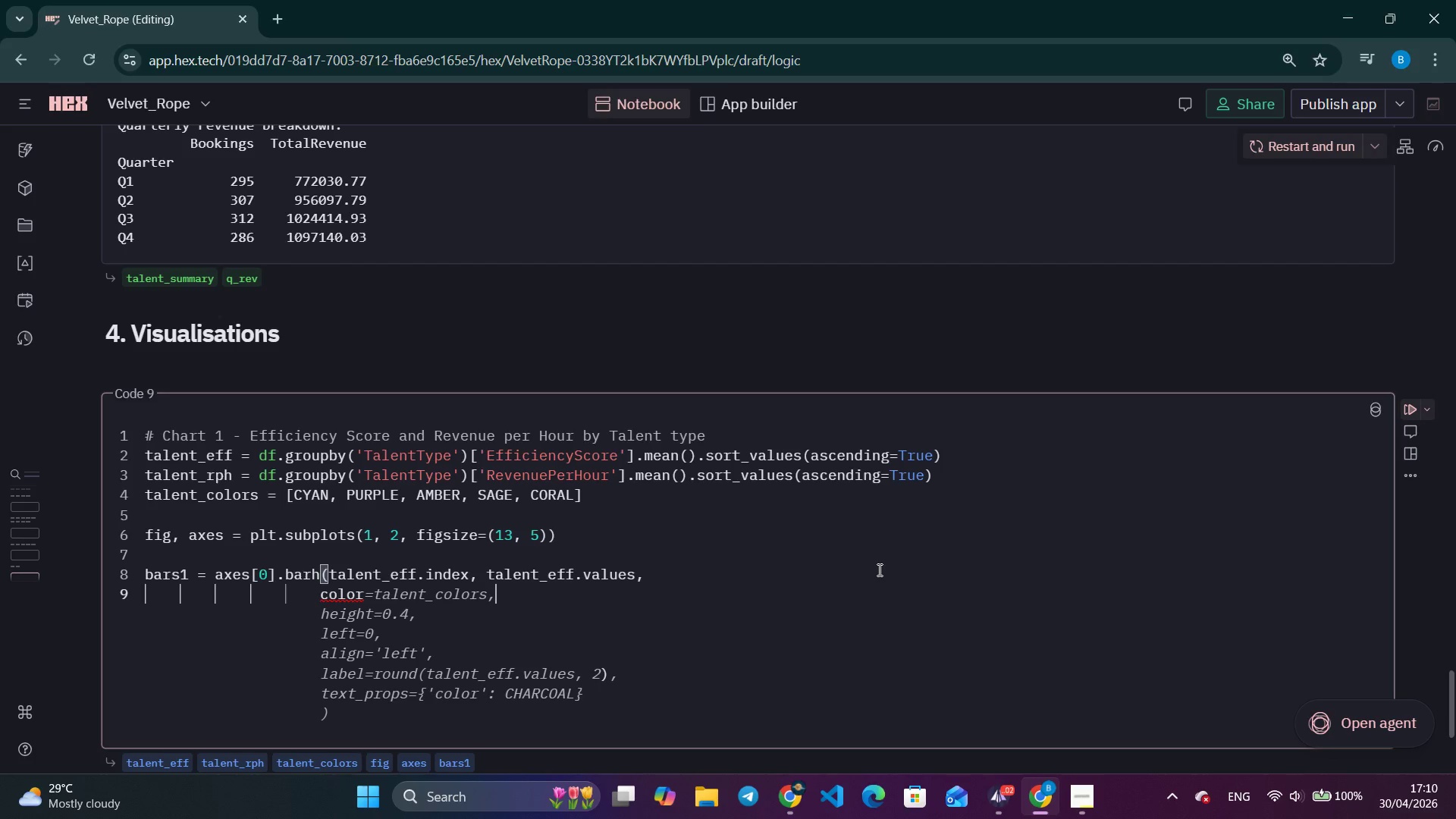 
type(=TALENT_COLORS, EDGECOLOR='WHITE)
 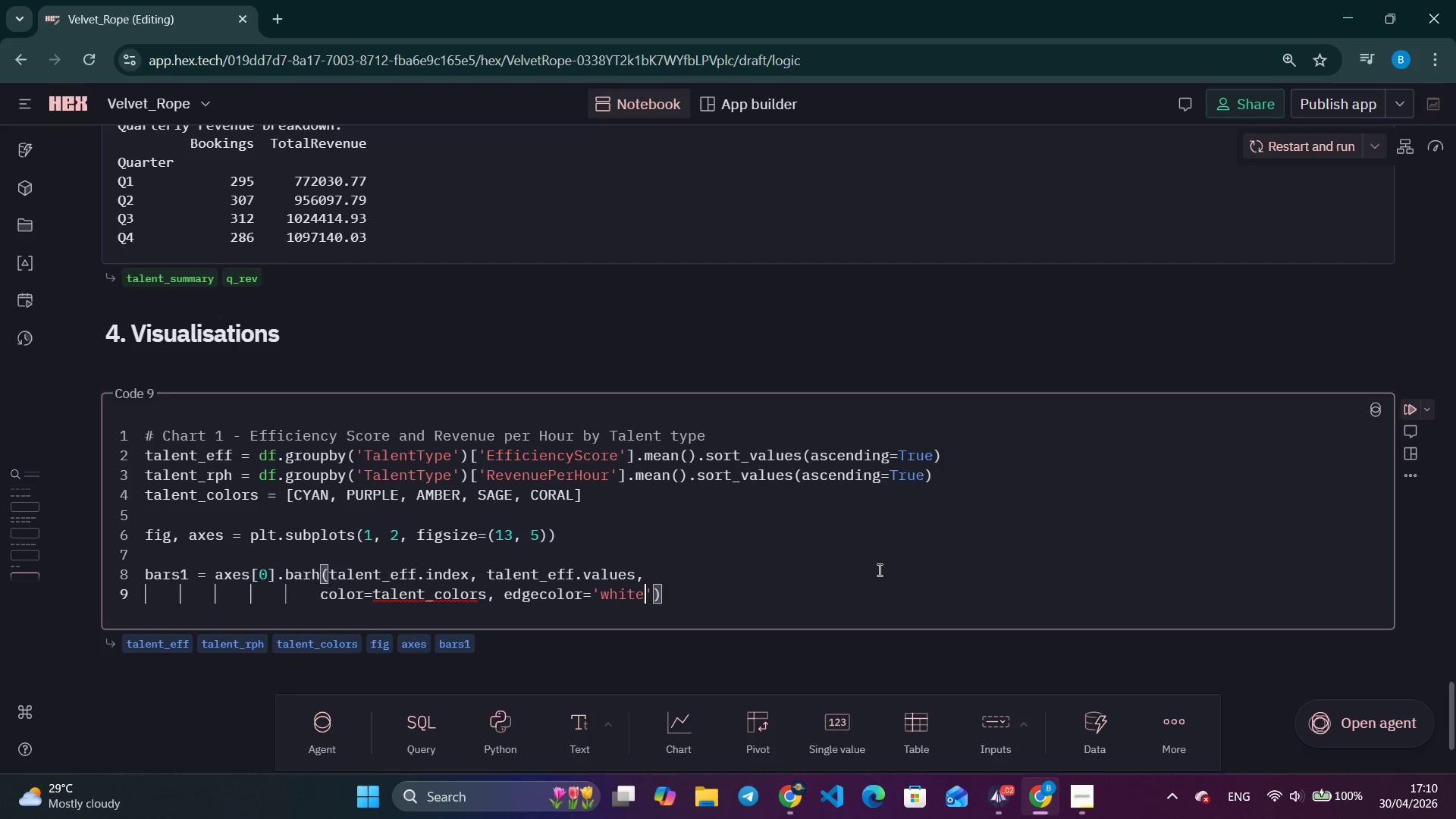 
key(ArrowRight)
 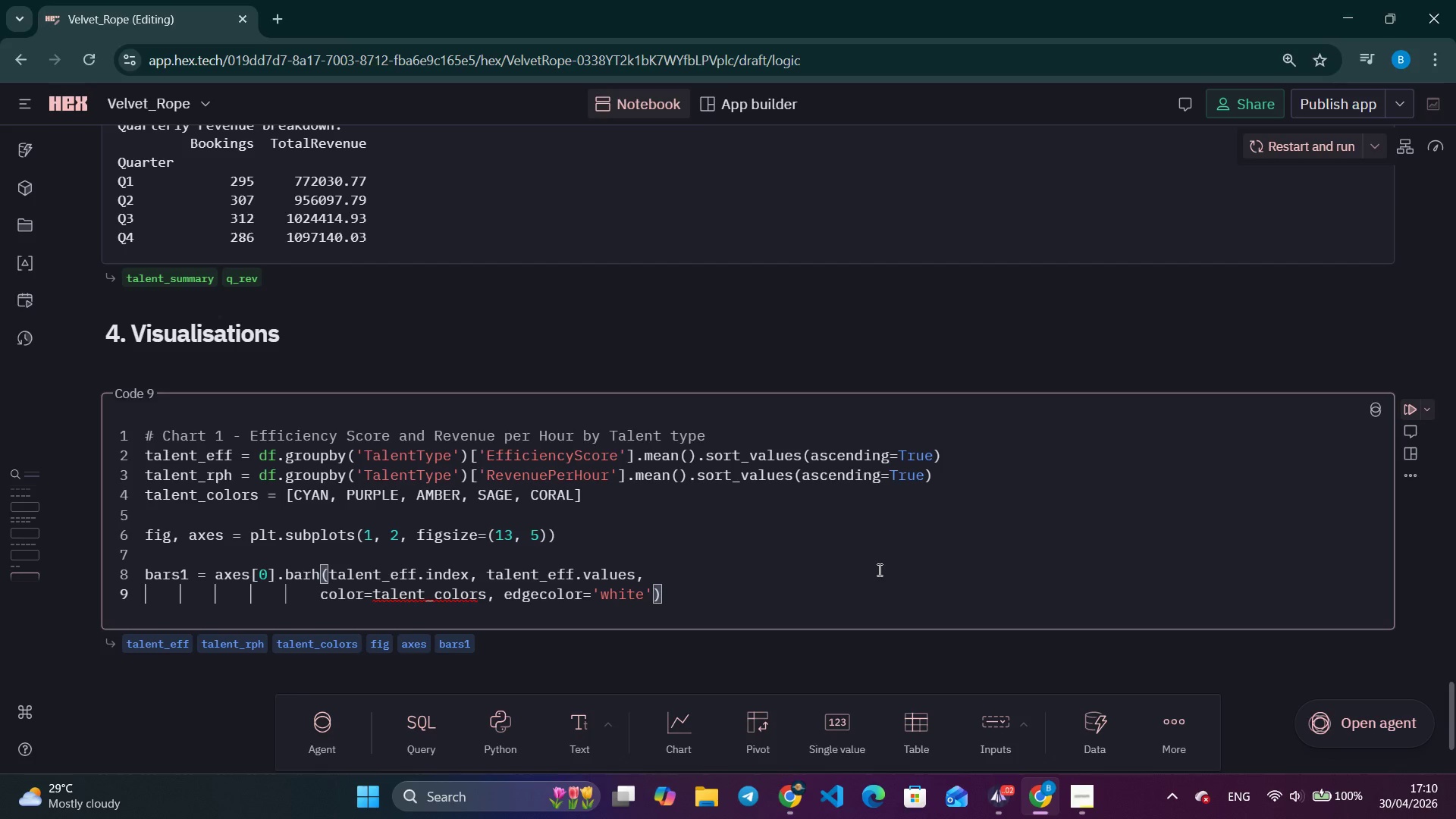 
key(Comma)
 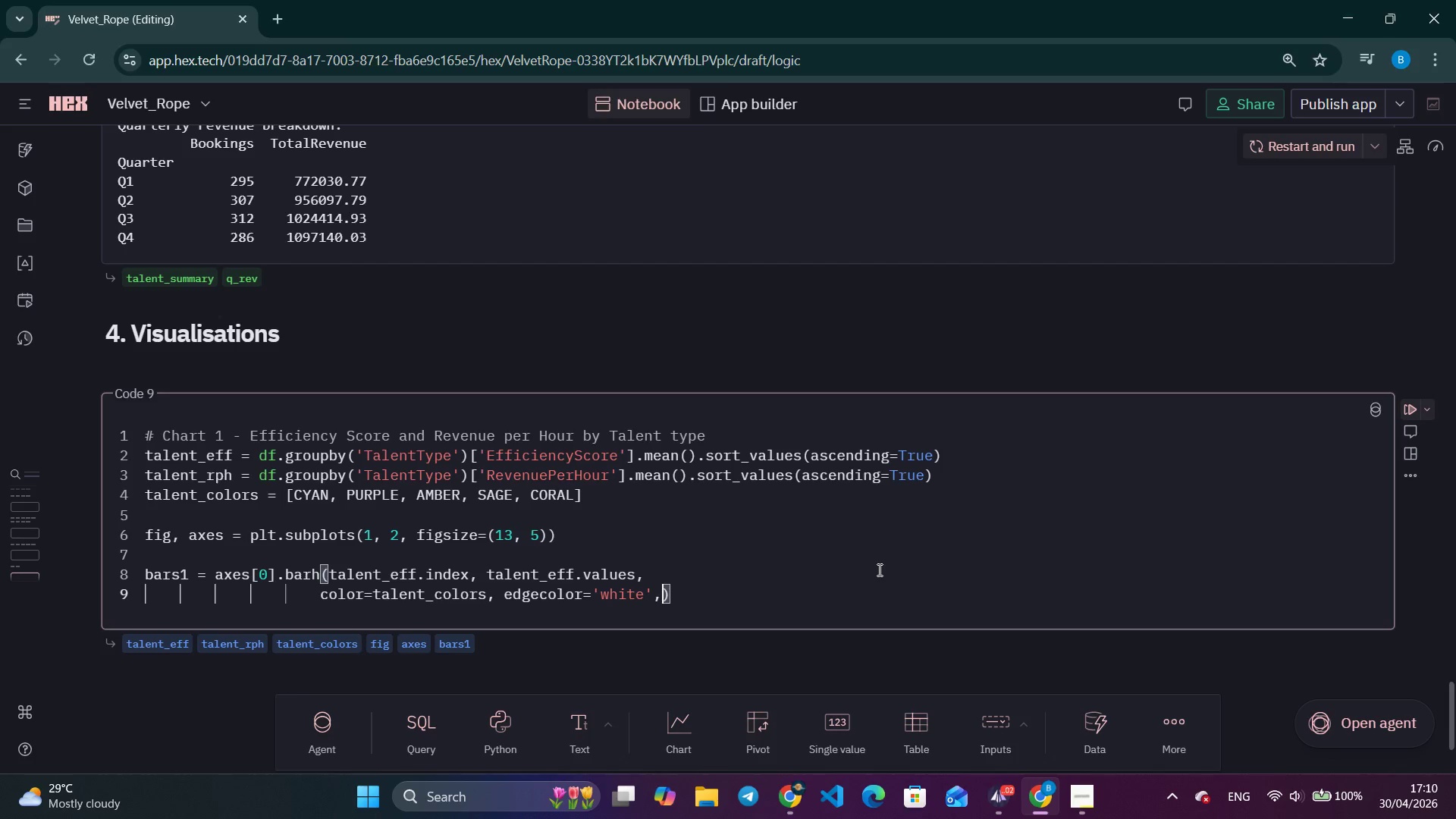 
wait(5.67)
 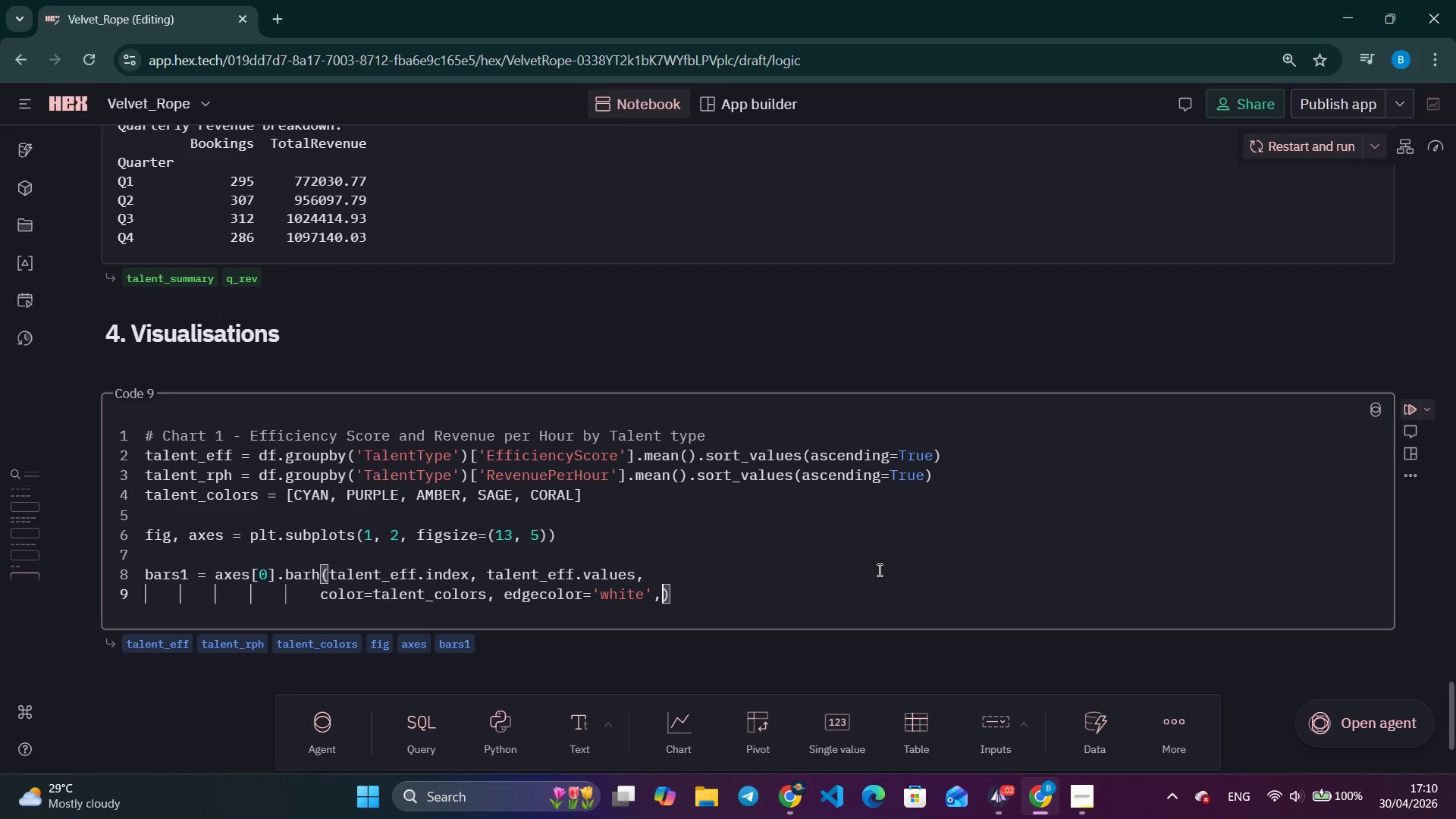 
type( HEIGHT=0.6)
 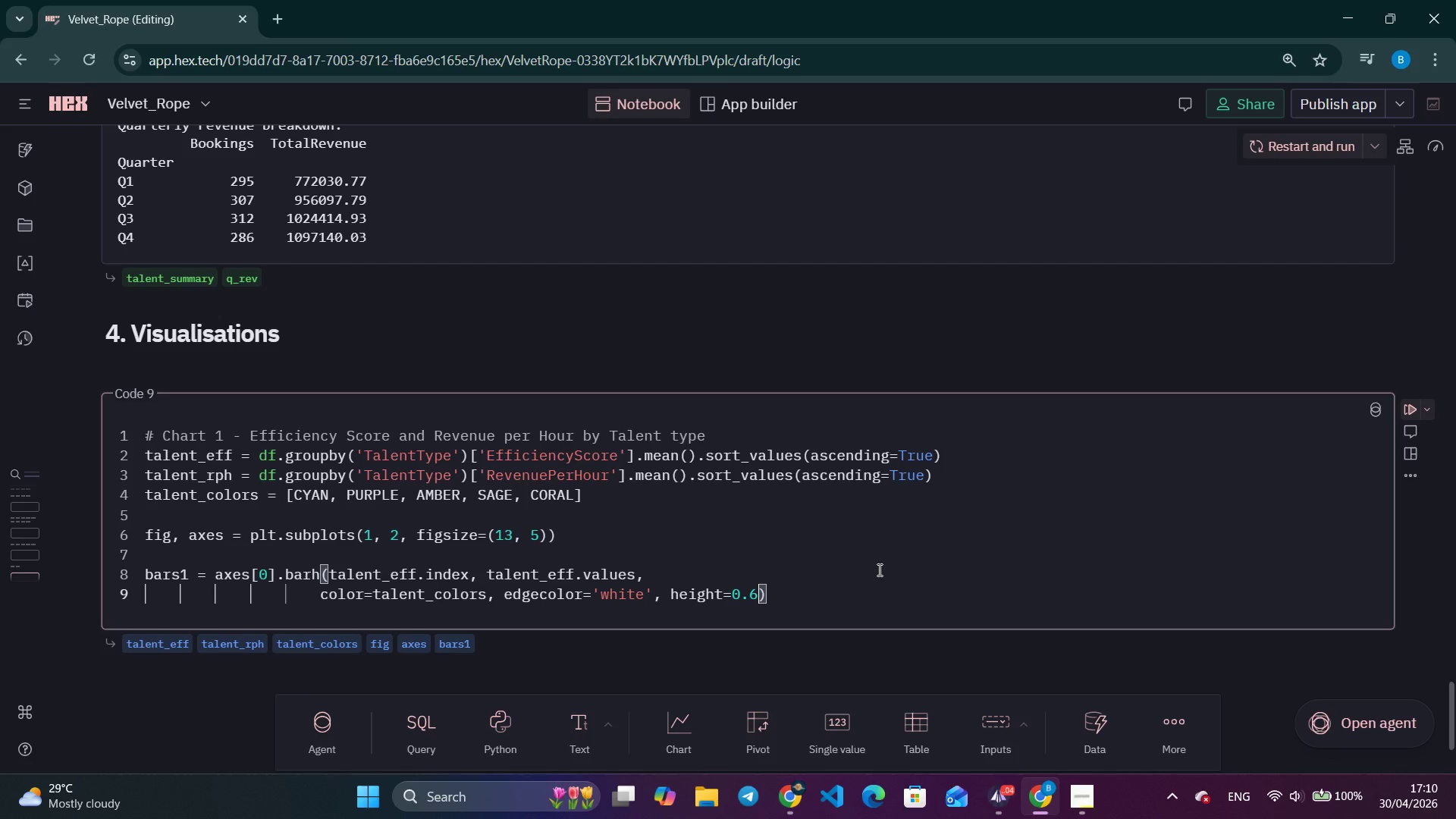 
key(ArrowRight)
 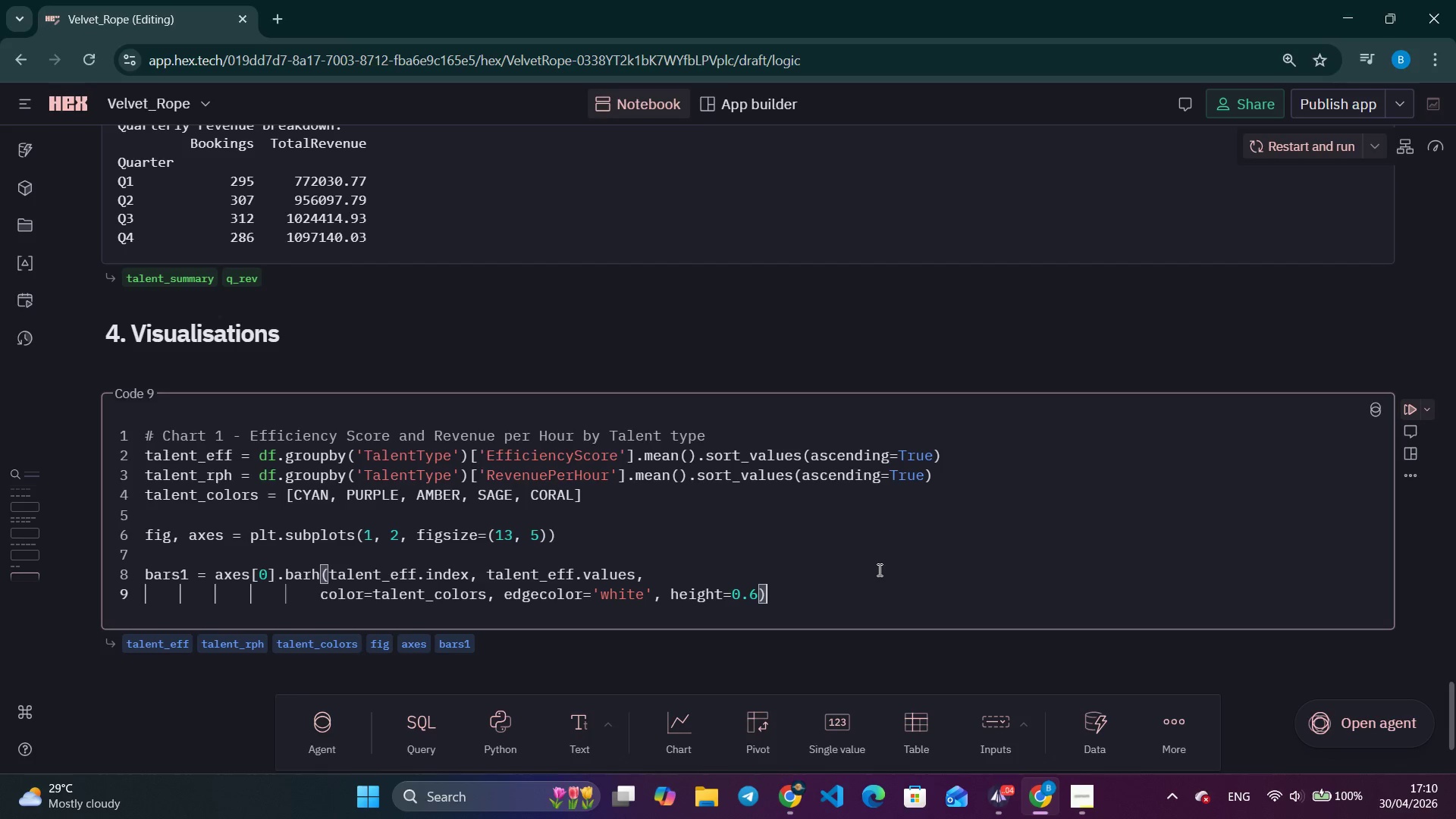 
key(Enter)
 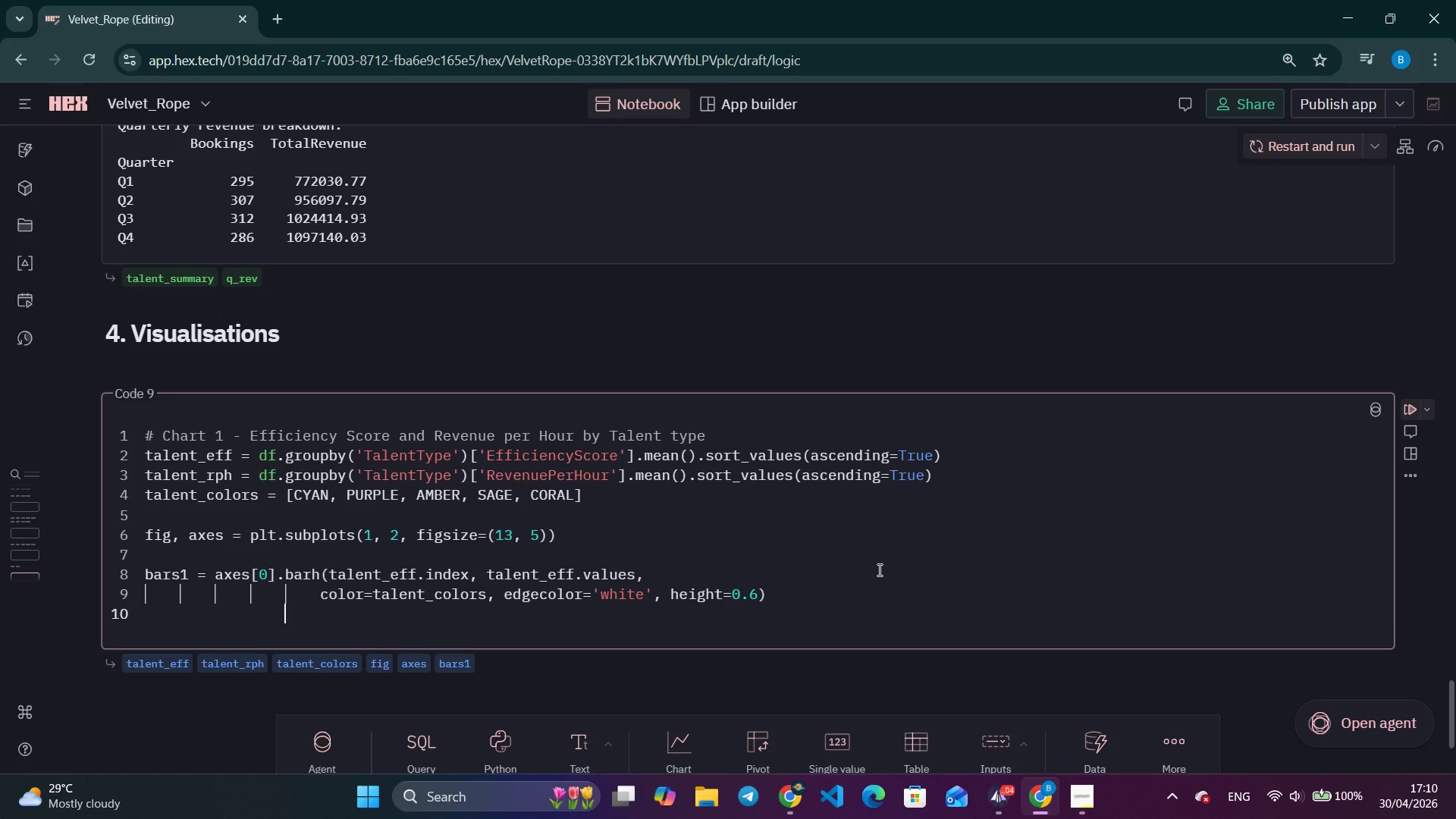 
key(Backspace)
key(Backspace)
key(Backspace)
key(Backspace)
key(Backspace)
type(FOR BAR)
 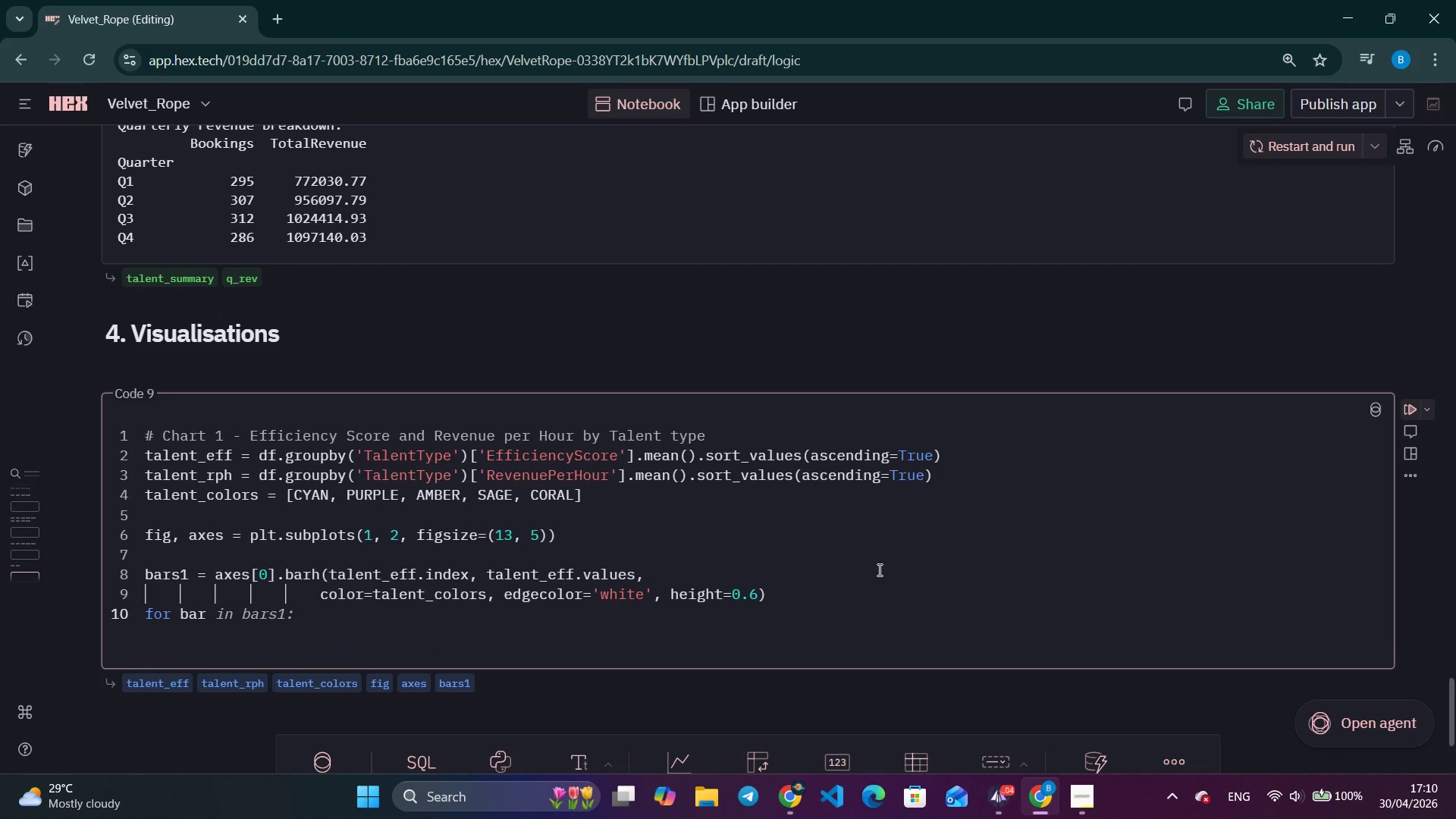 
type(, VAL INZI)
key(Backspace)
key(Backspace)
type( ZIP(BARS1, TALENT_EFF, VALUES)
 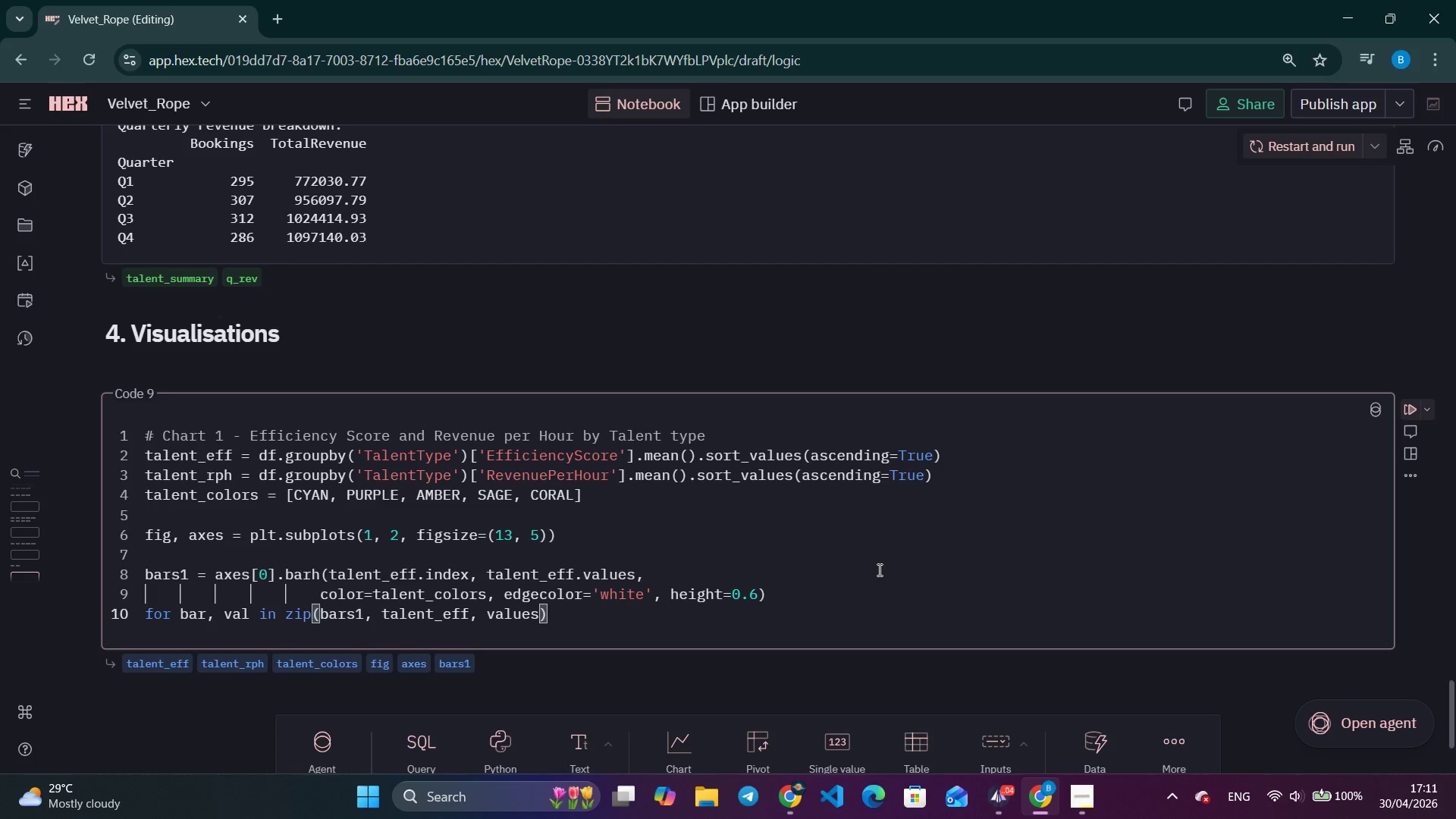 
wait(29.06)
 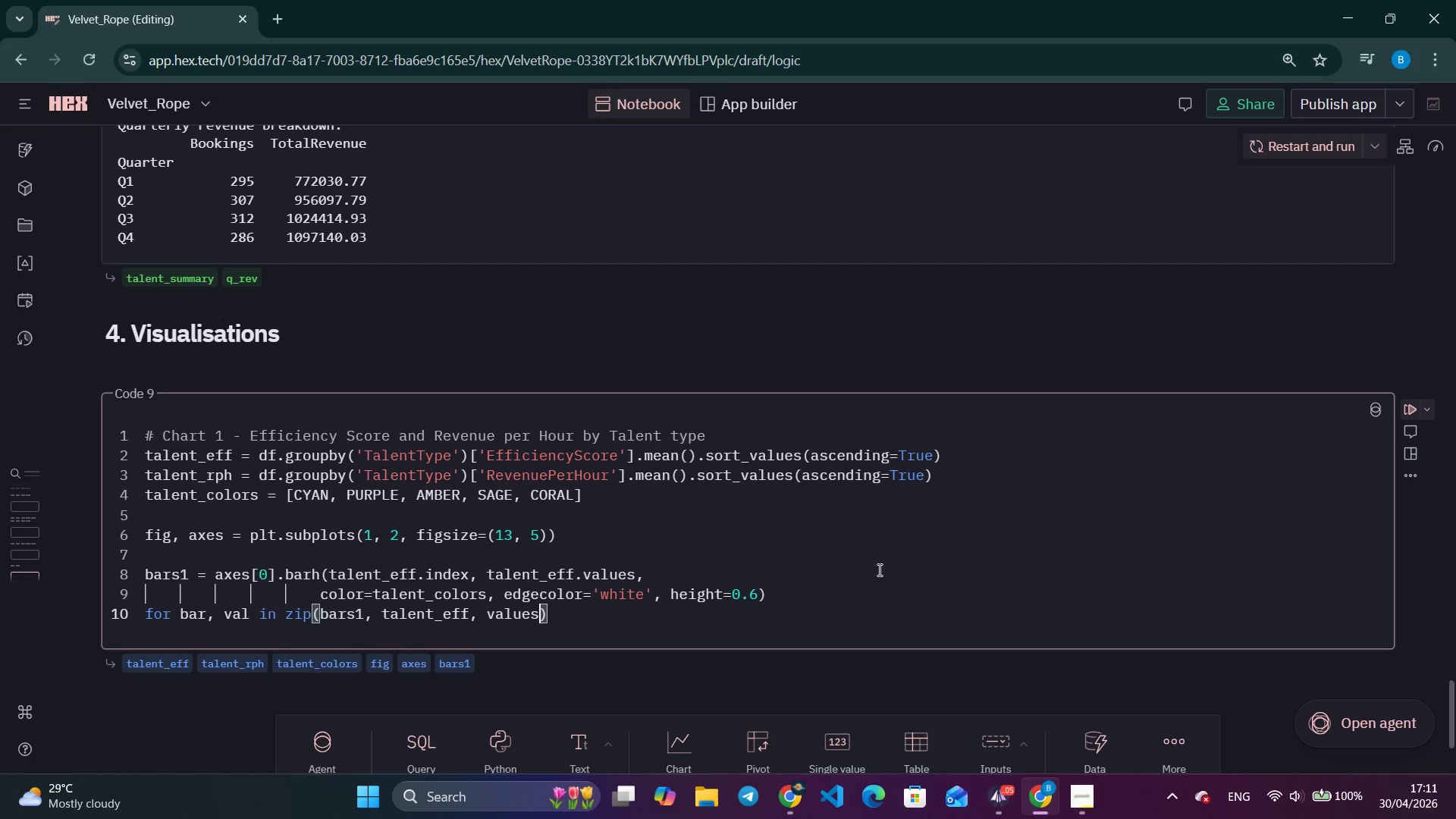 
key(ArrowRight)
 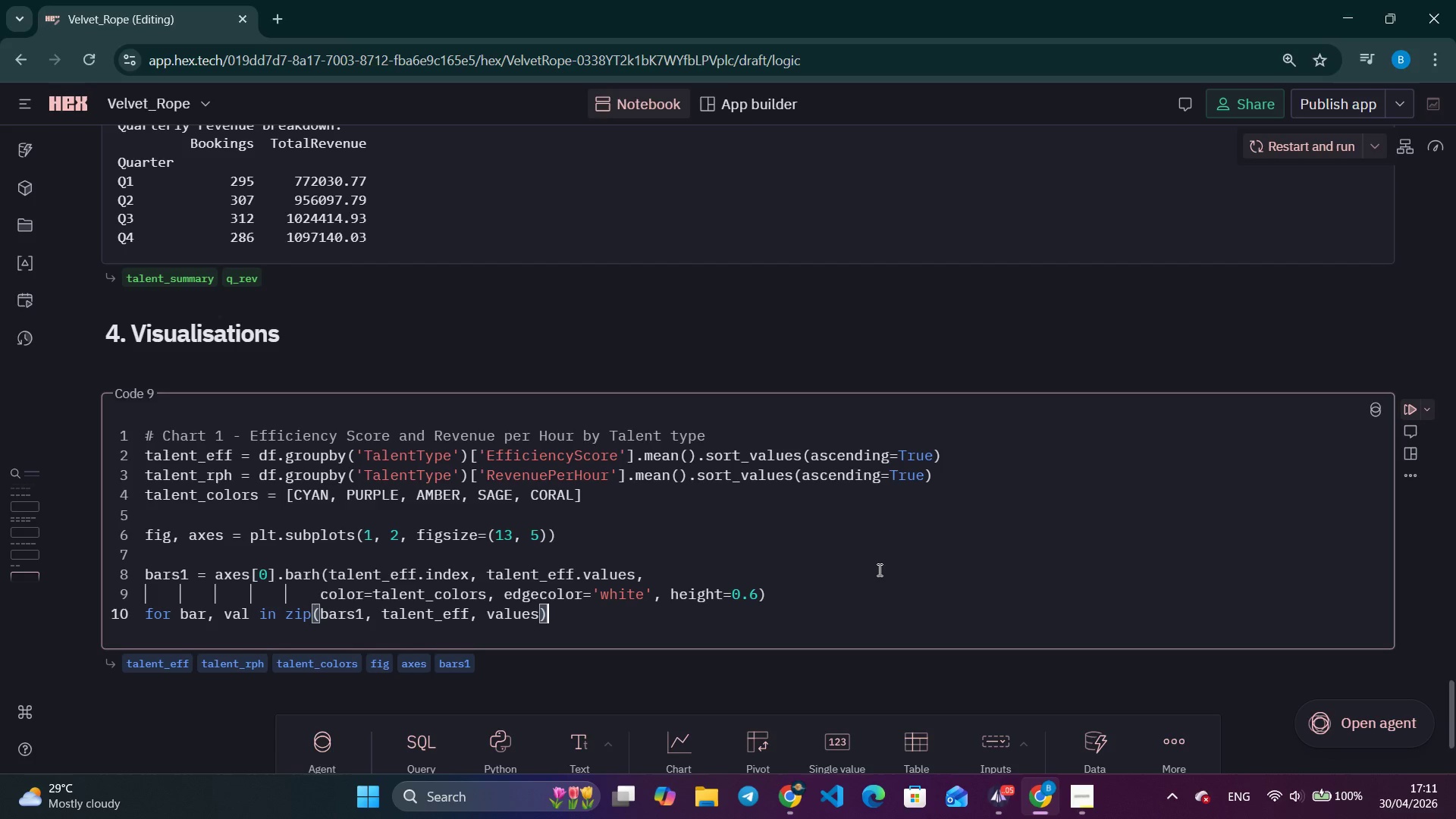 
key(Shift+ShiftLeft)
 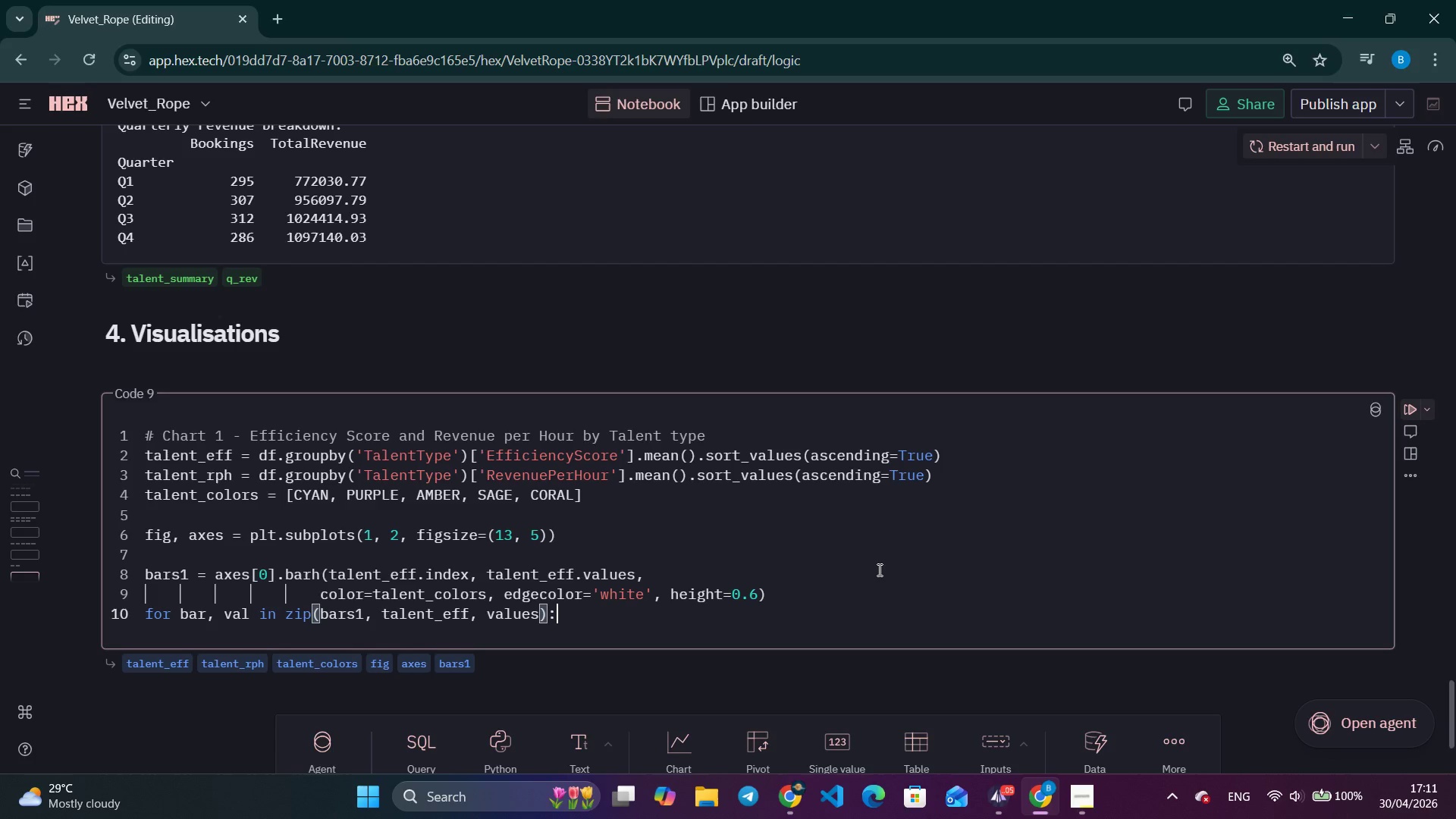 
key(Shift+Semicolon)
 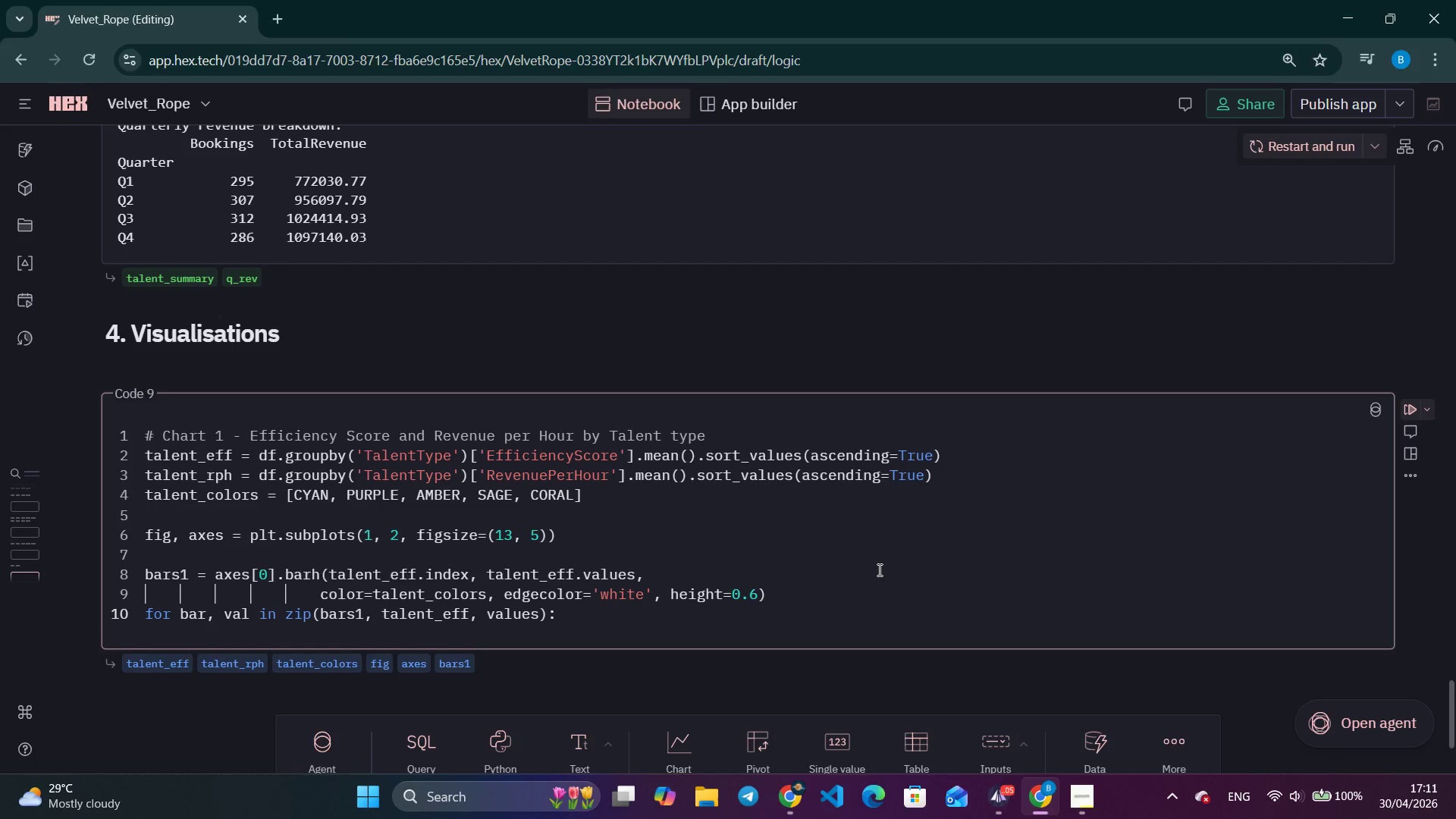 
key(Enter)
 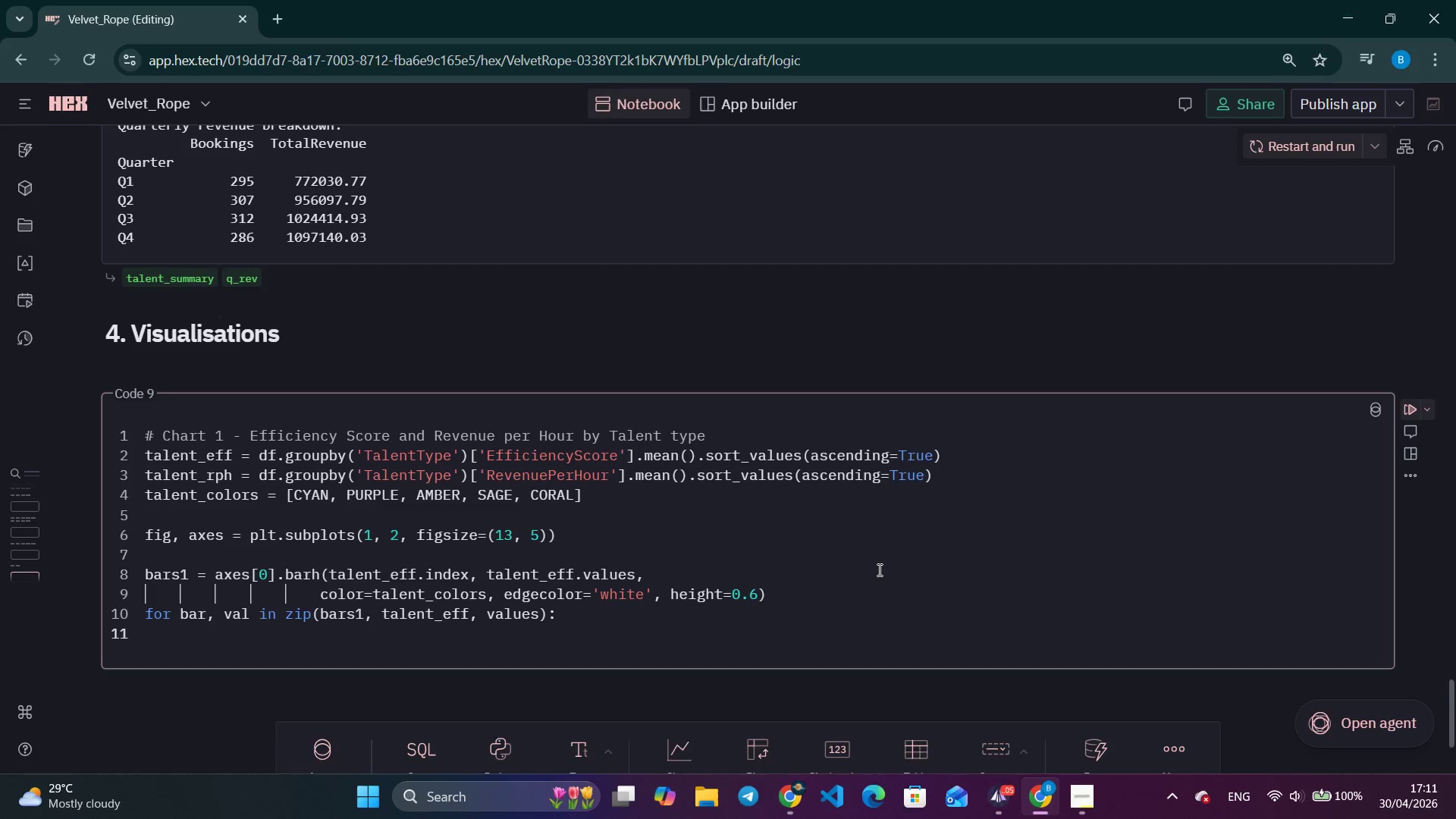 
key(Alt+Tab)
 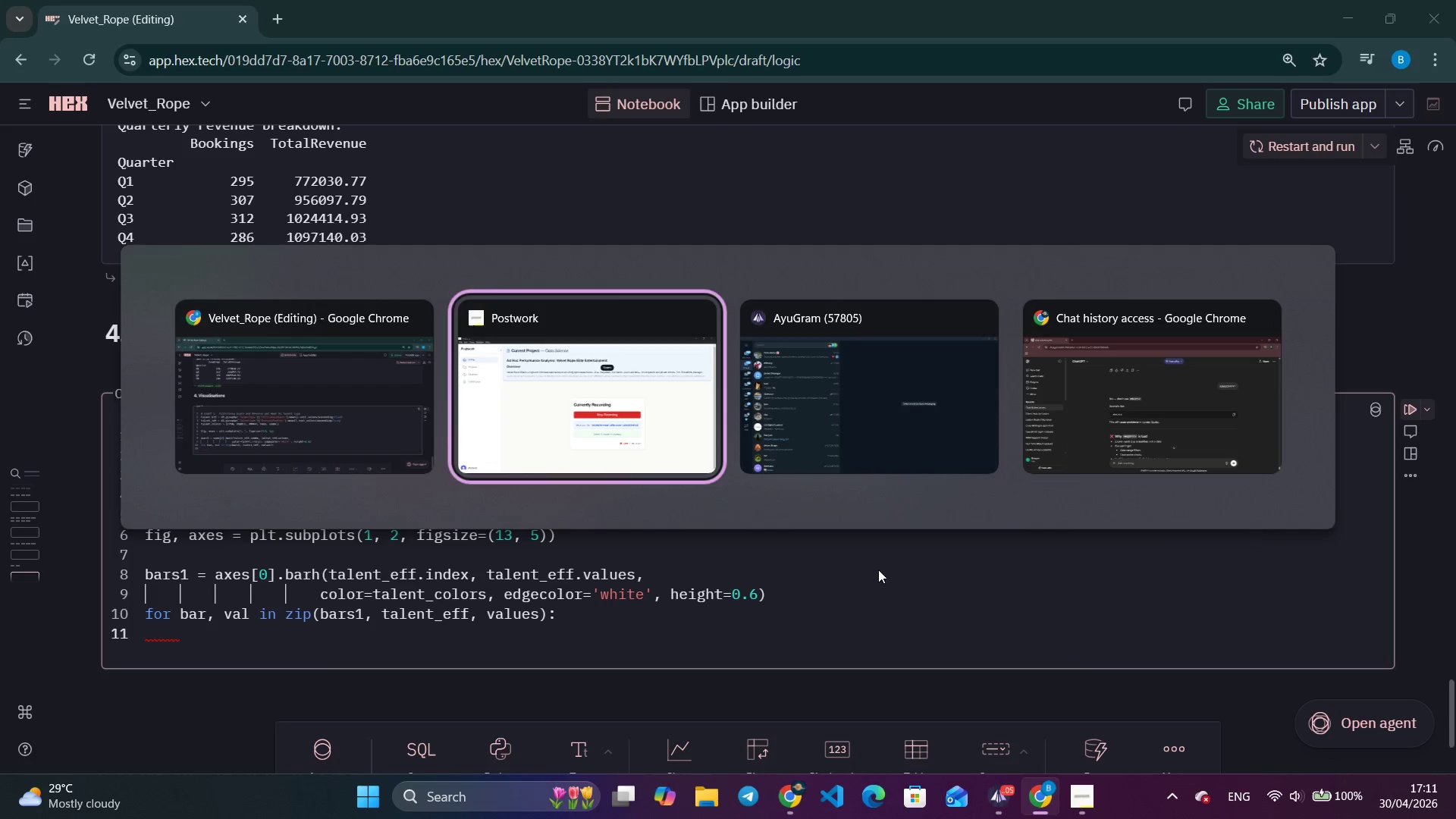 
key(Alt+Tab)
 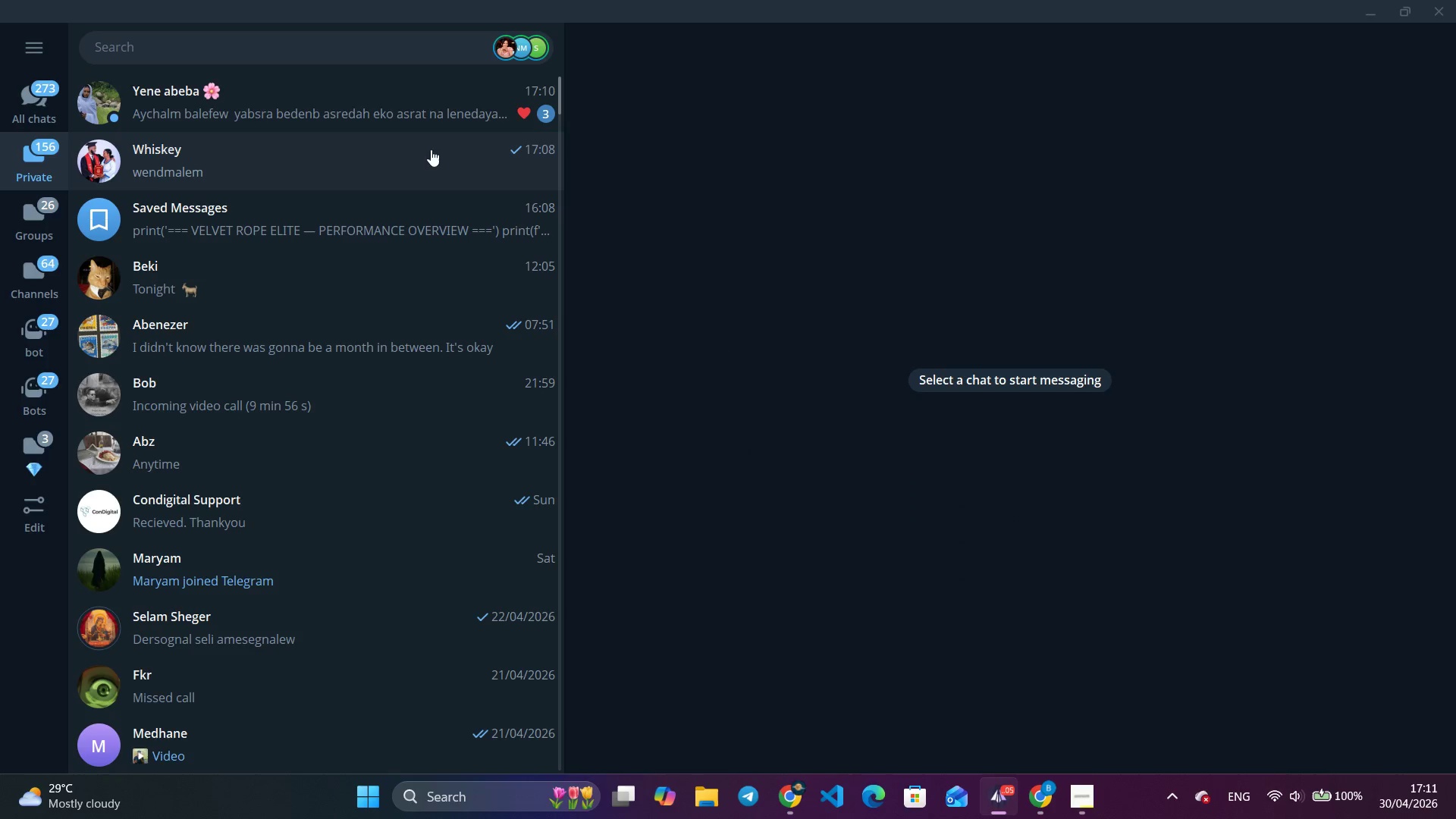 
left_click([445, 121])
 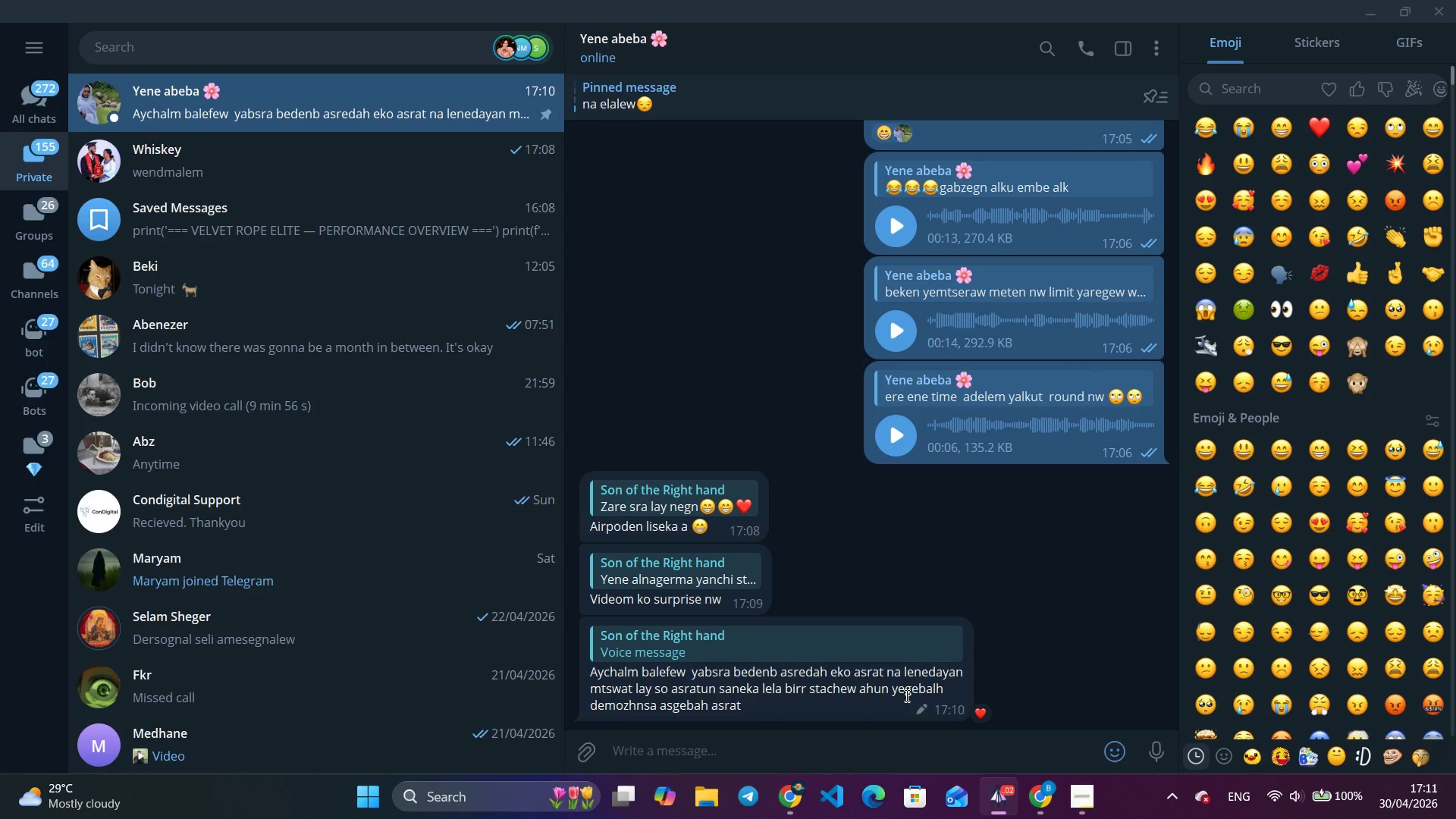 
wait(10.02)
 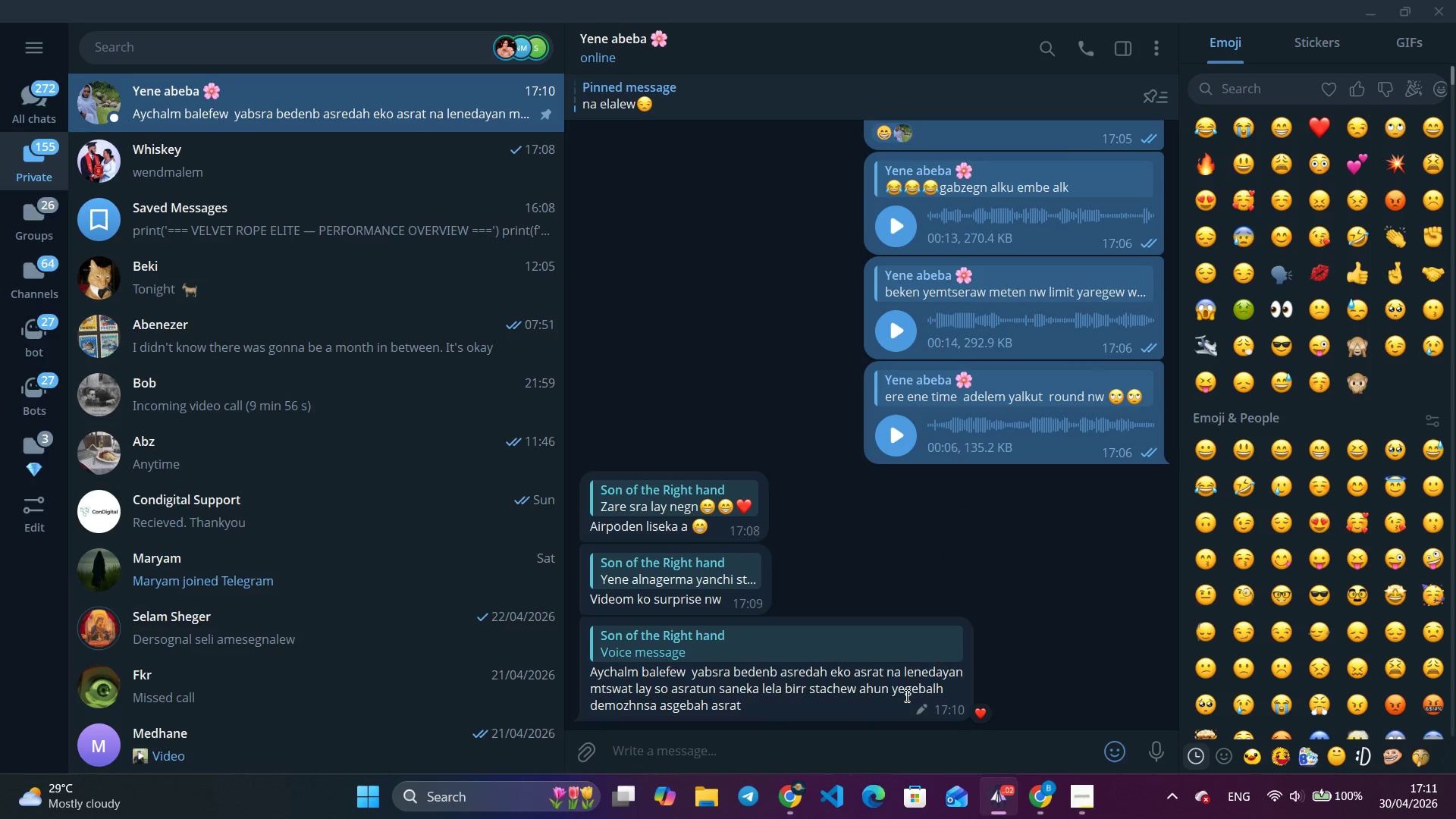 
right_click([905, 695])
 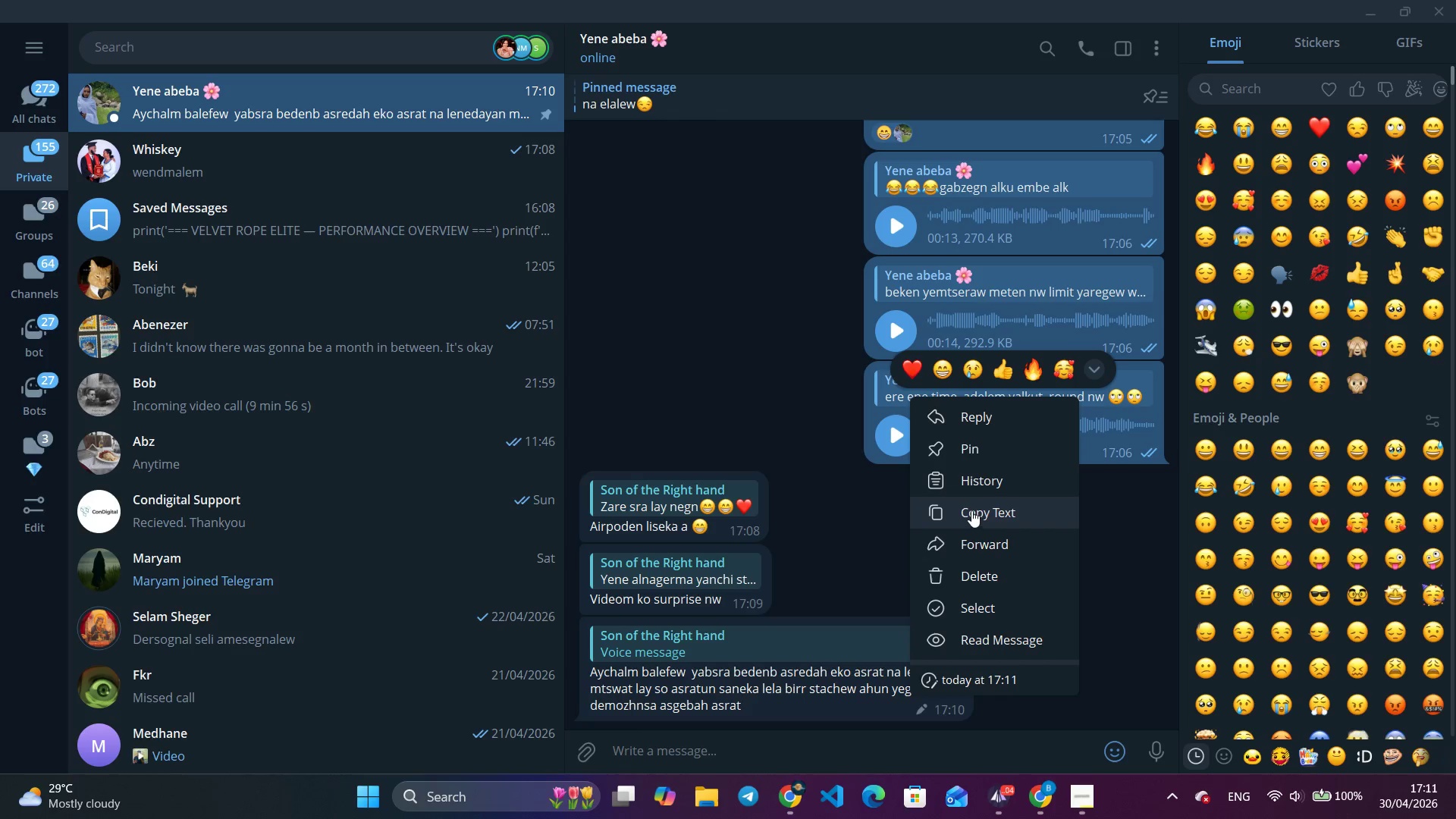 
left_click([975, 482])
 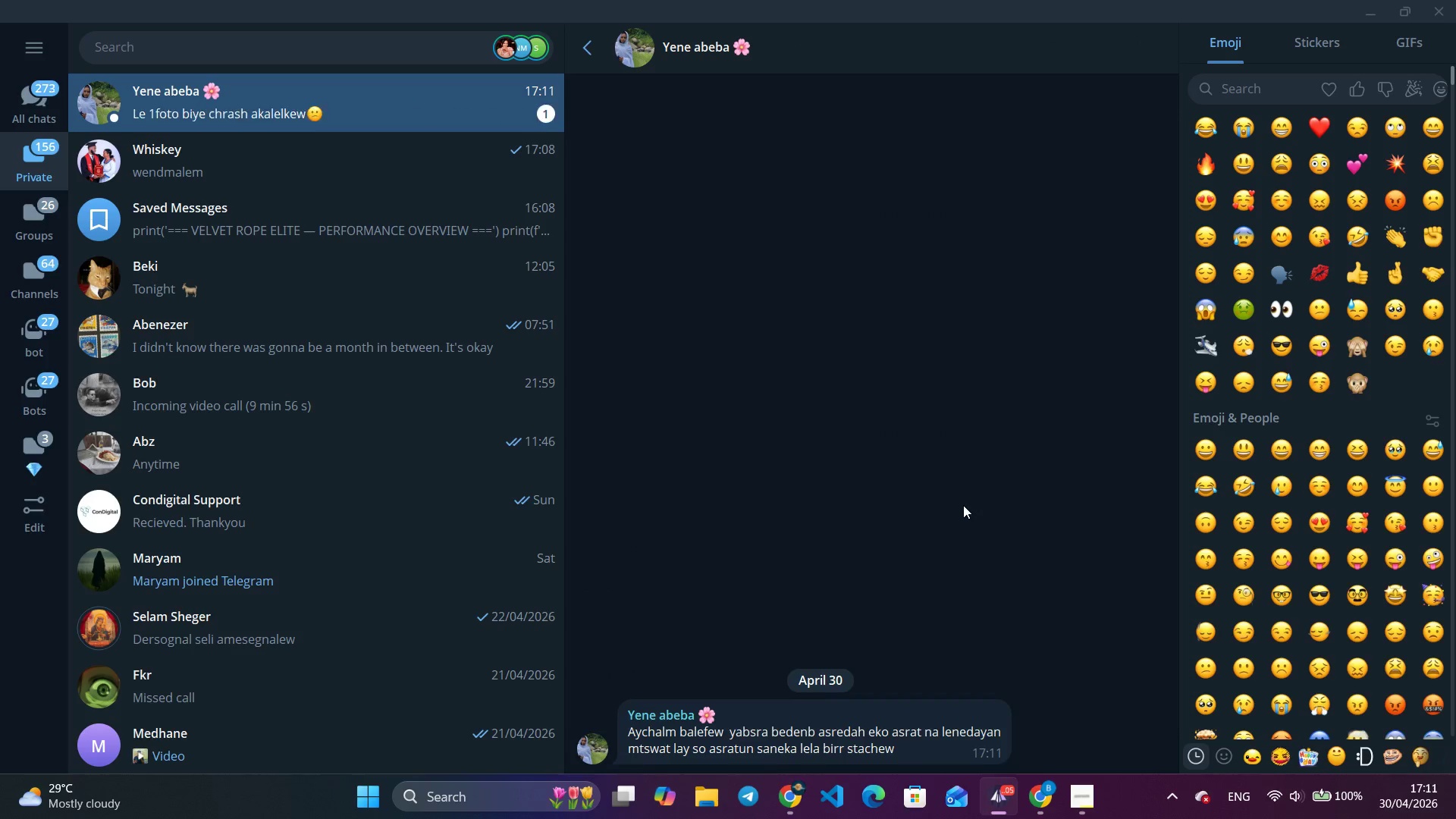 
key(Escape)
 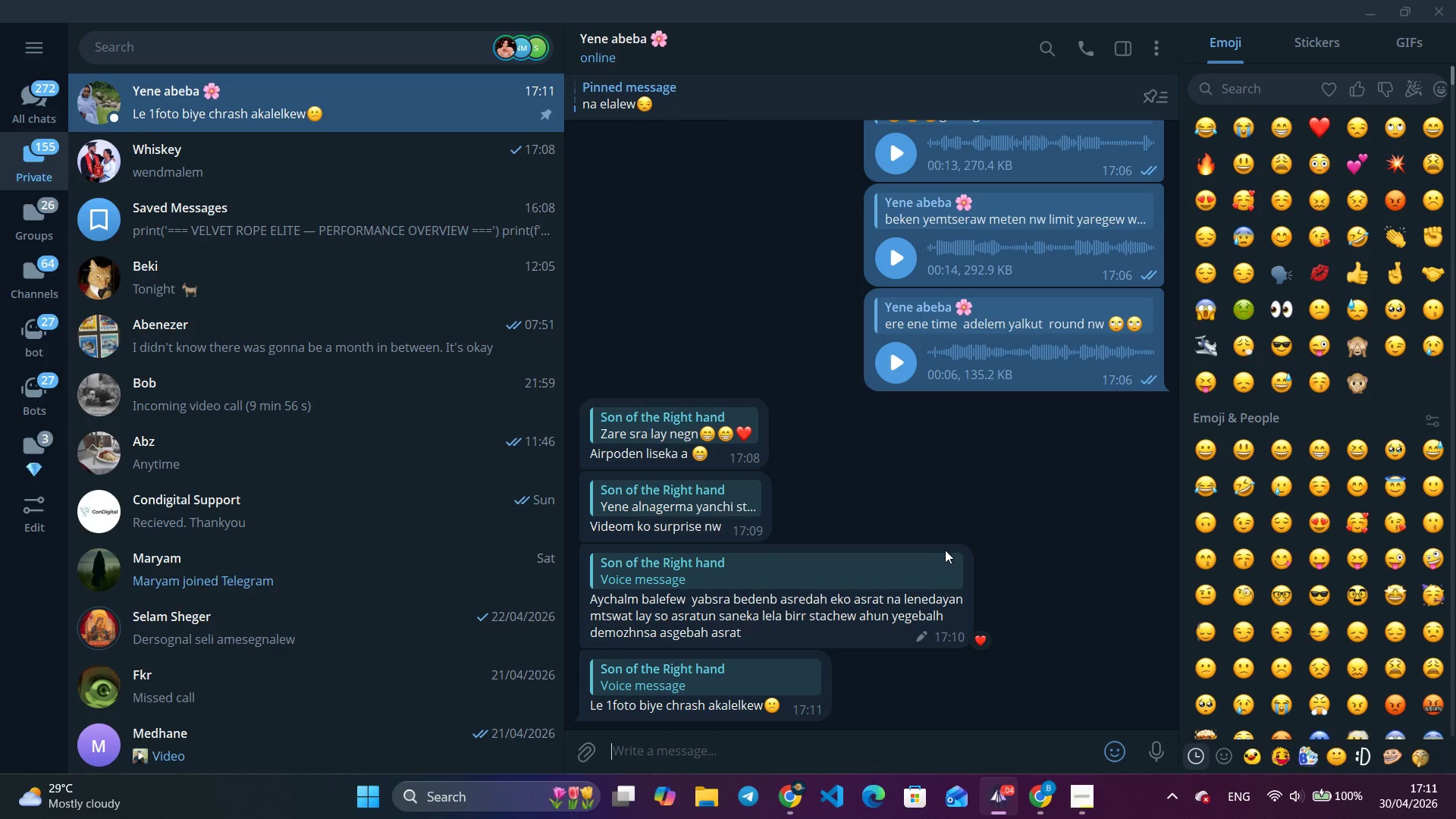 
wait(6.44)
 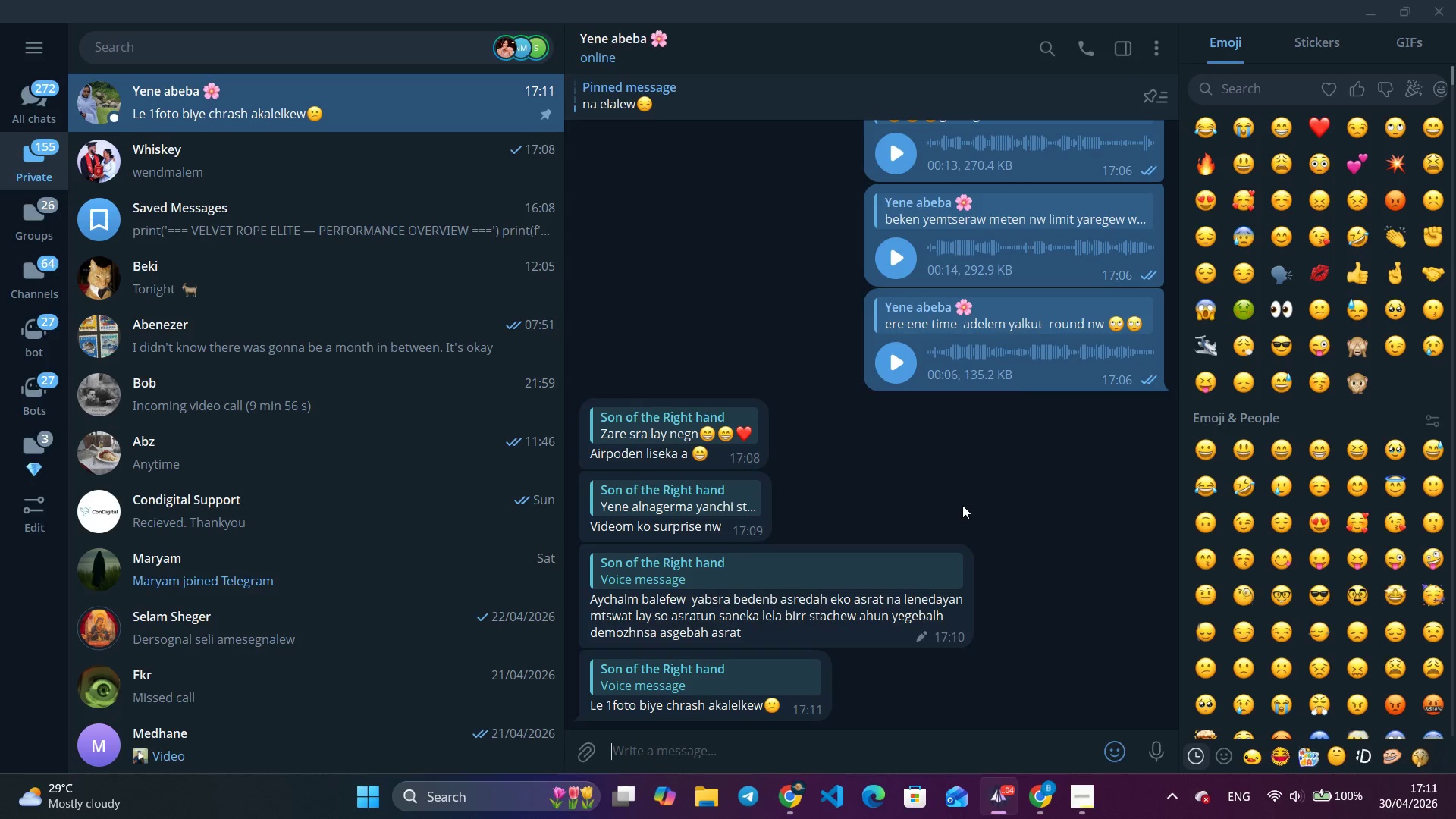 
key(Alt+Tab)
 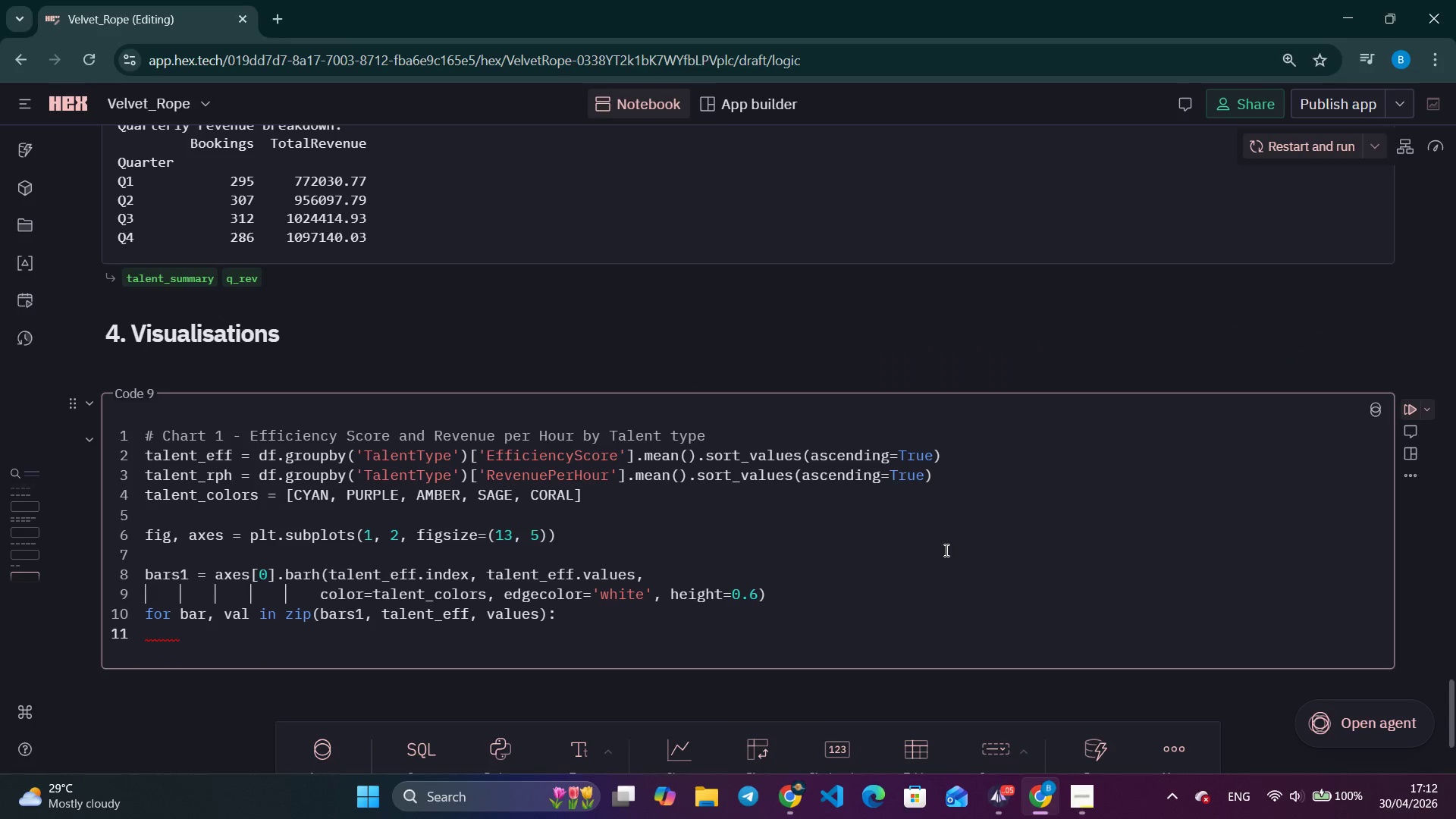 
type(AXES[0)
 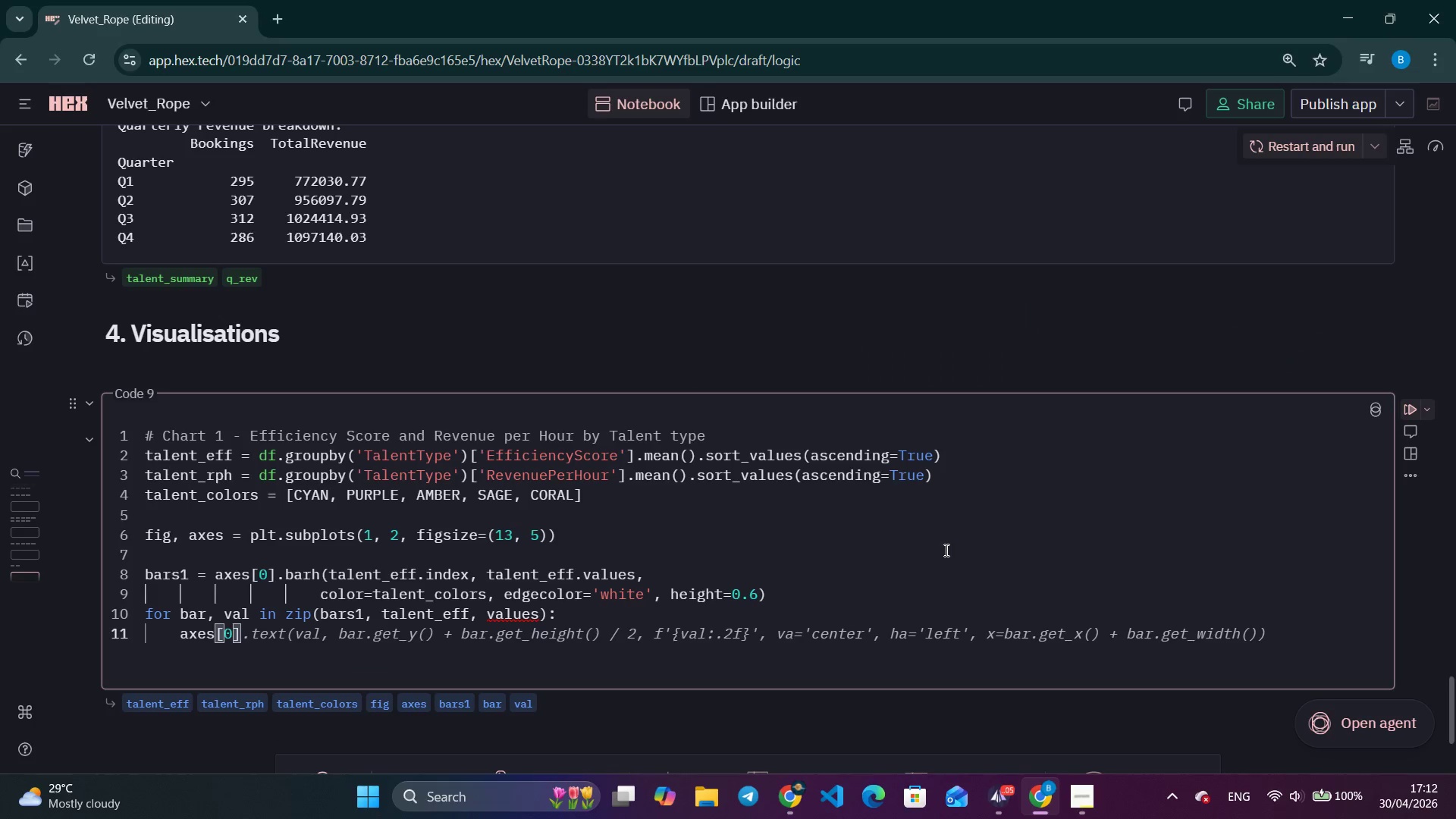 
key(ArrowRight)
 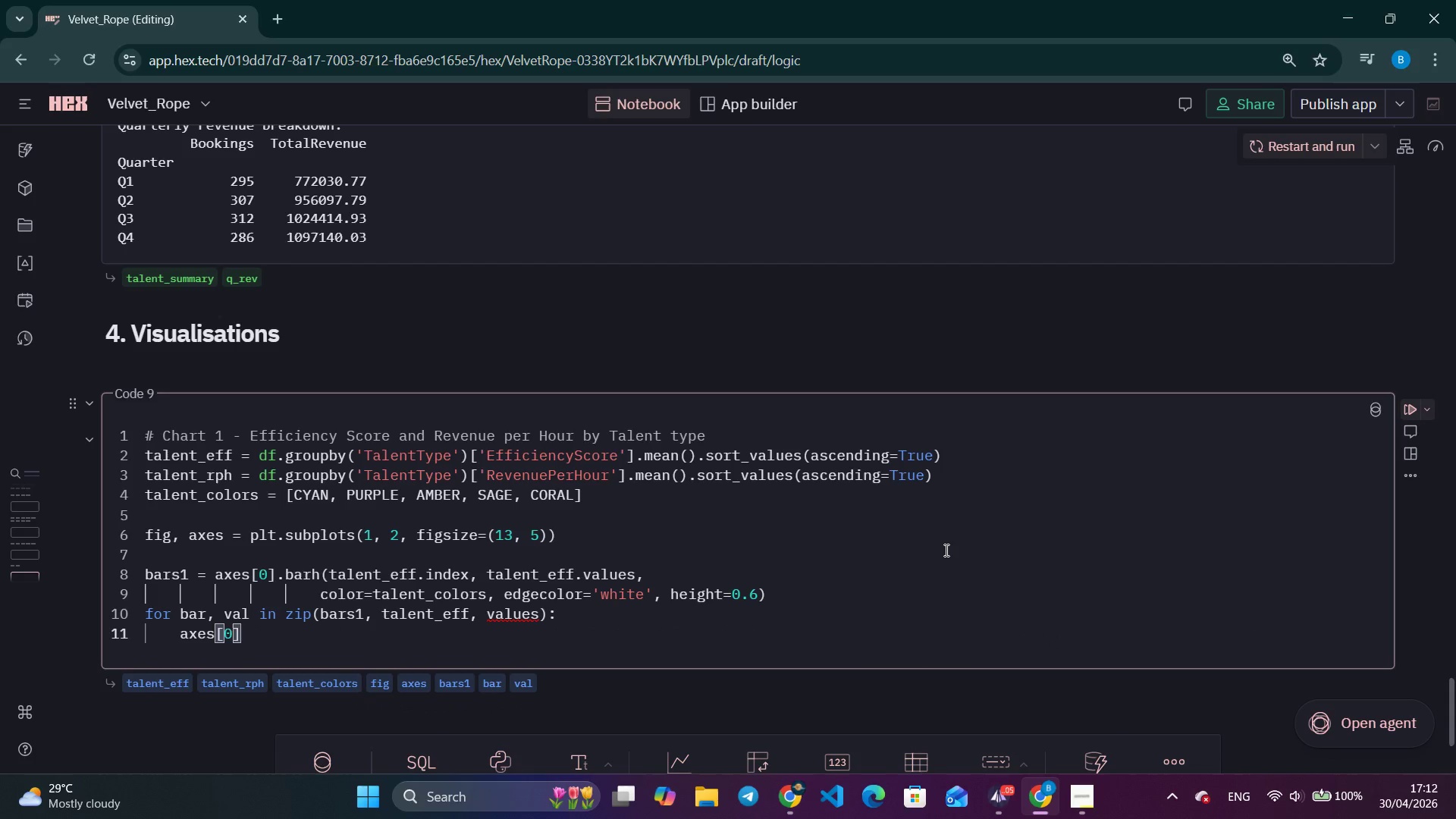 
type(.TEXT(BAR.GET_WIDTH()
 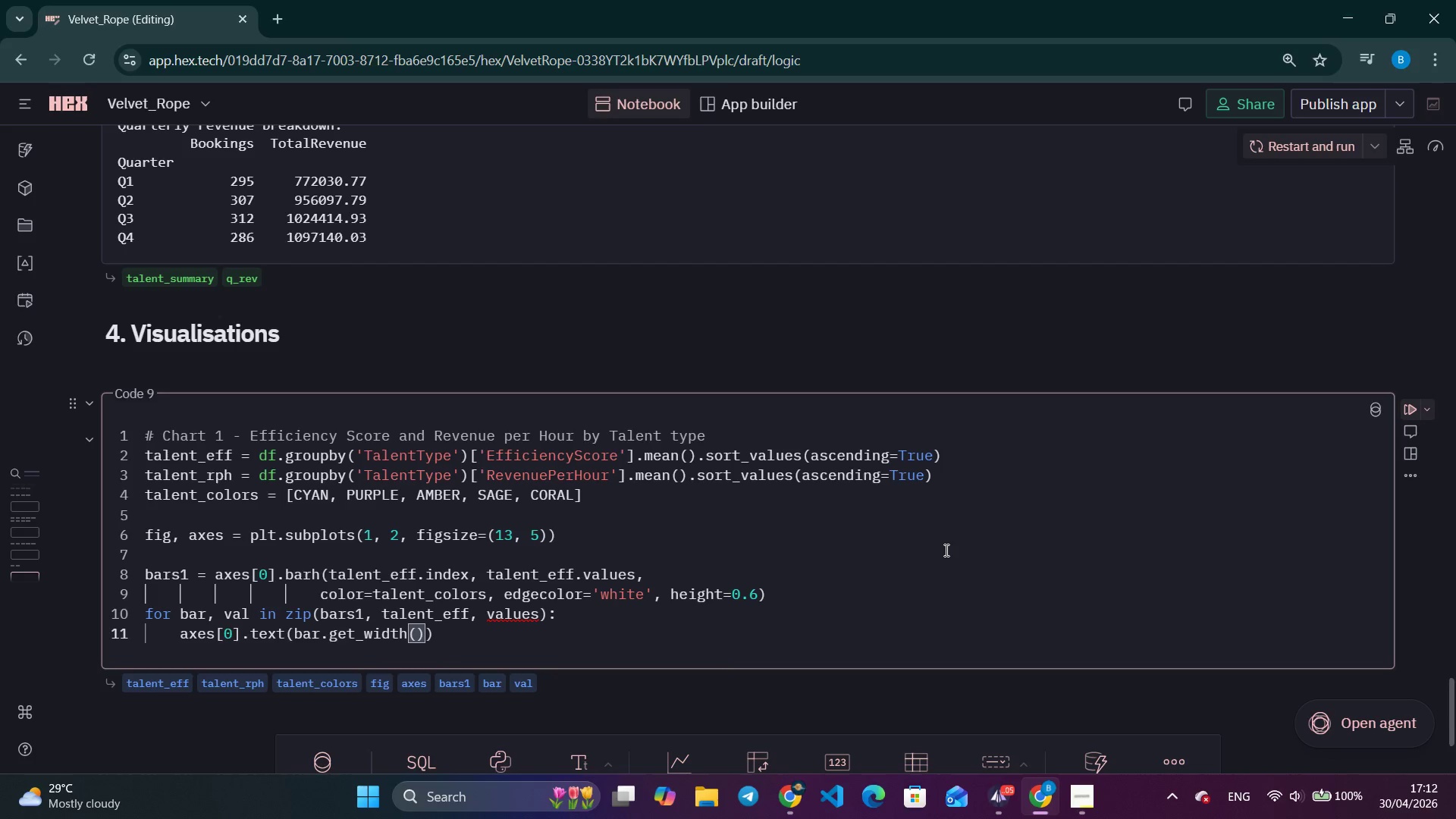 
key(ArrowRight)
 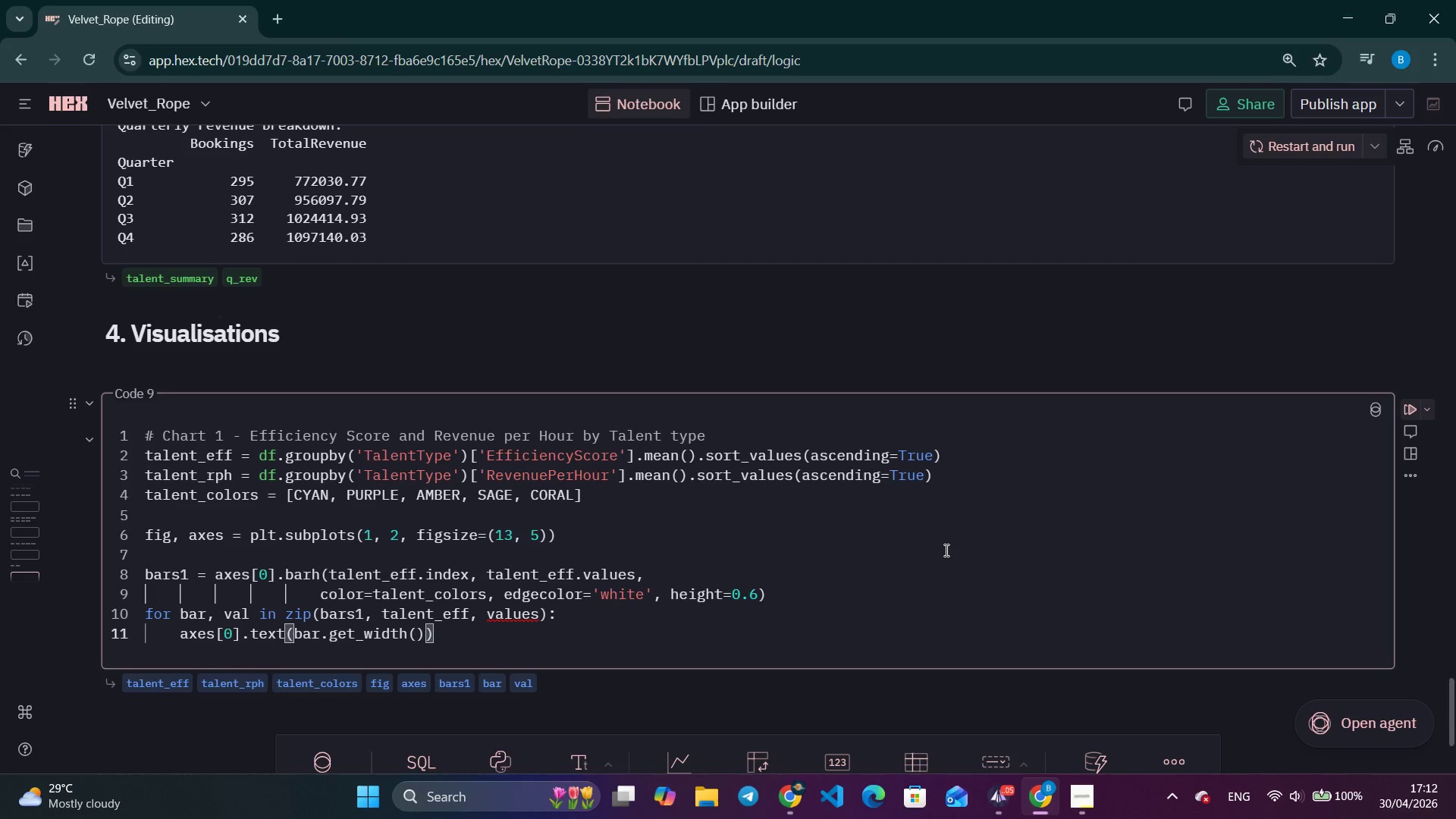 
type( + 1, BAT.)
key(Backspace)
key(Backspace)
type(R.GET_Y()
 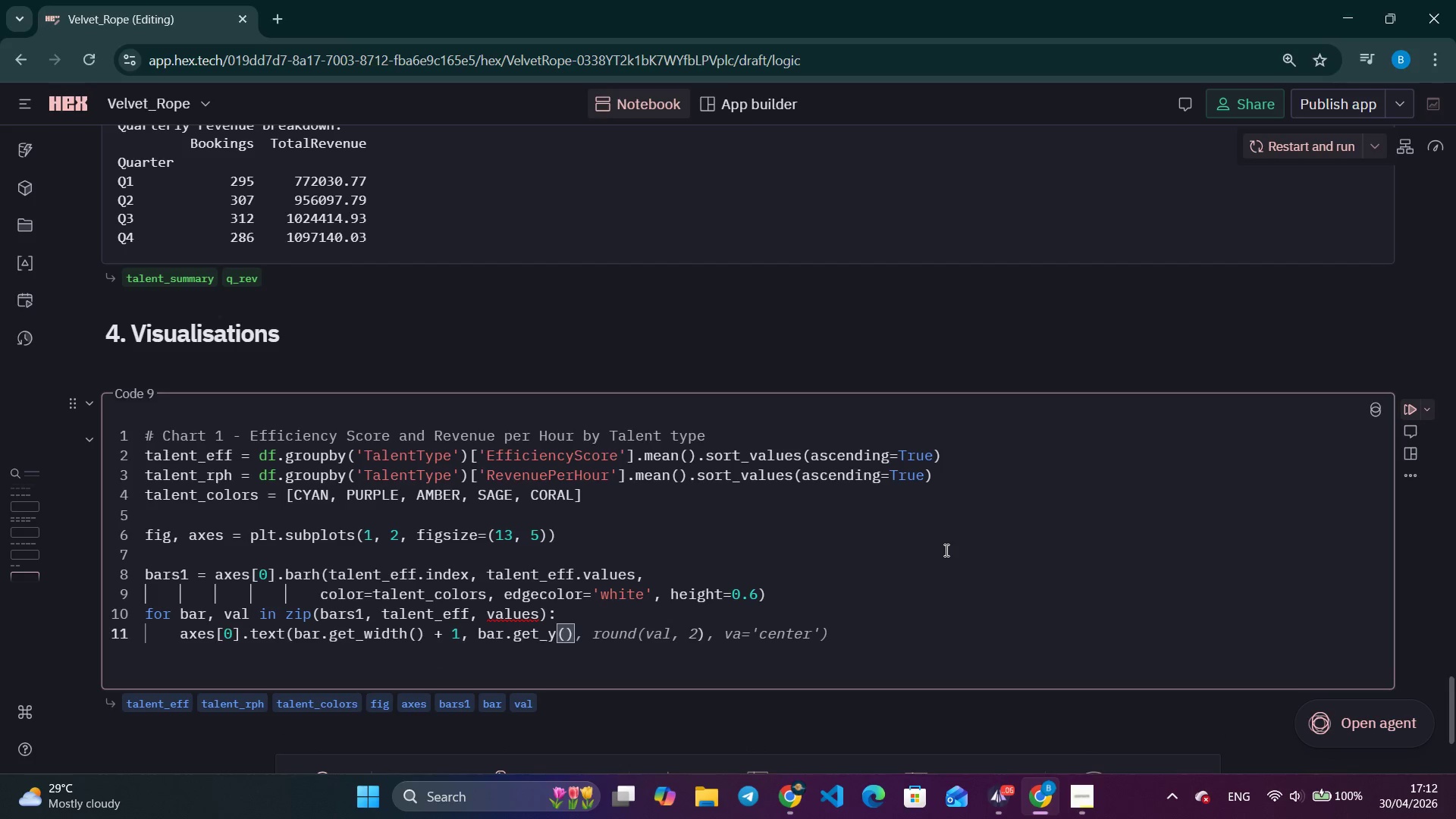 
key(Shift+ArrowRight)
 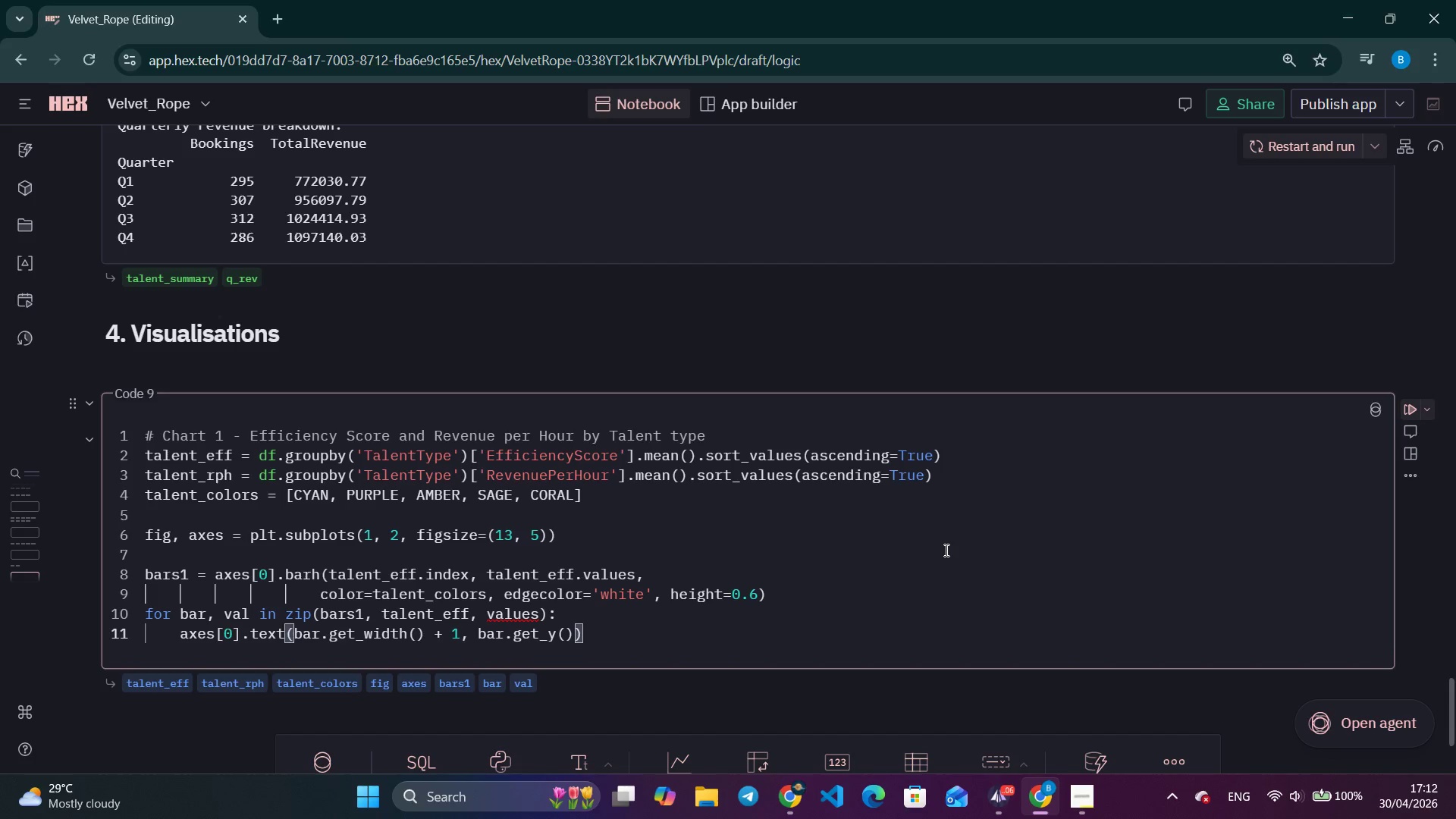 
type( + BAR.)
 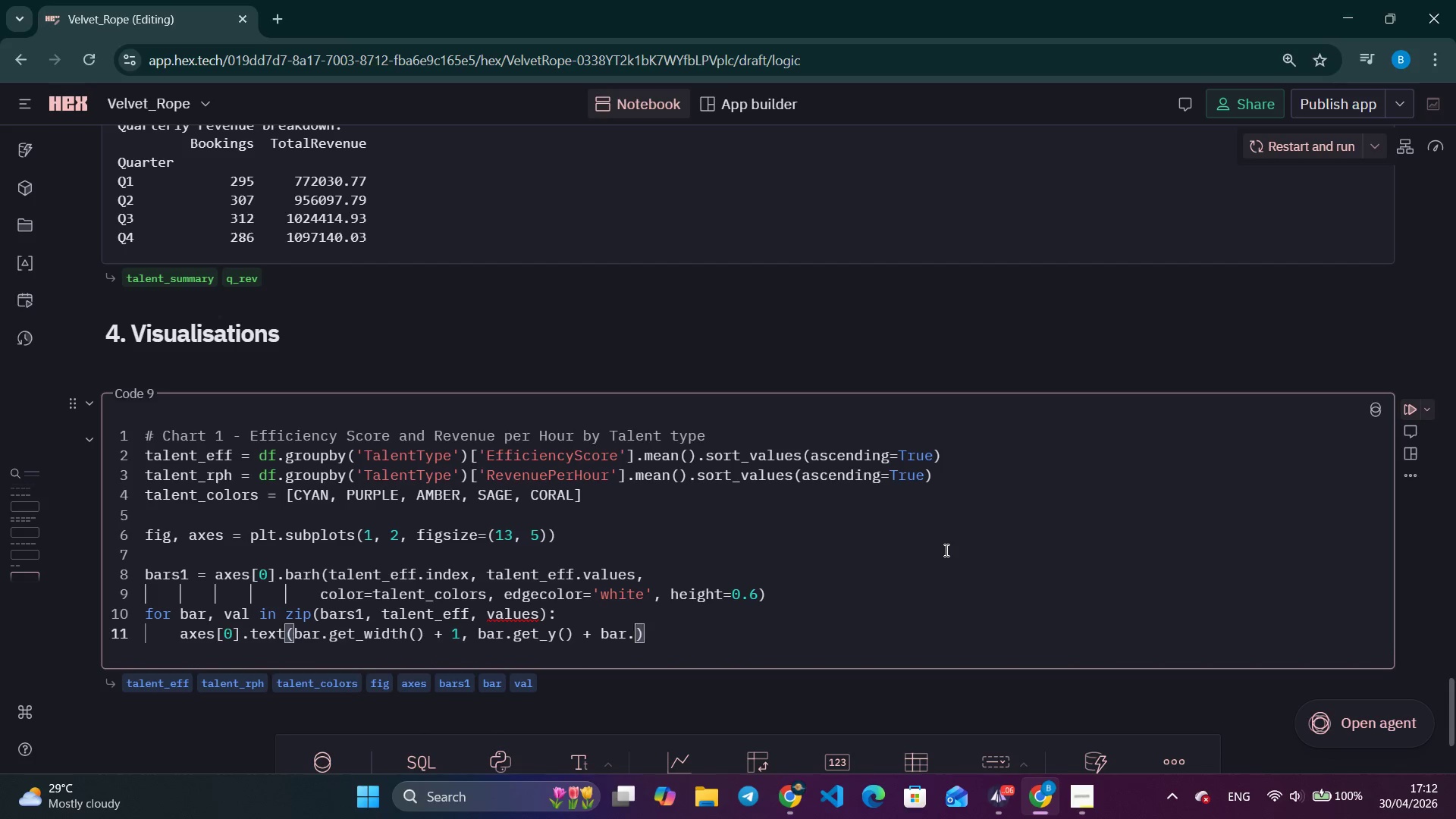 
left_click([485, 619])
 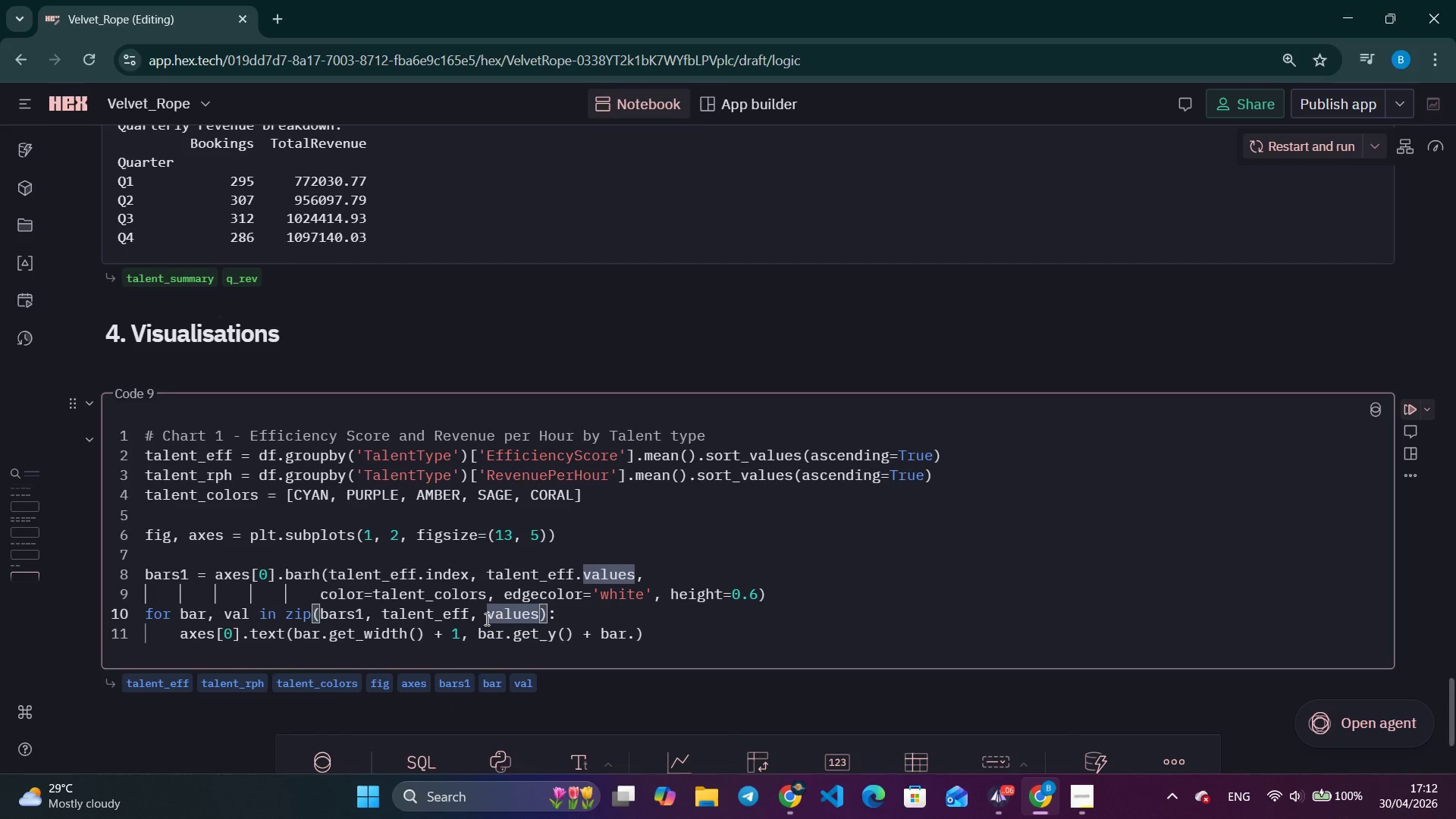 
key(Backspace)
 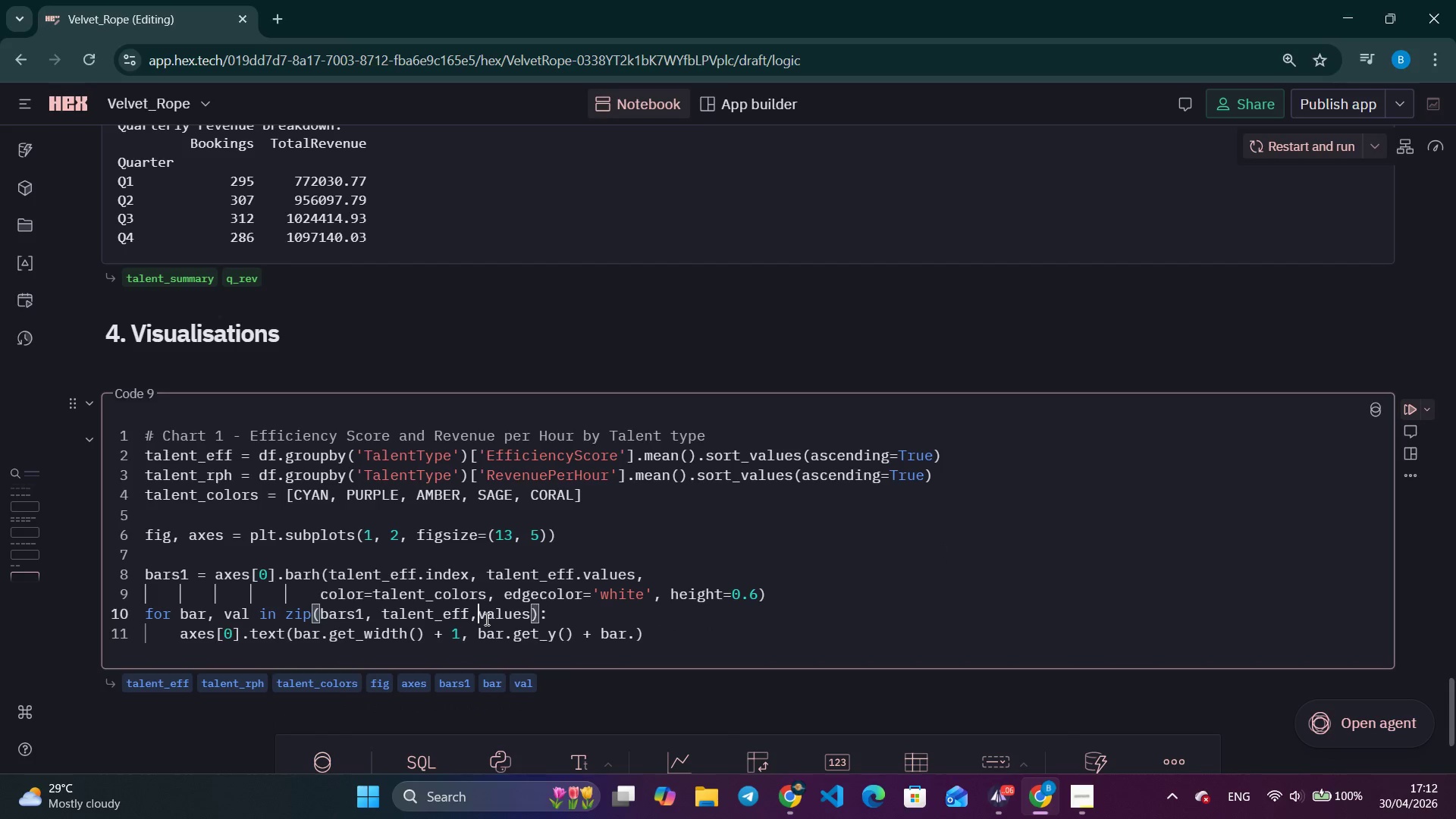 
key(Backspace)
 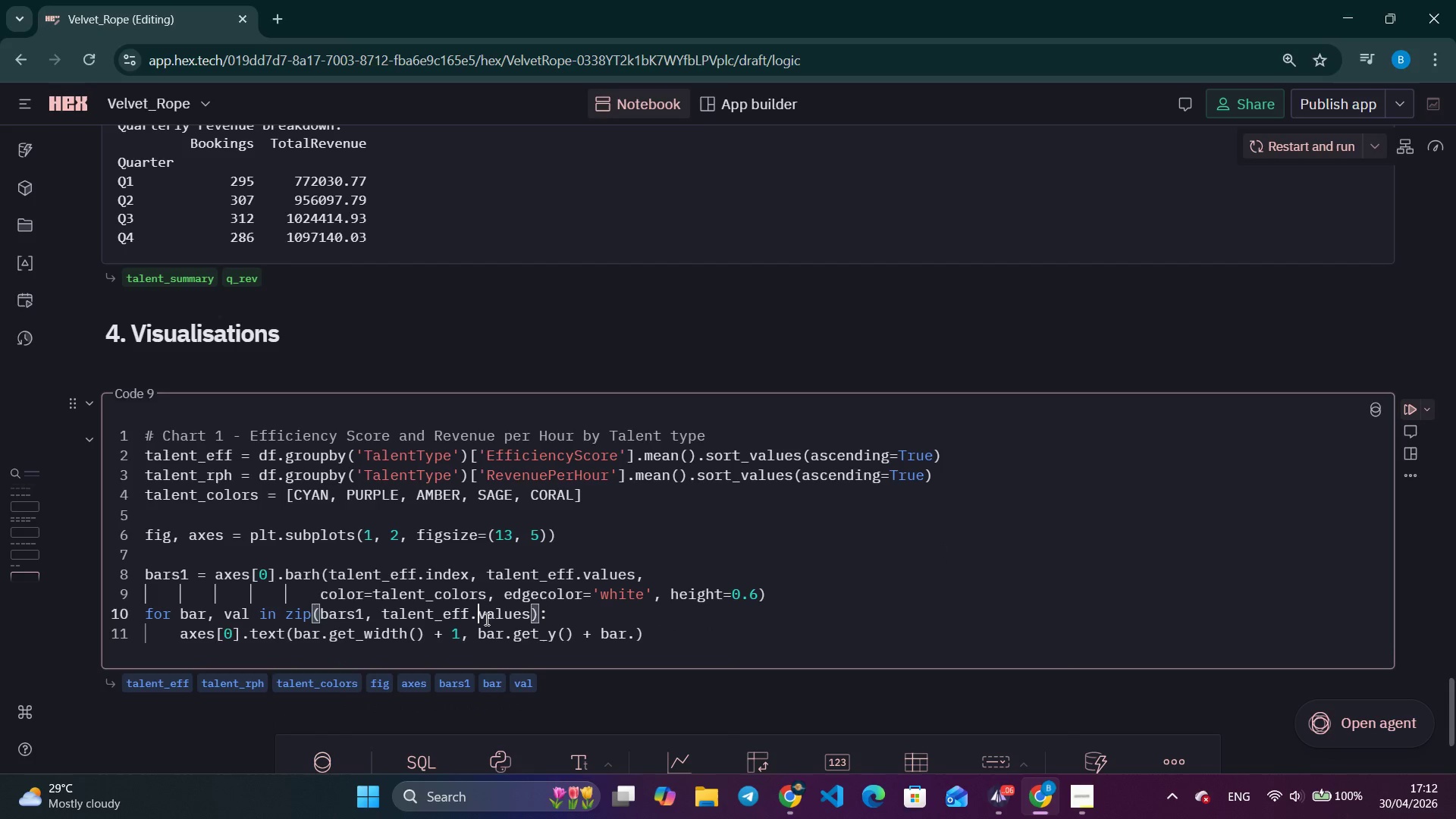 
key(Period)
 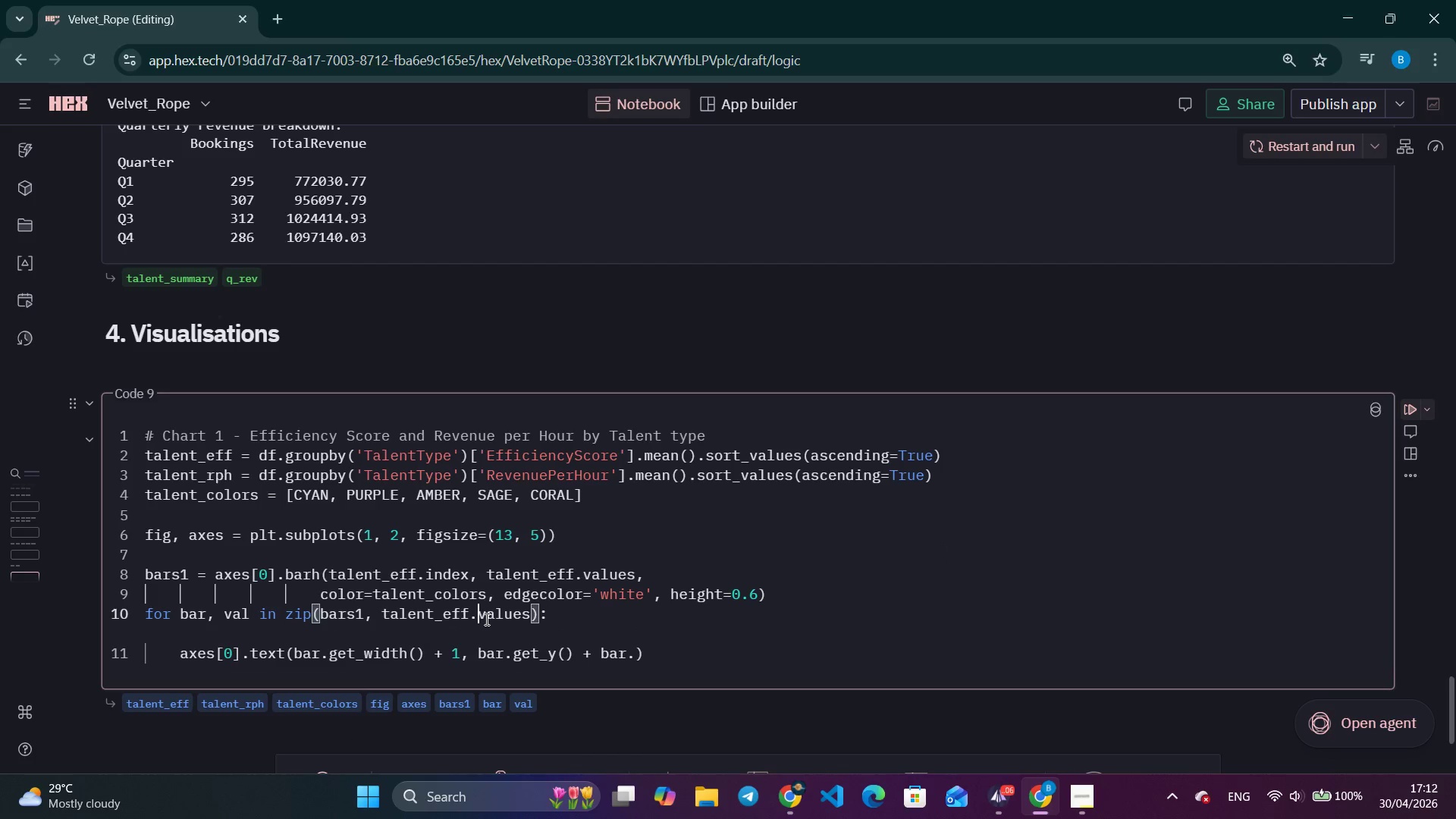 
left_click([685, 669])
 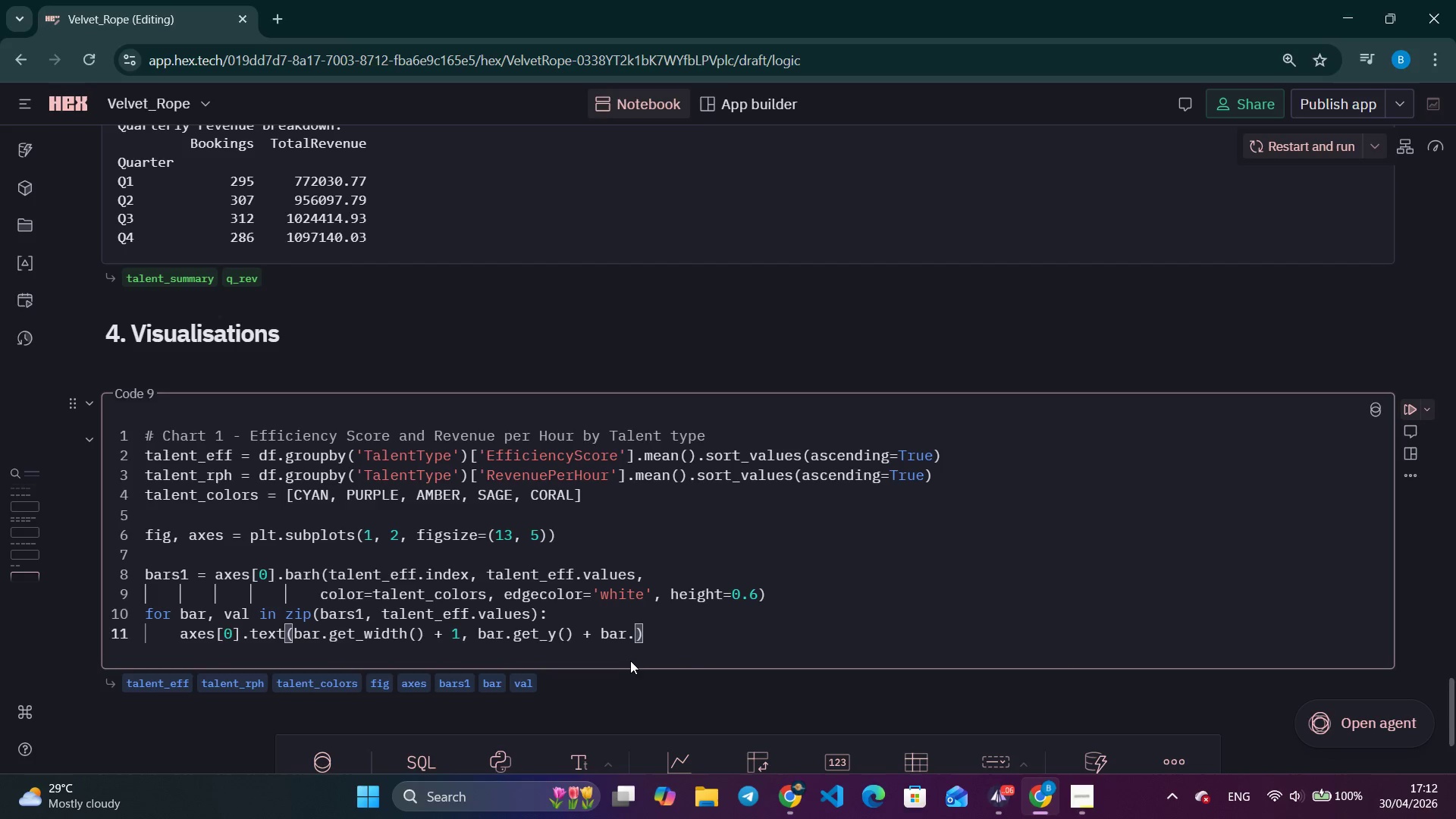 
wait(7.81)
 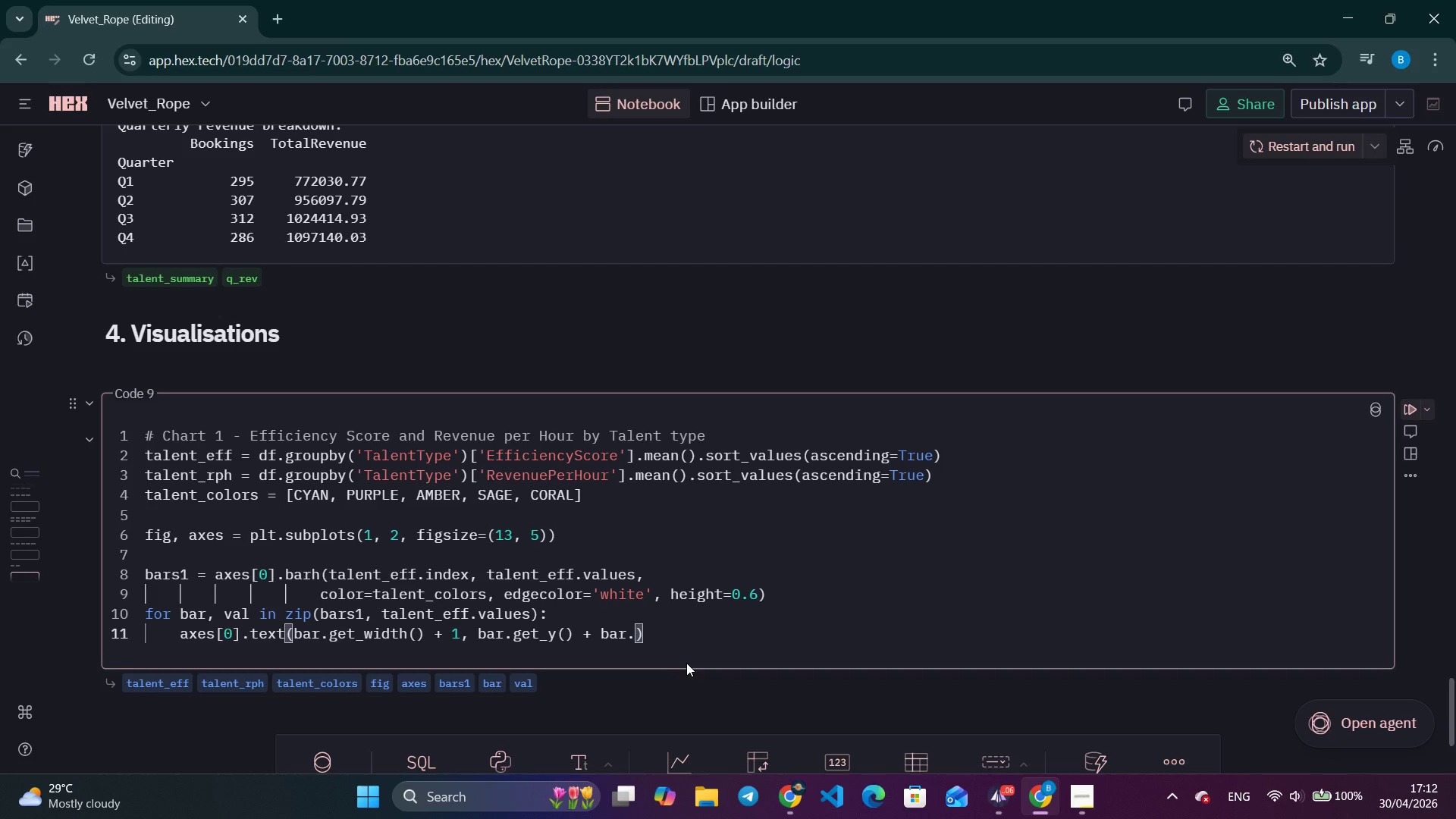 
left_click([633, 630])
 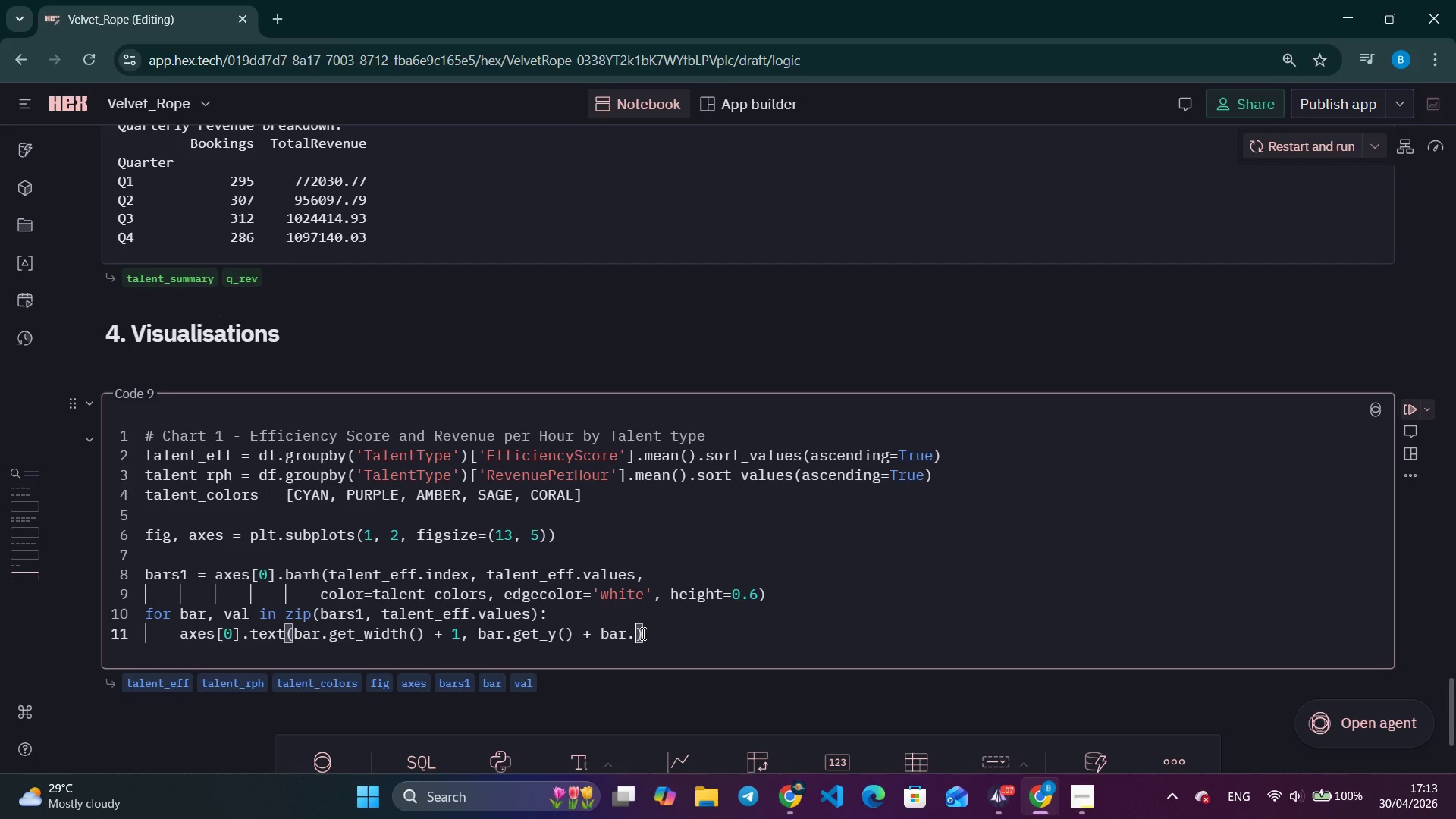 
wait(15.25)
 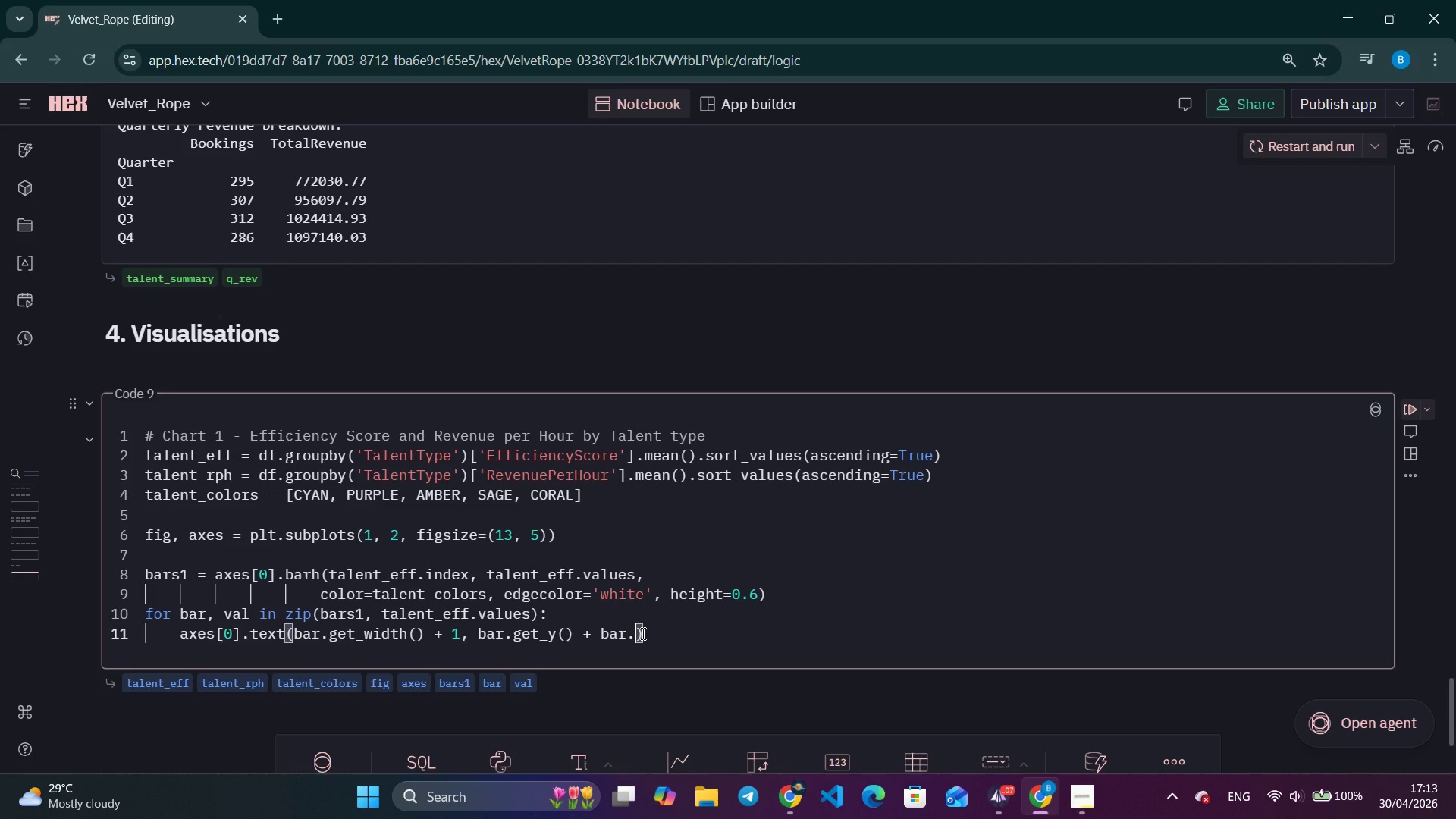 
type(GET_HEIGHT()
 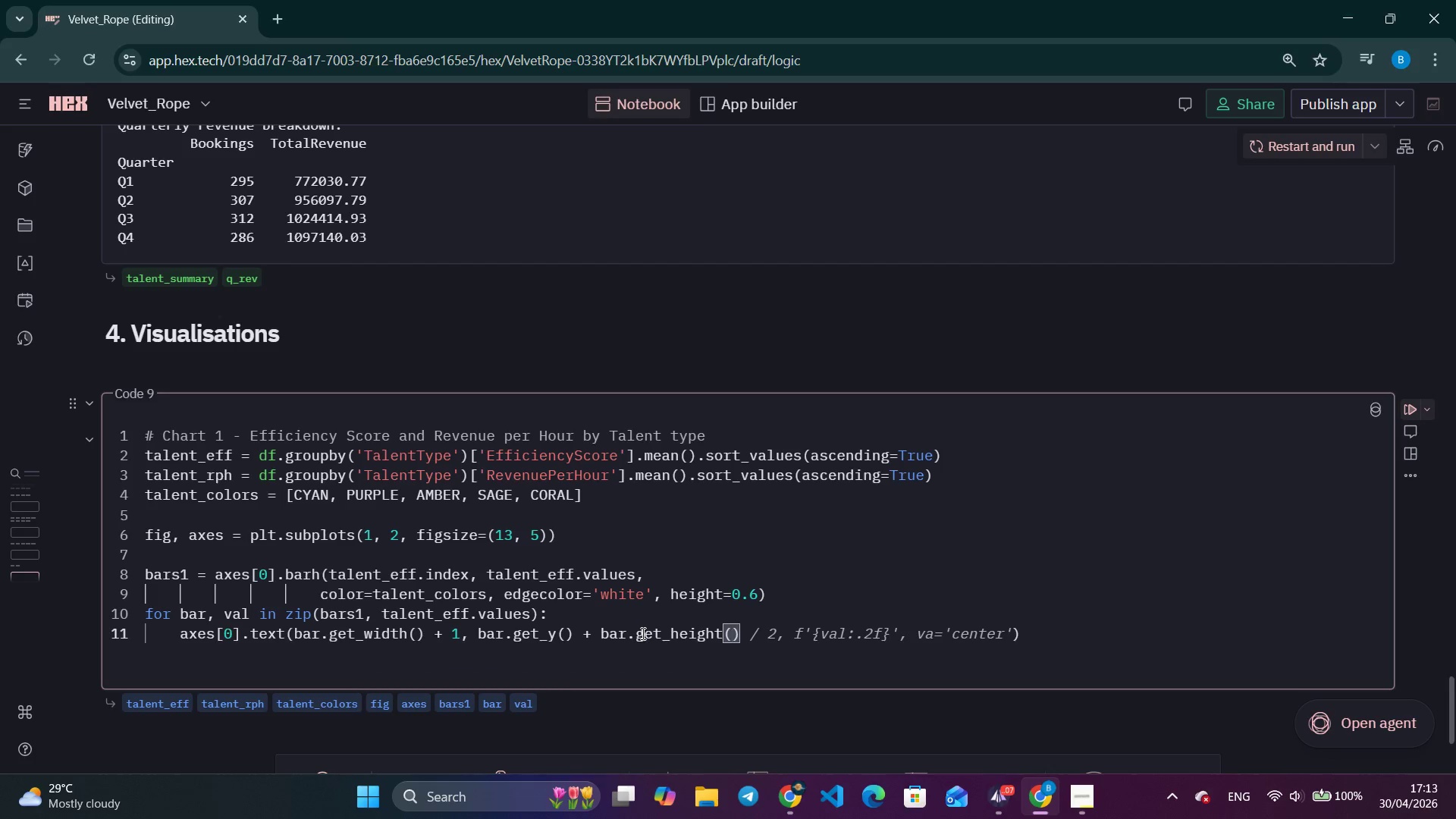 
key(ArrowRight)
 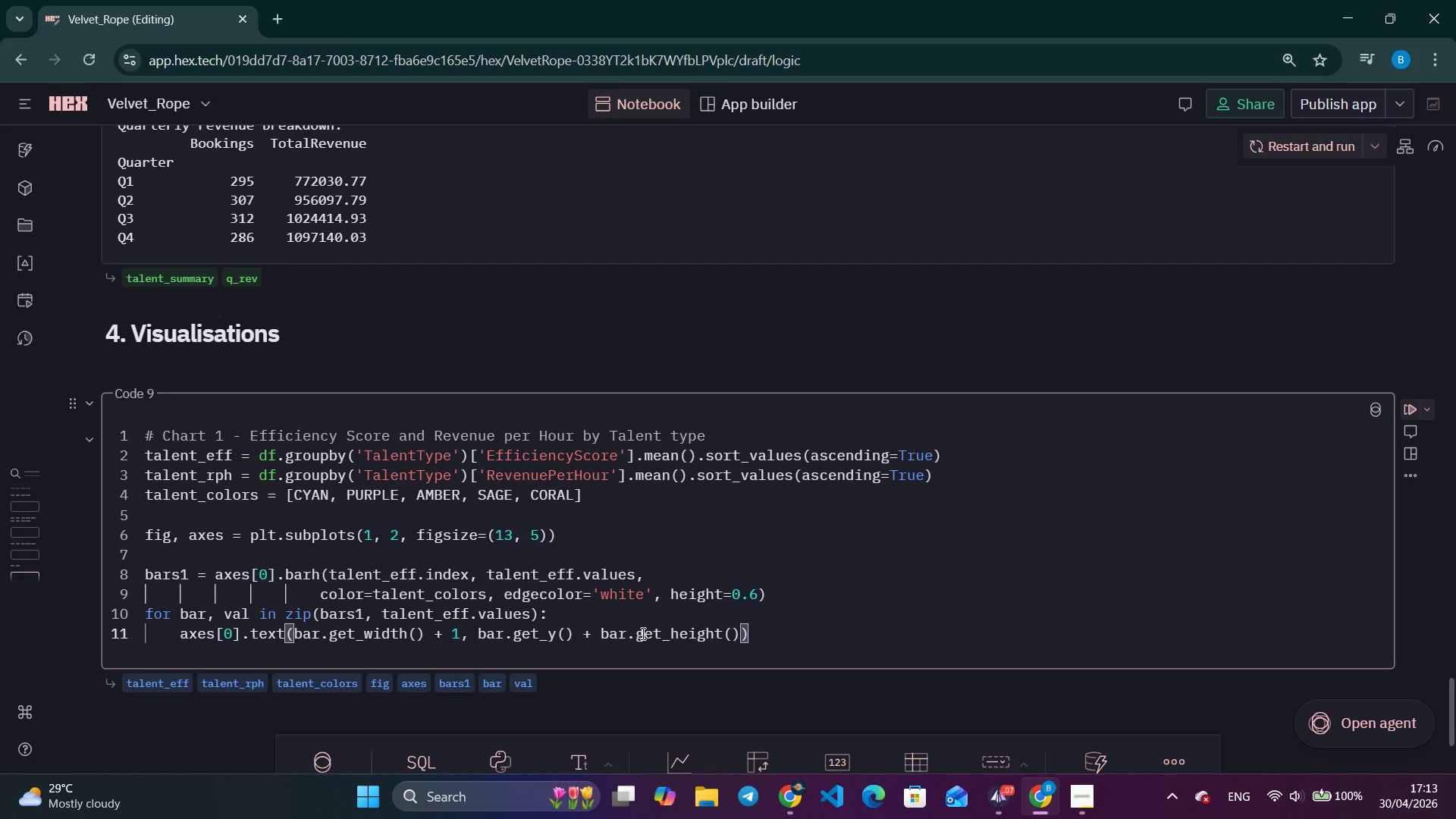 
key(Slash)
 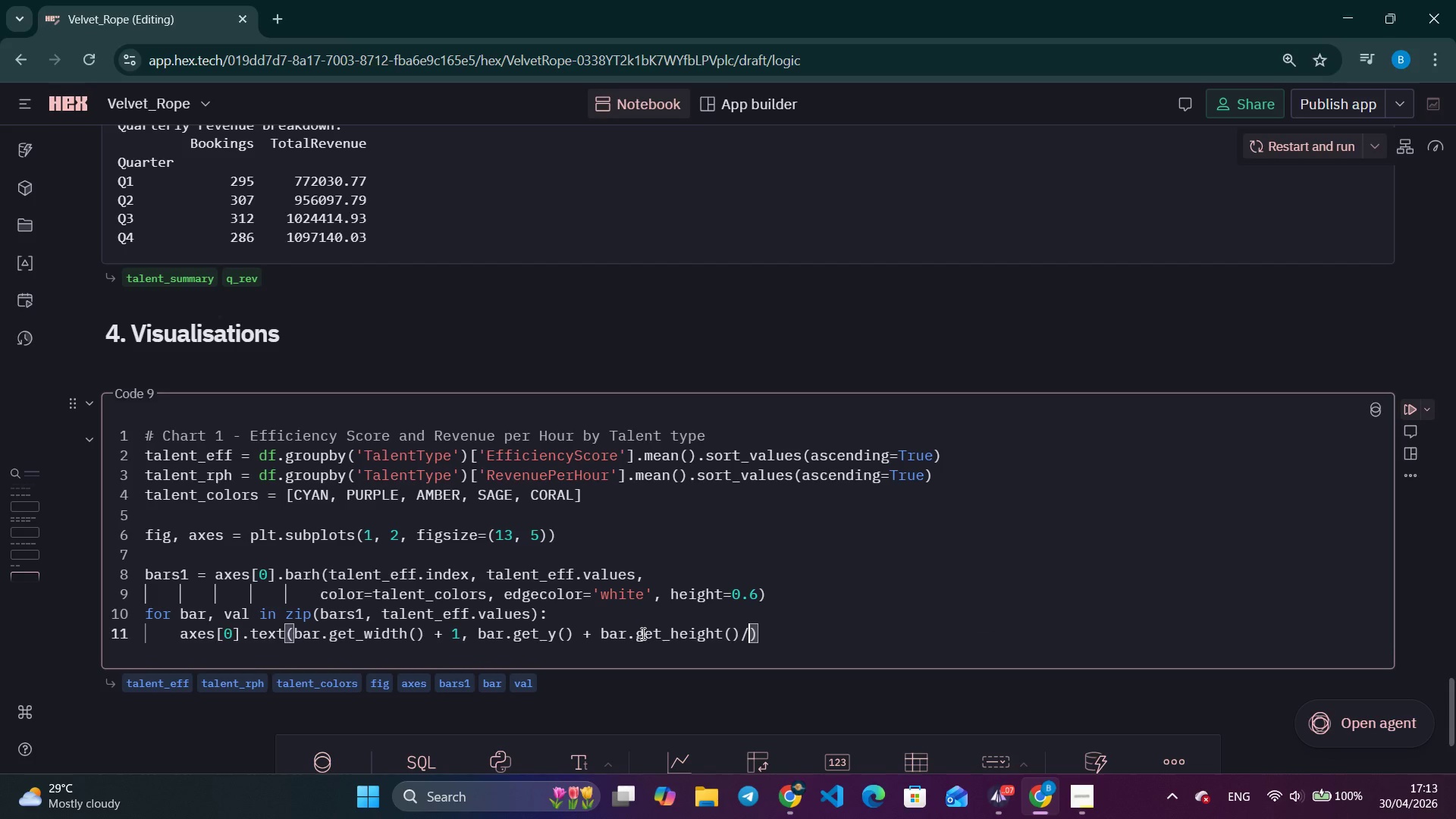 
key(2)
 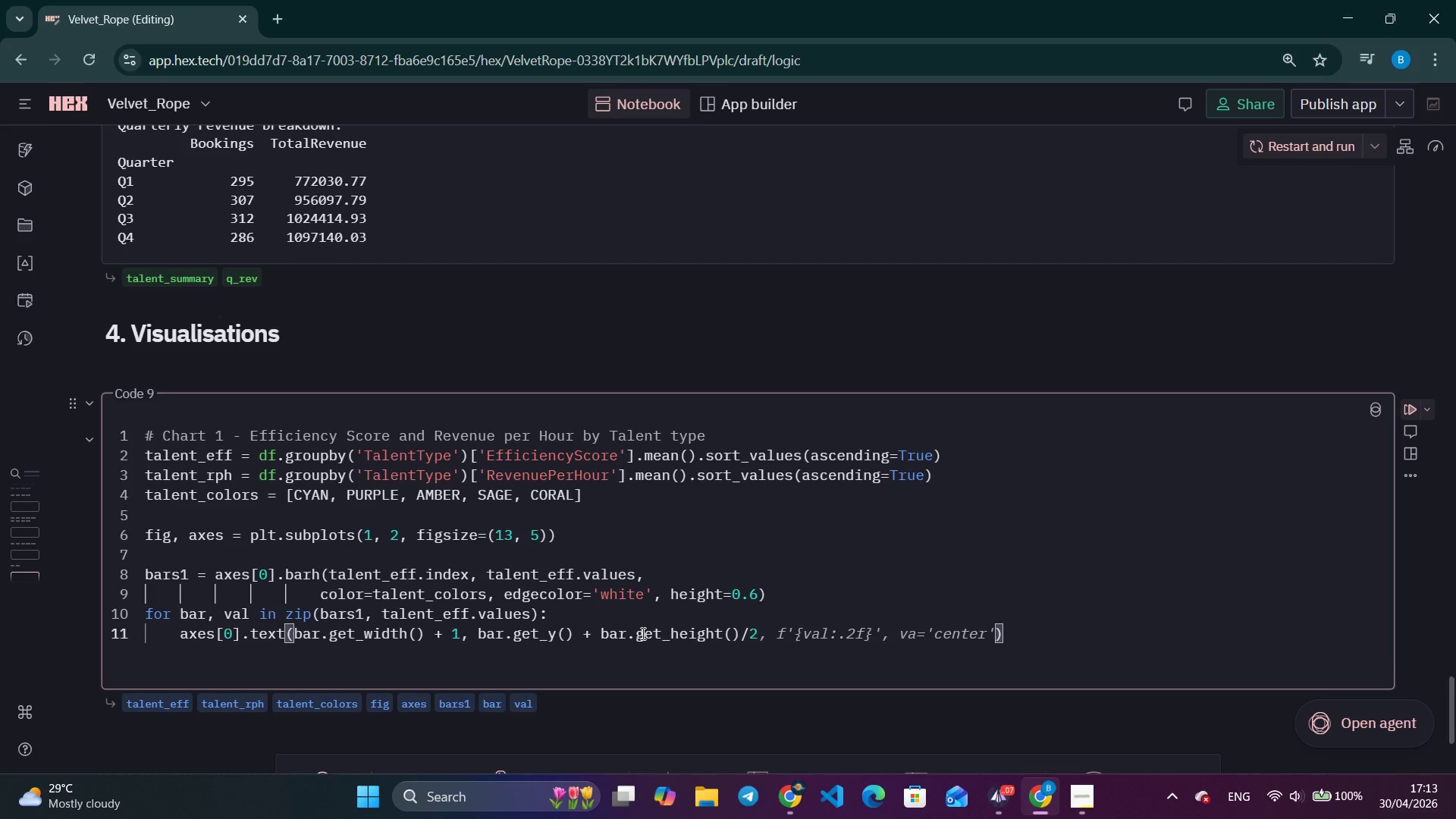 
key(Comma)
 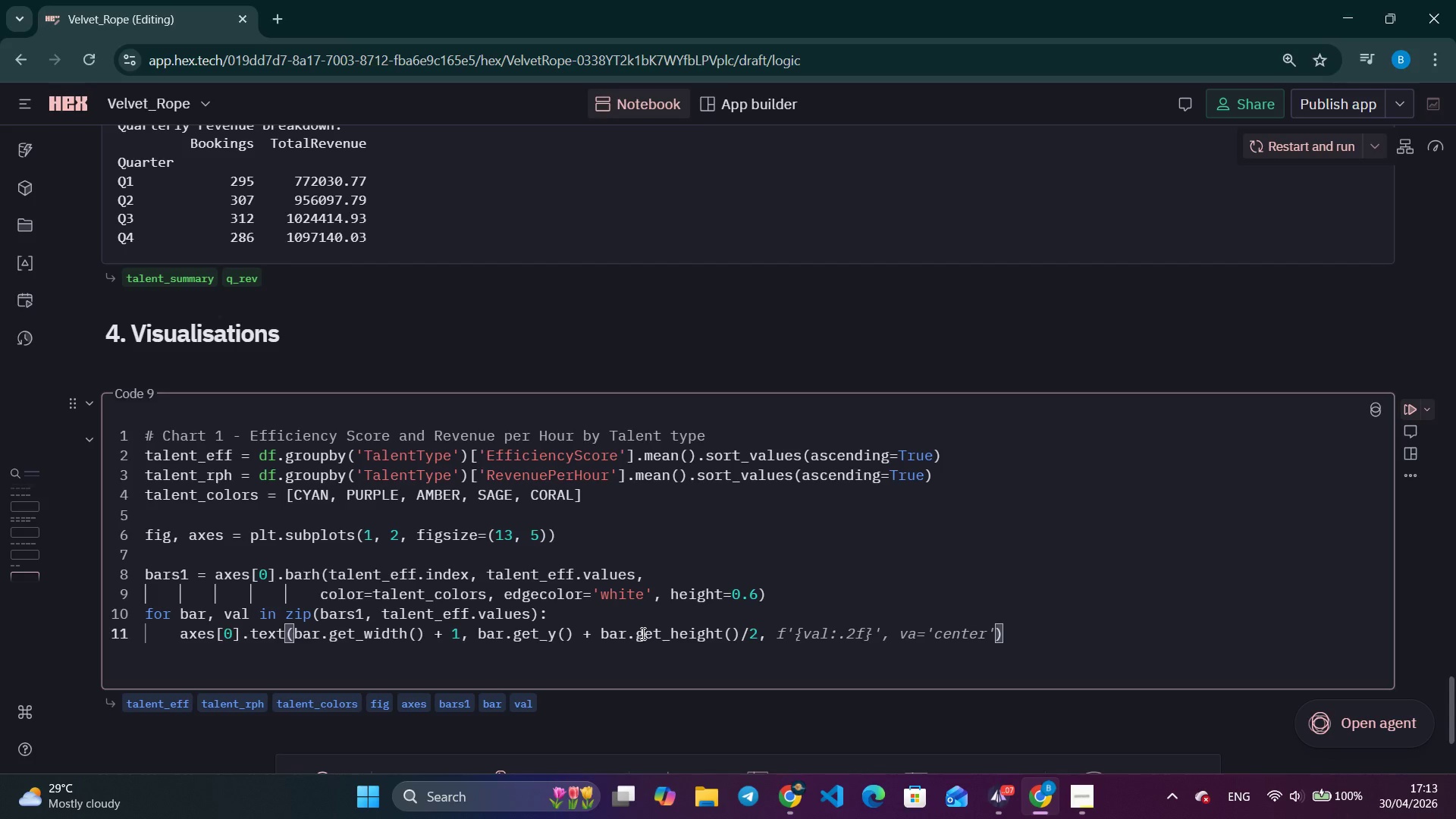 
key(Enter)
 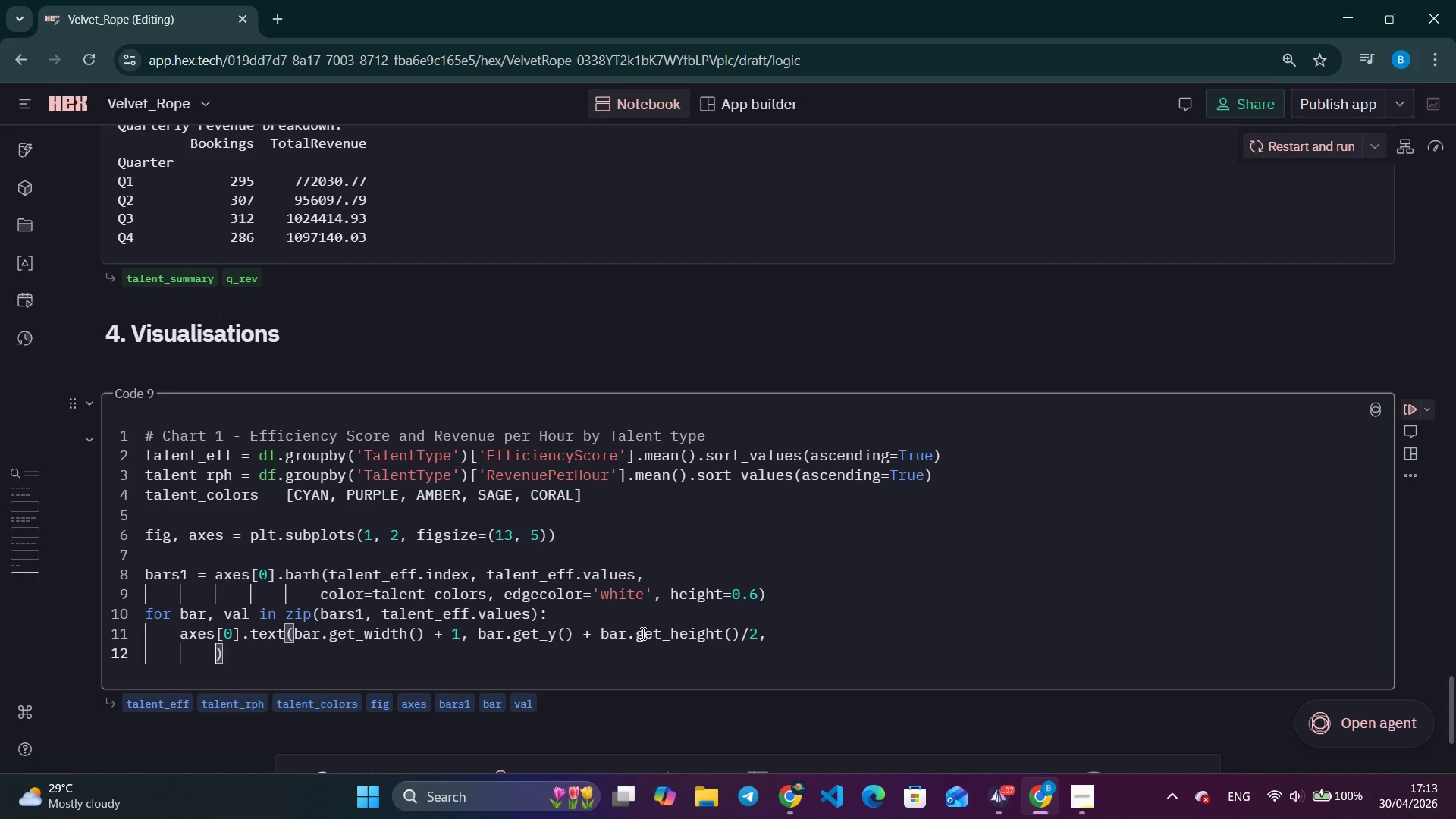 
key(Tab)
 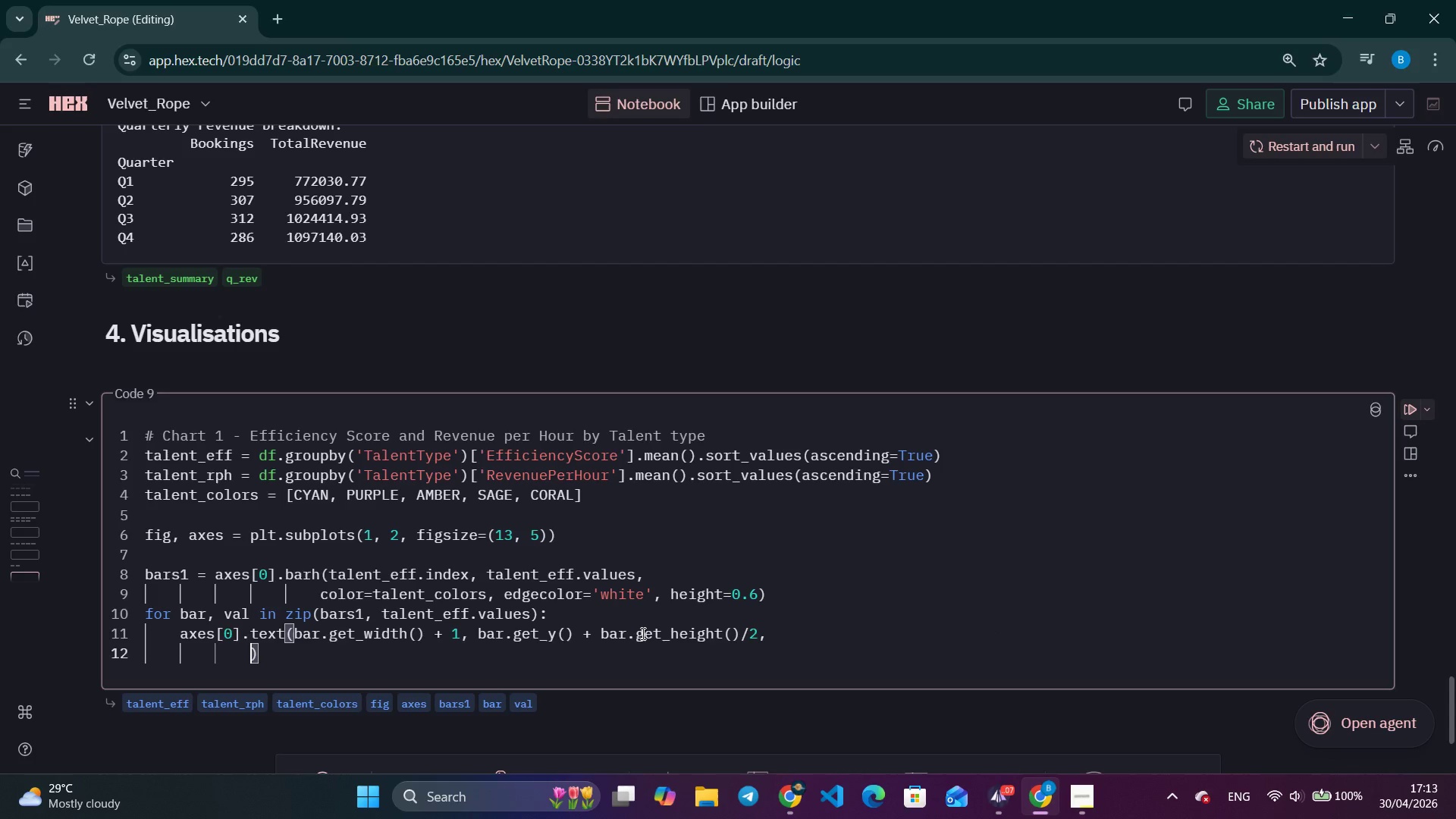 
key(Tab)
 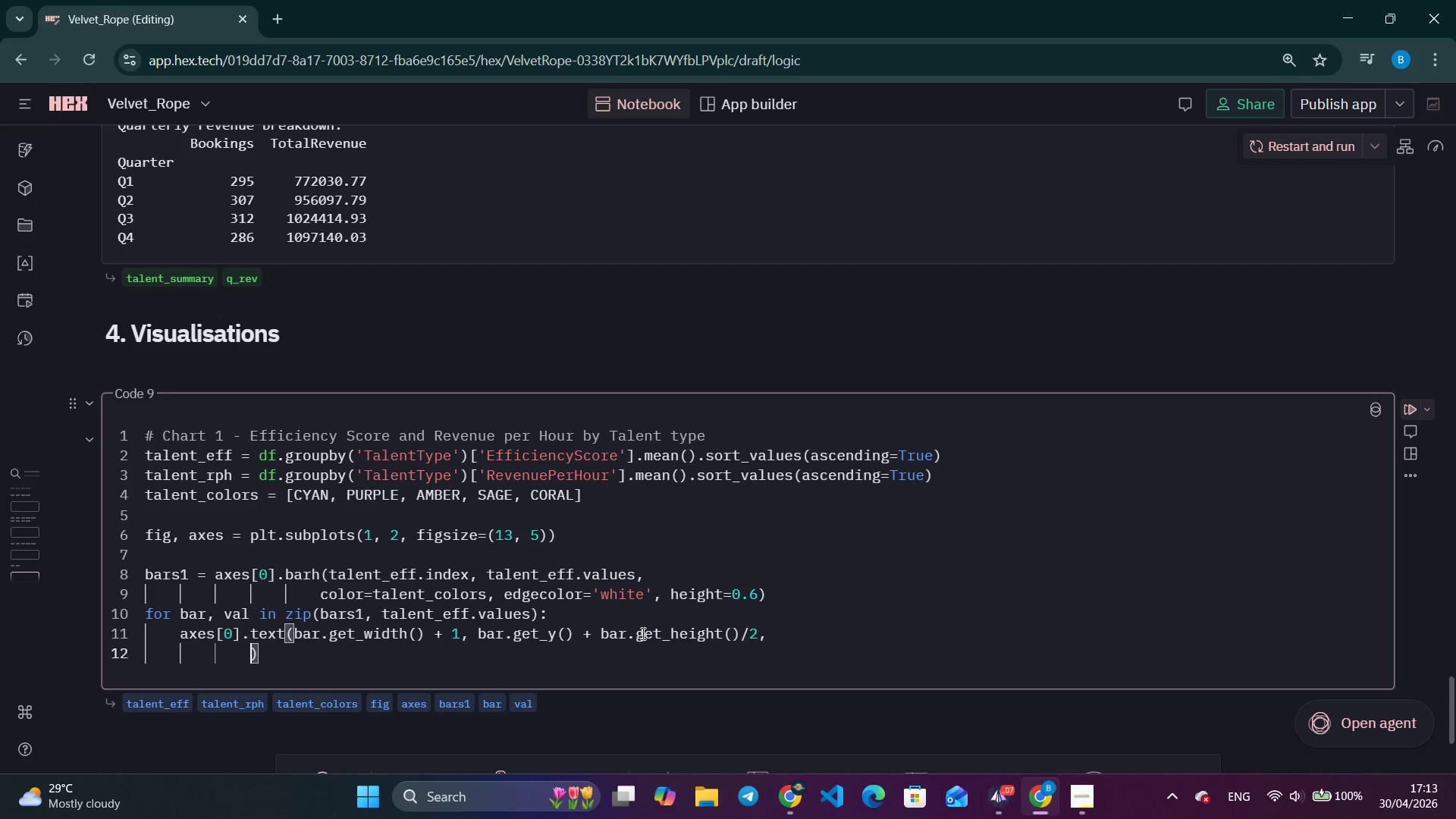 
key(Tab)
 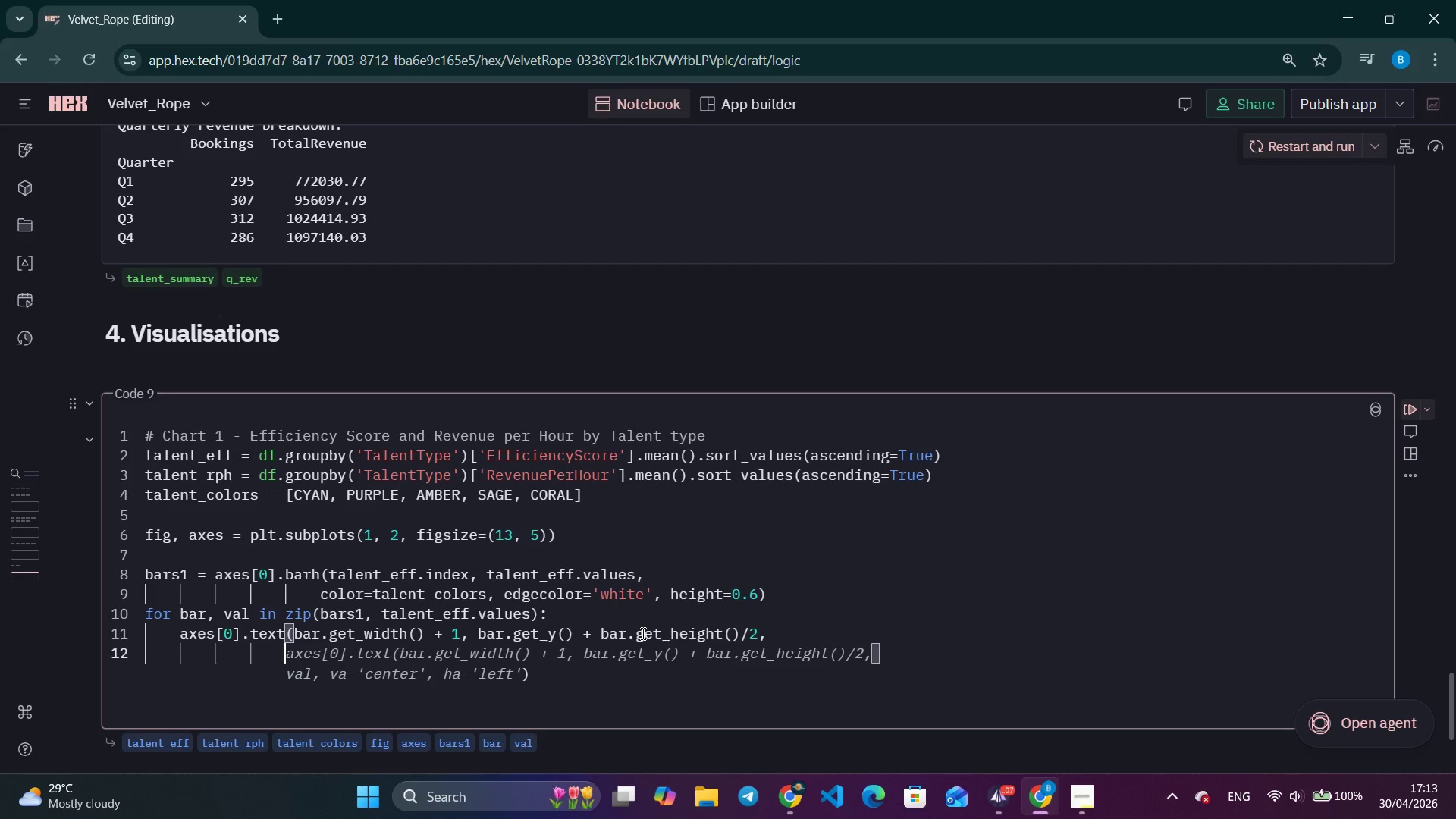 
wait(11.42)
 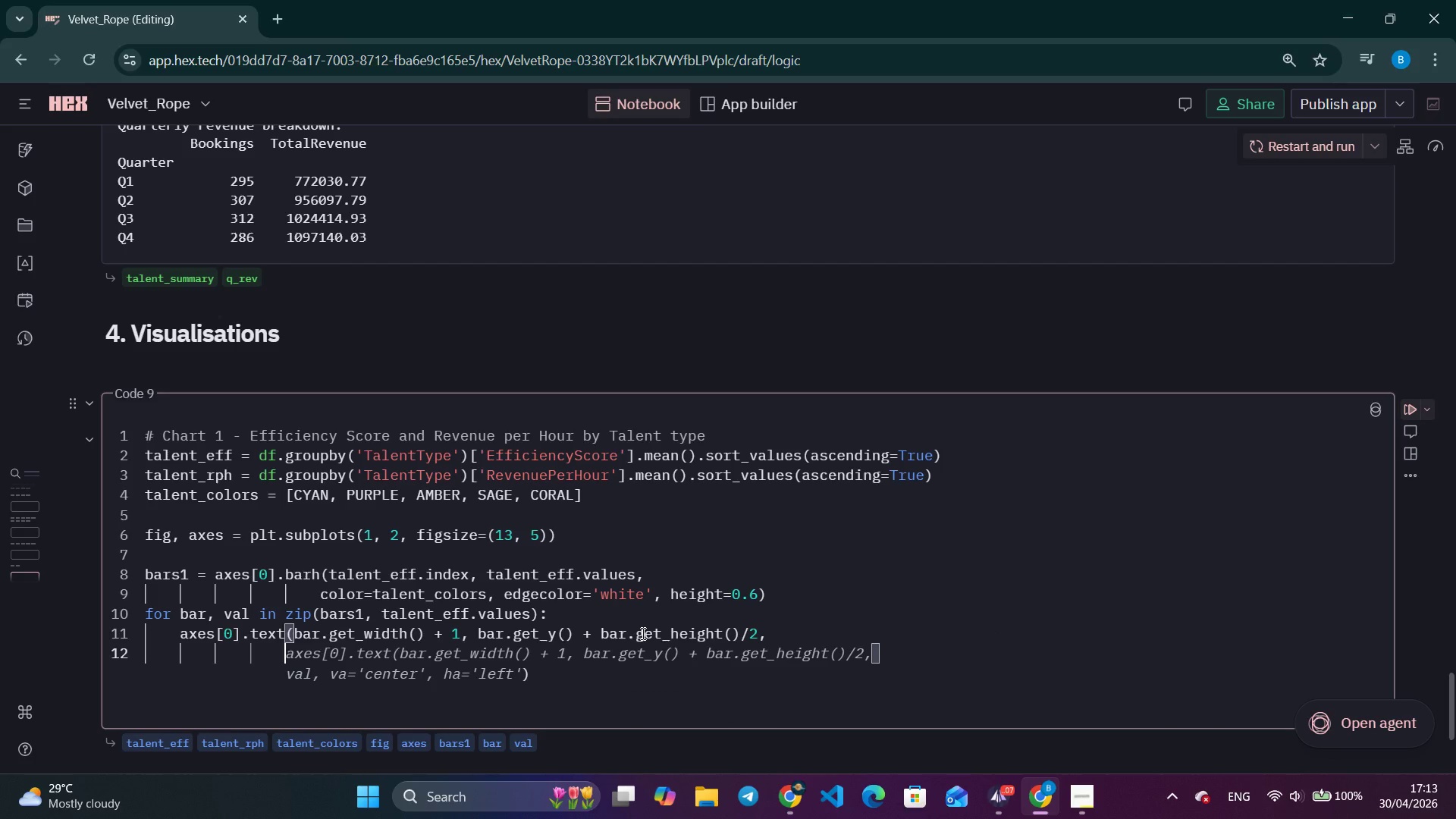 
type(F'{VAL:.1F)
 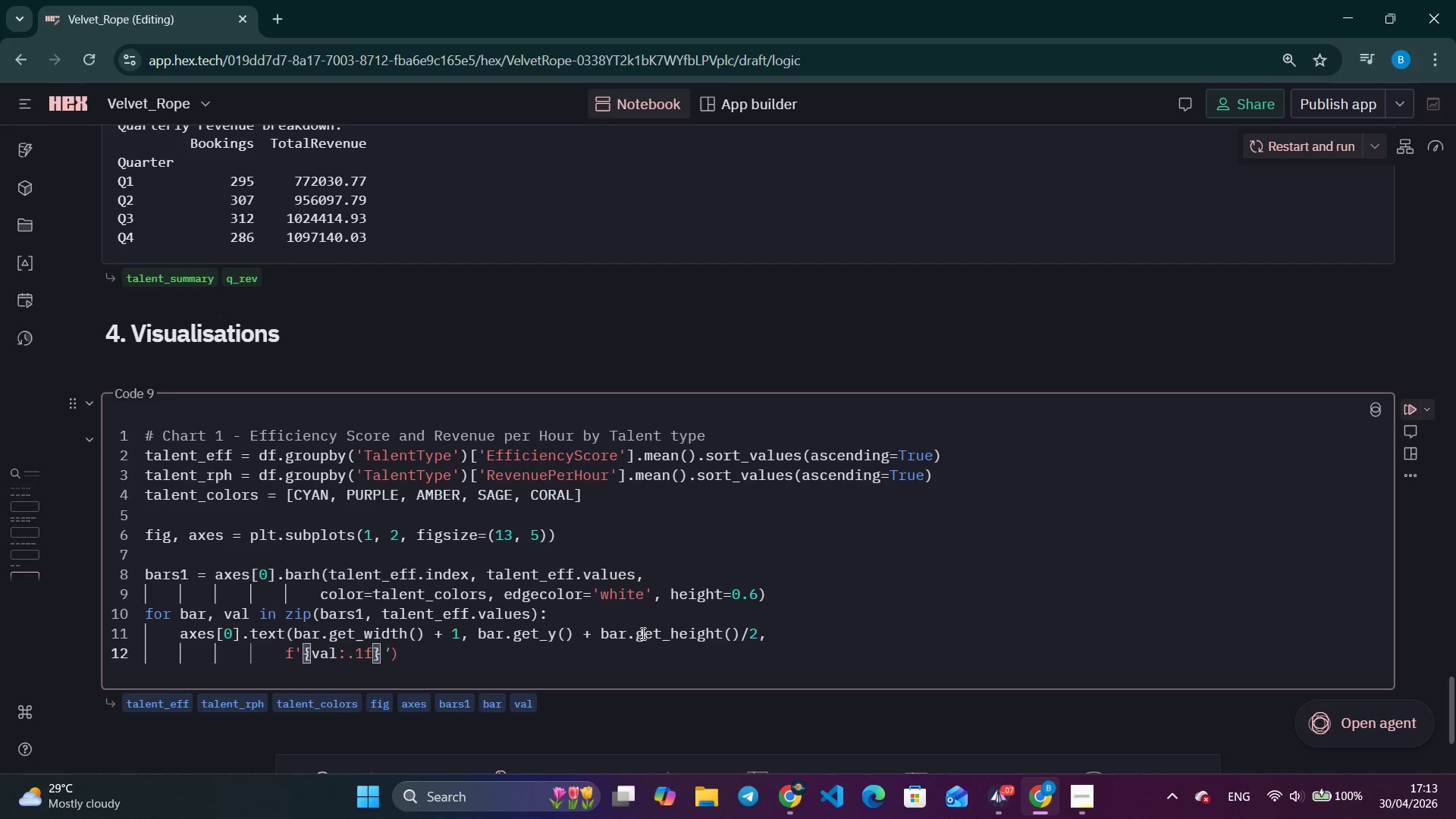 
hold_key(key=ShiftLeft, duration=0.52)
 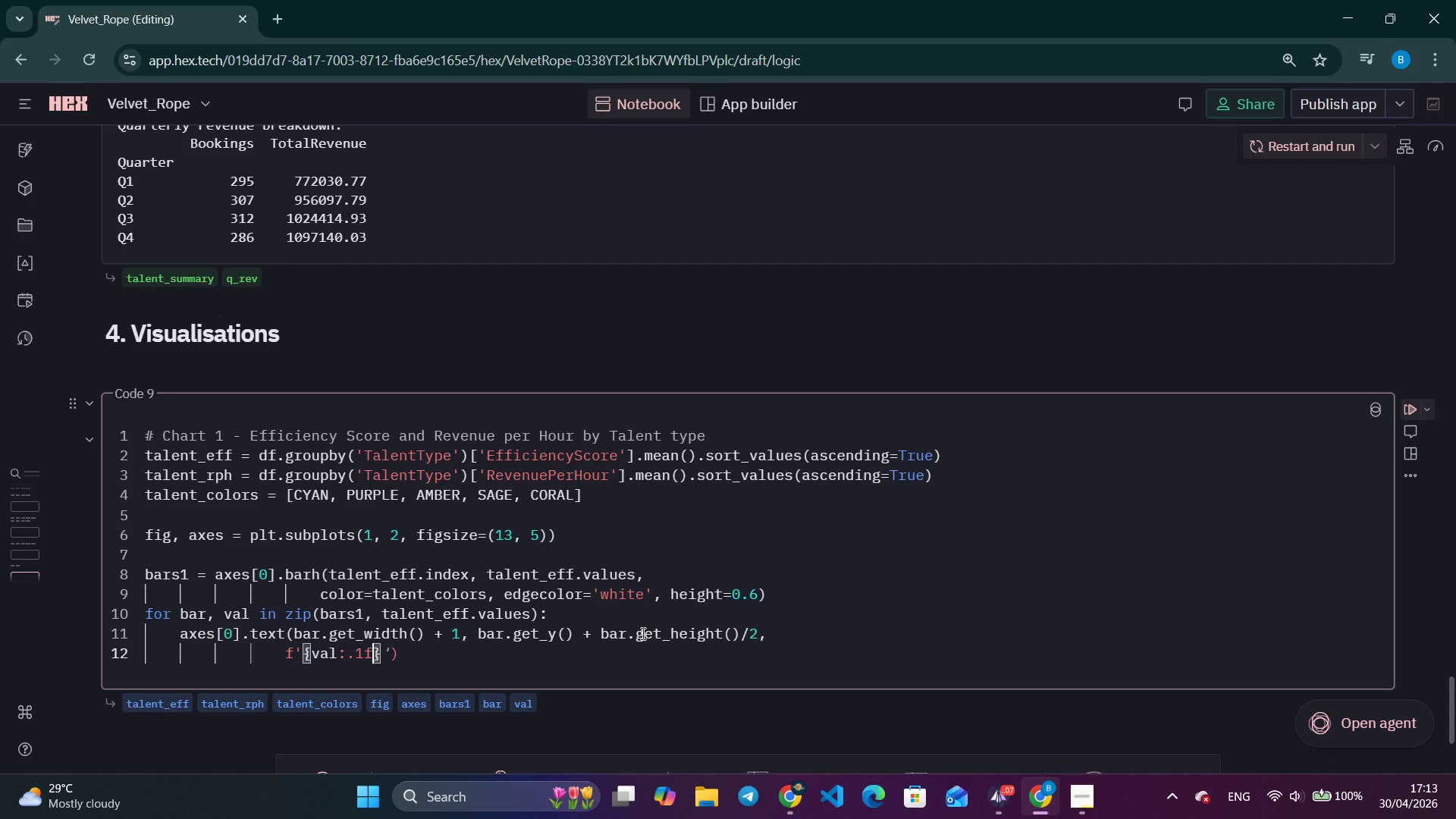 
key(ArrowRight)
 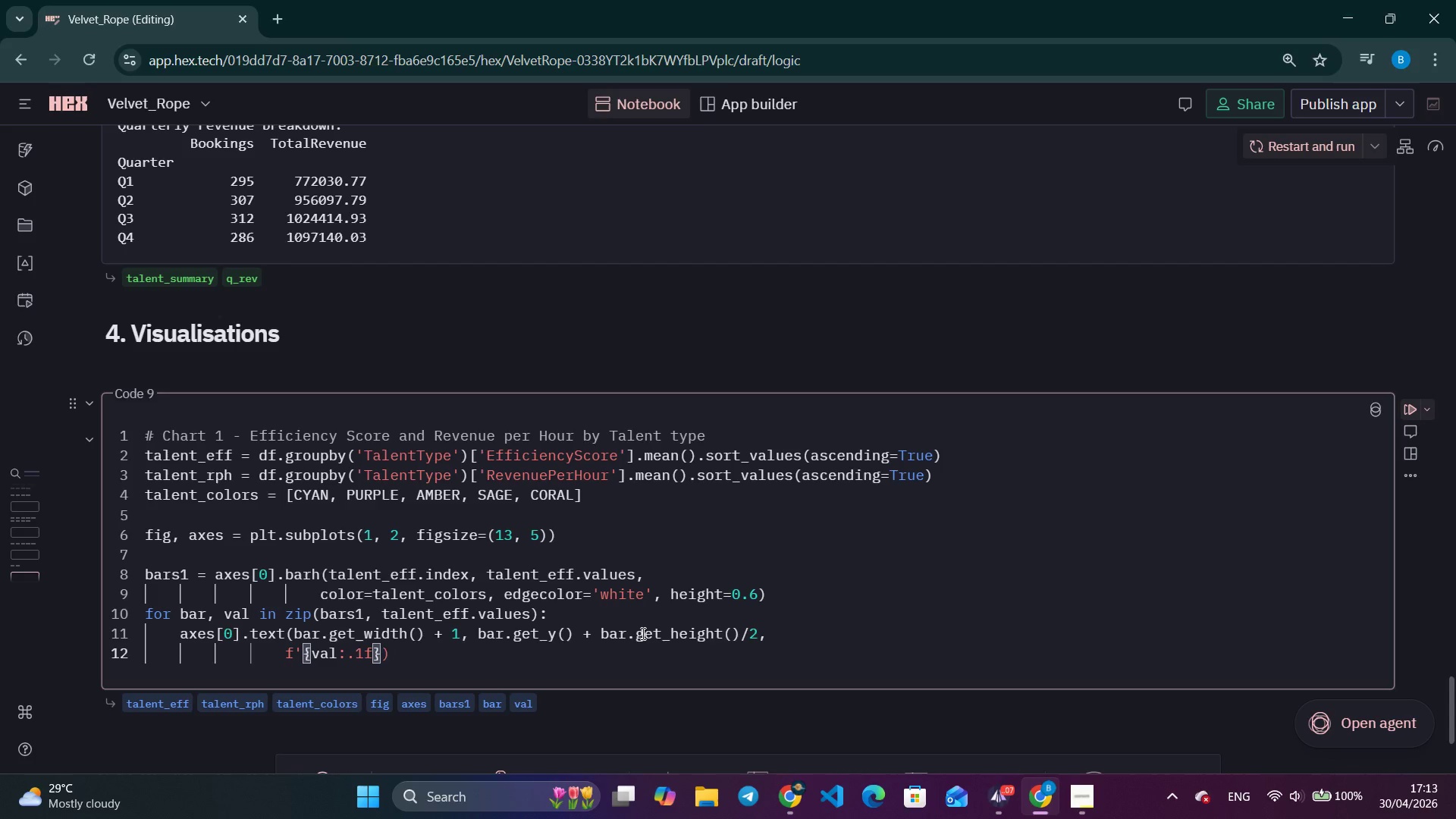 
type(', VA=CENTER)
key(Backspace)
key(Backspace)
key(Backspace)
key(Backspace)
key(Backspace)
key(Backspace)
type('CENTER)
 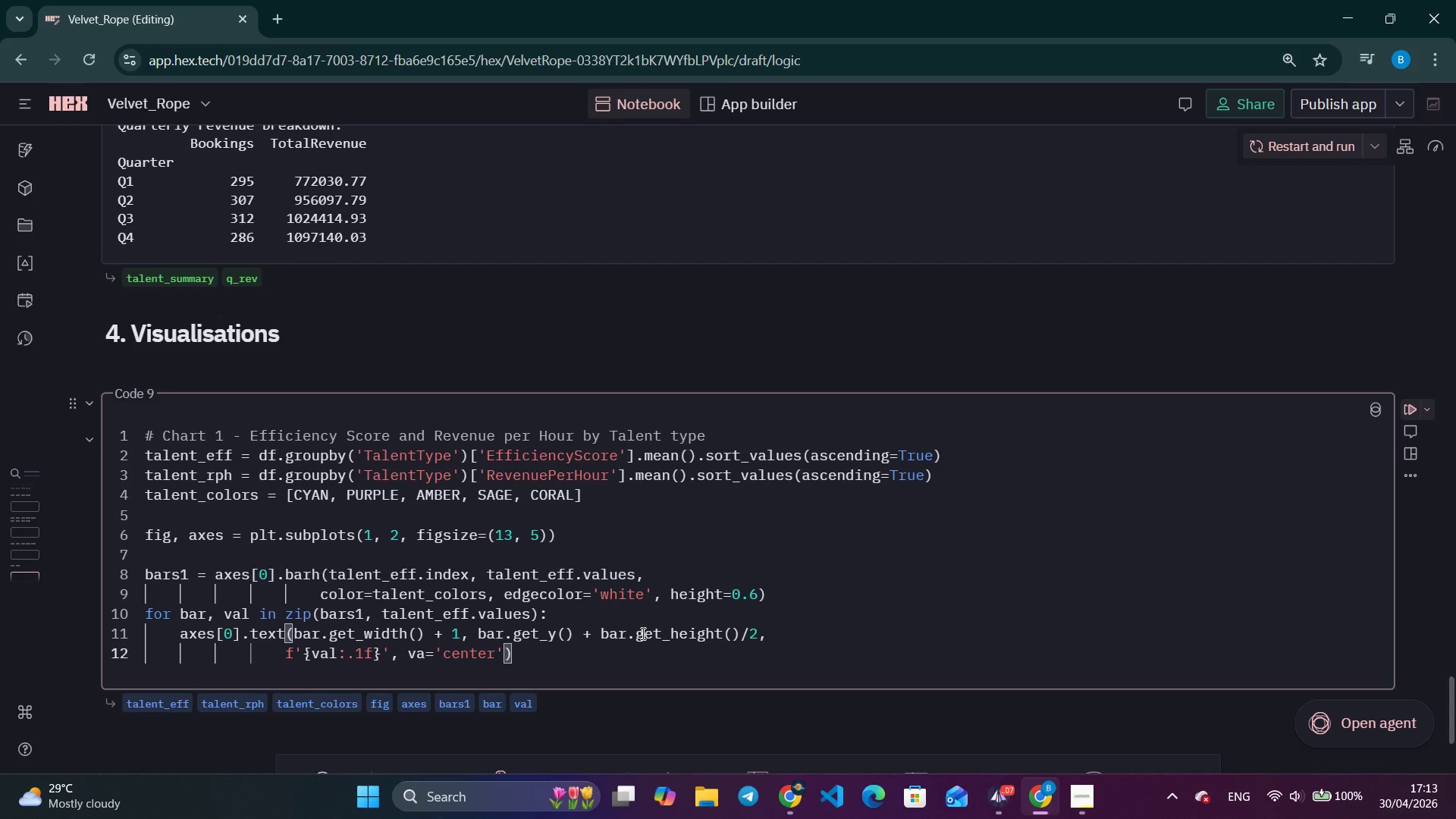 
key(ArrowRight)
 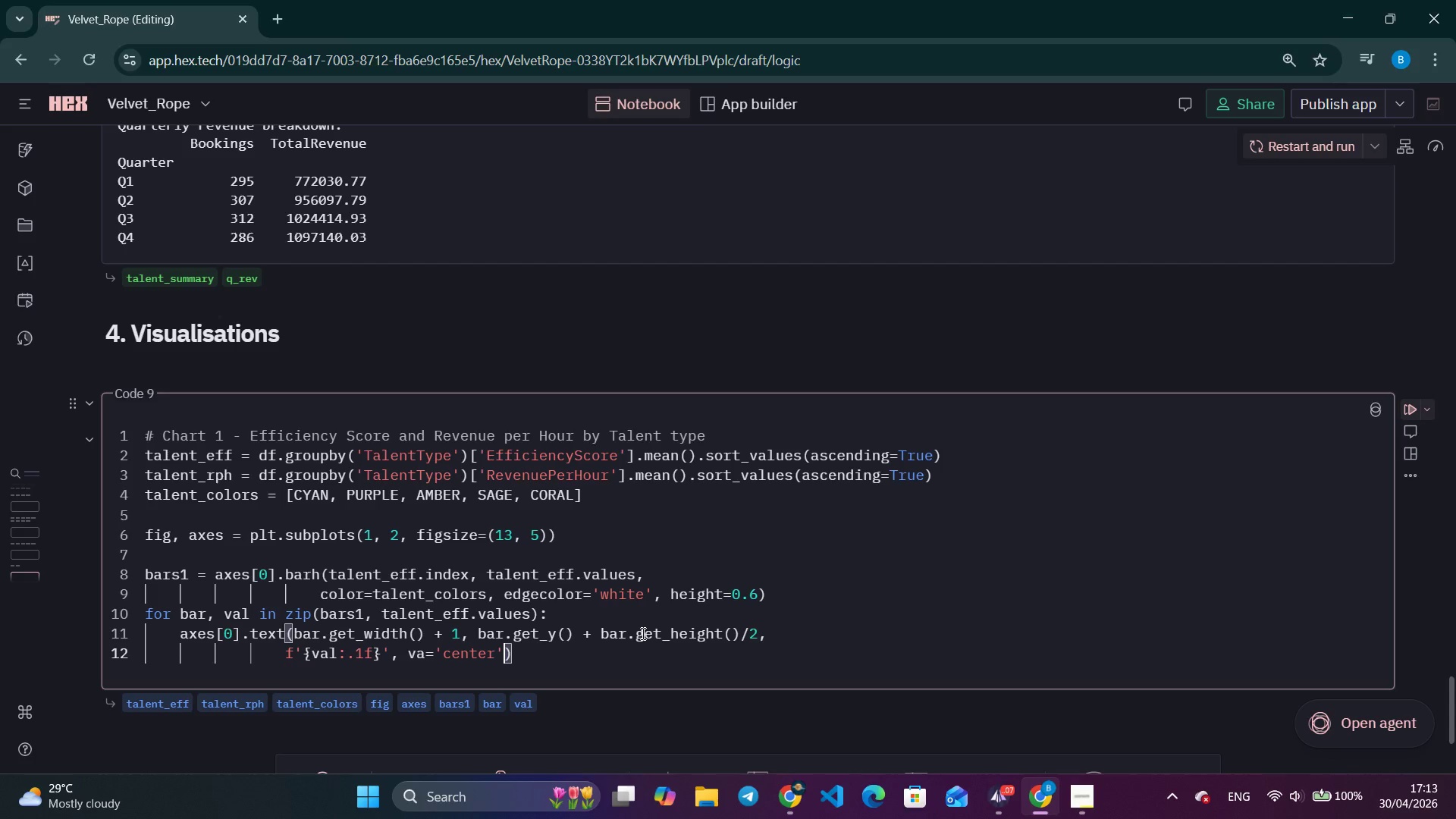 
type(, GO)
key(Backspace)
key(Backspace)
type(FONTSIZE=9, FONTWEIGHT)
 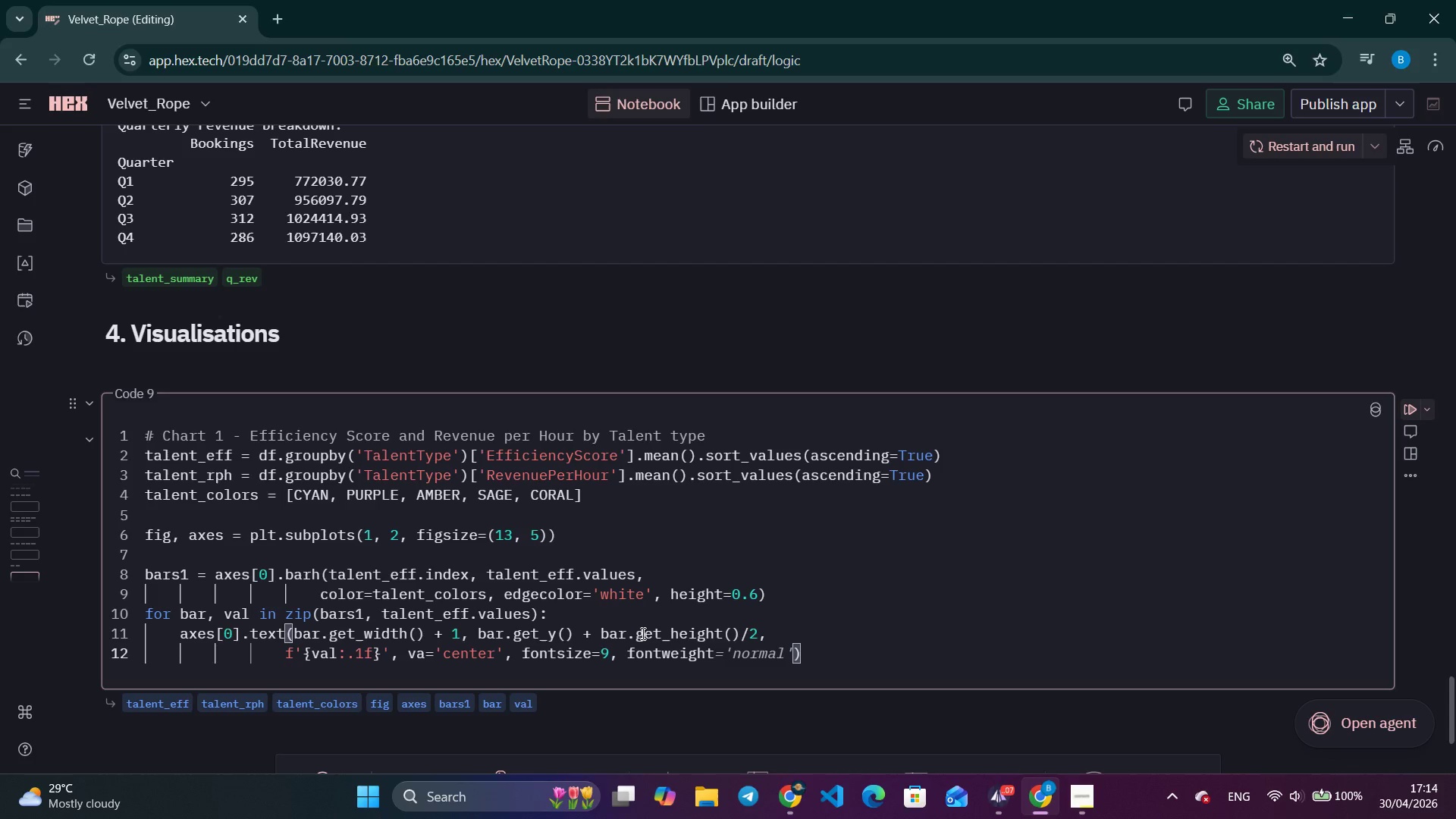 
type(='BOLD)
 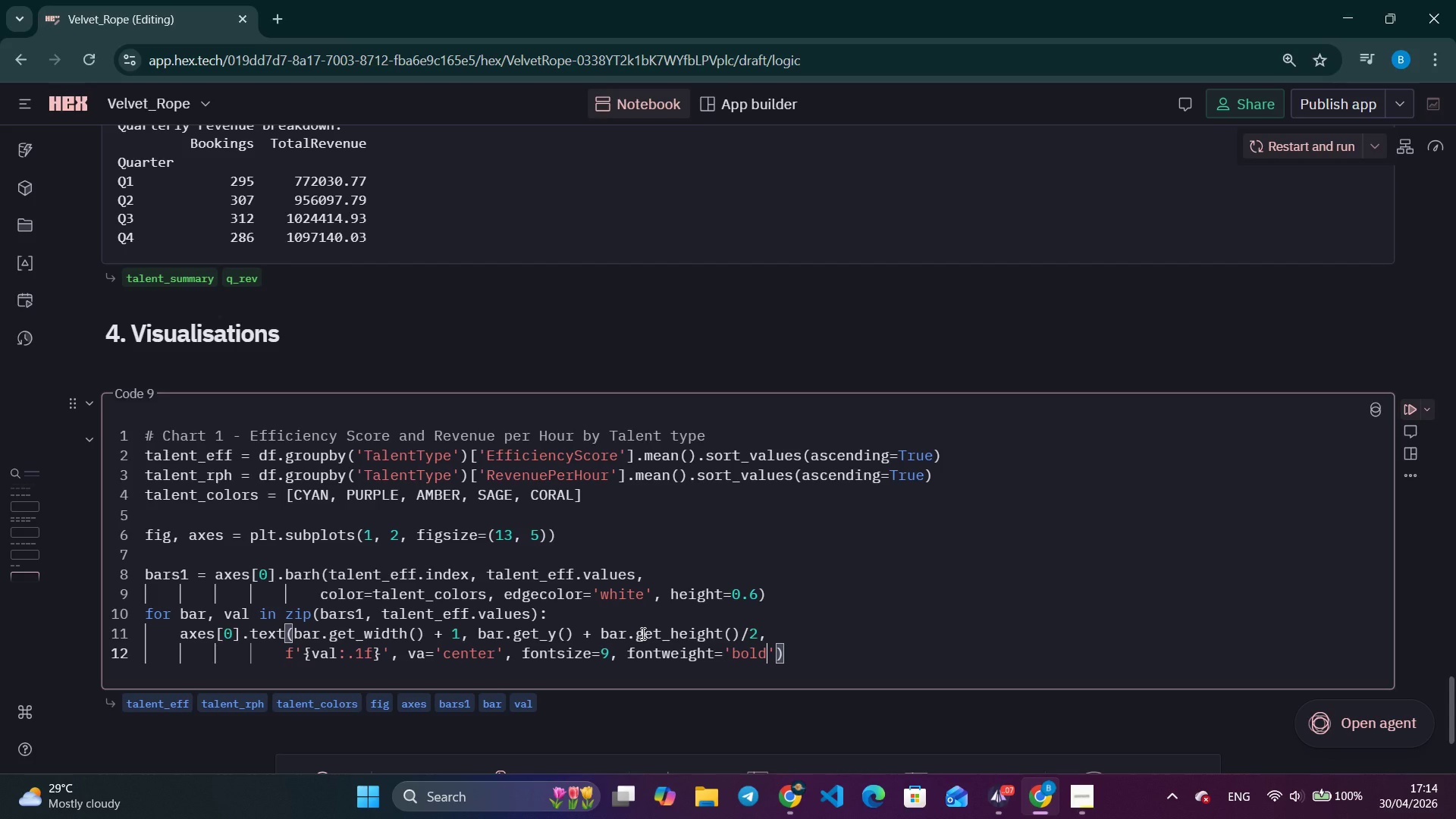 
key(ArrowRight)
 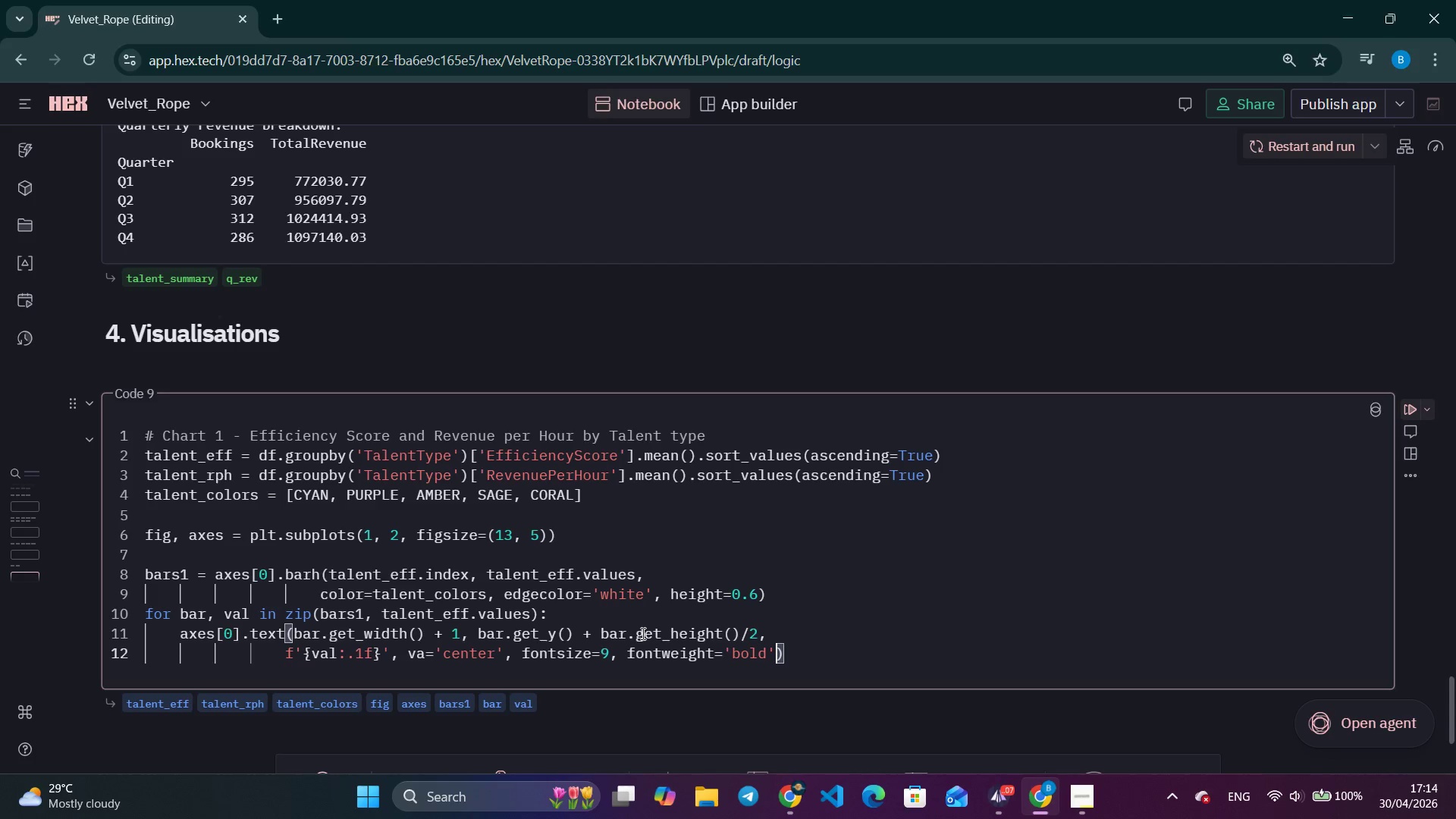 
key(ArrowRight)
 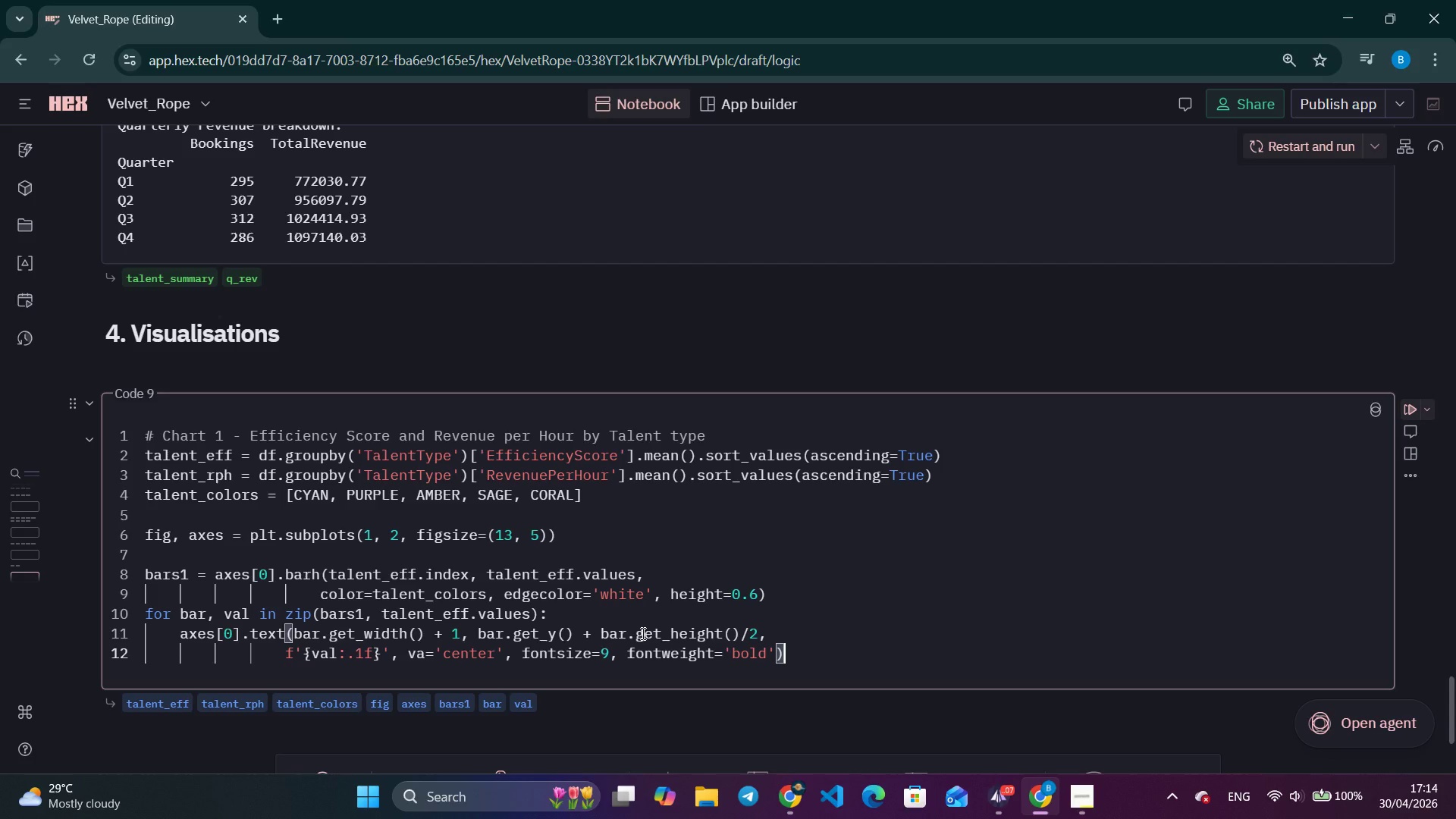 
key(Enter)
 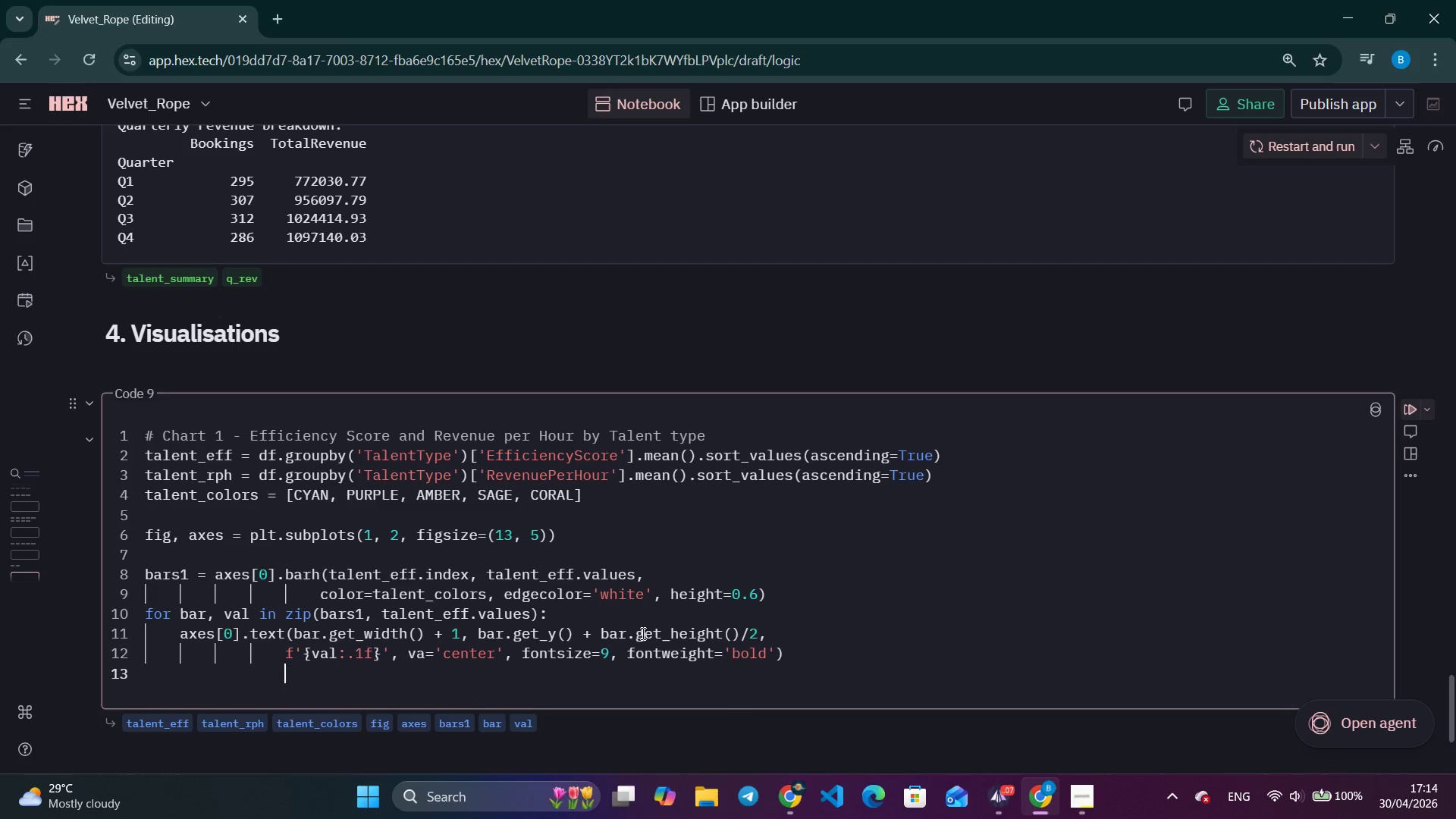 
key(Backspace)
key(Backspace)
key(Backspace)
key(Backspace)
type(AXES[0)
 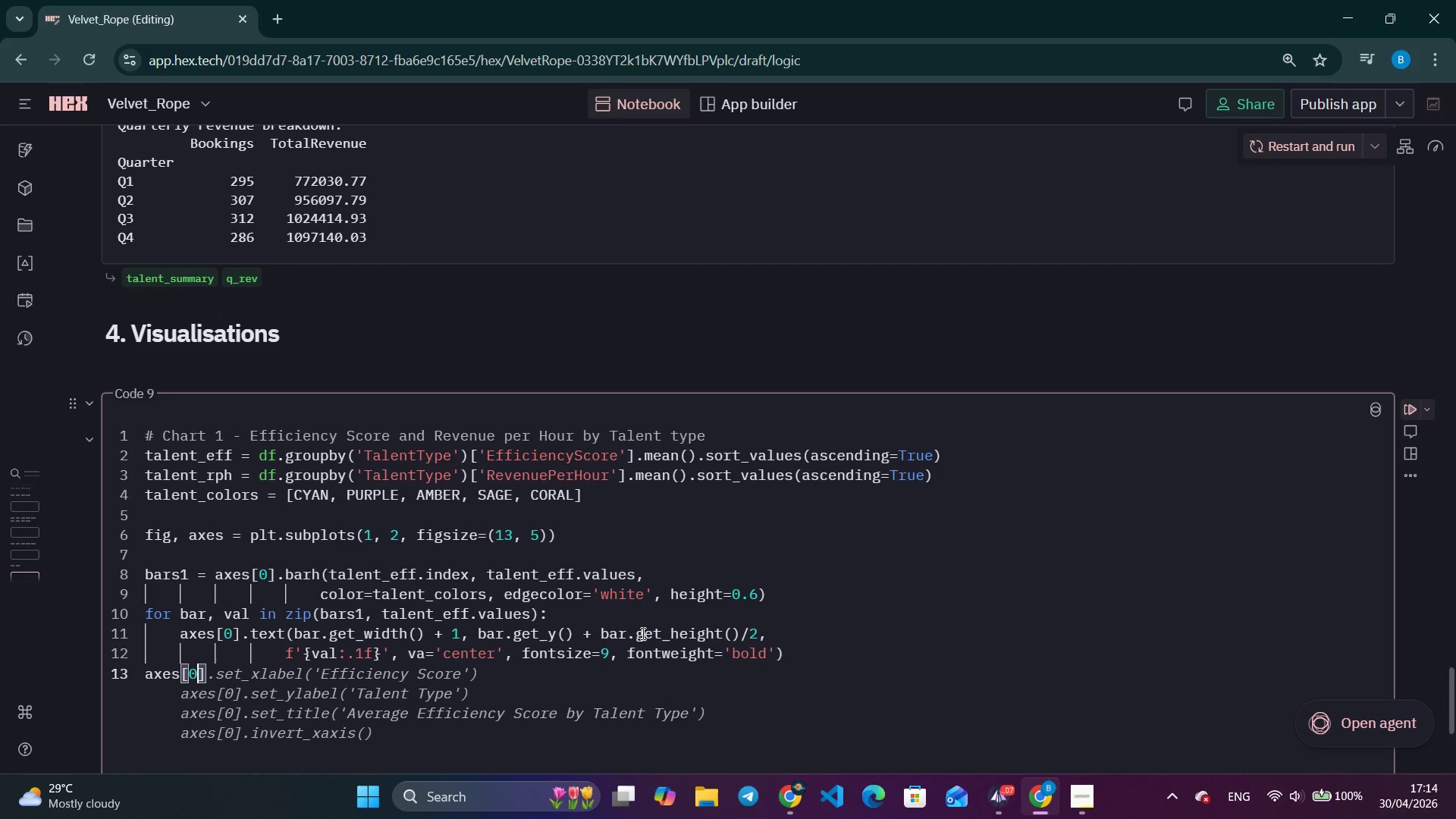 
key(ArrowRight)
 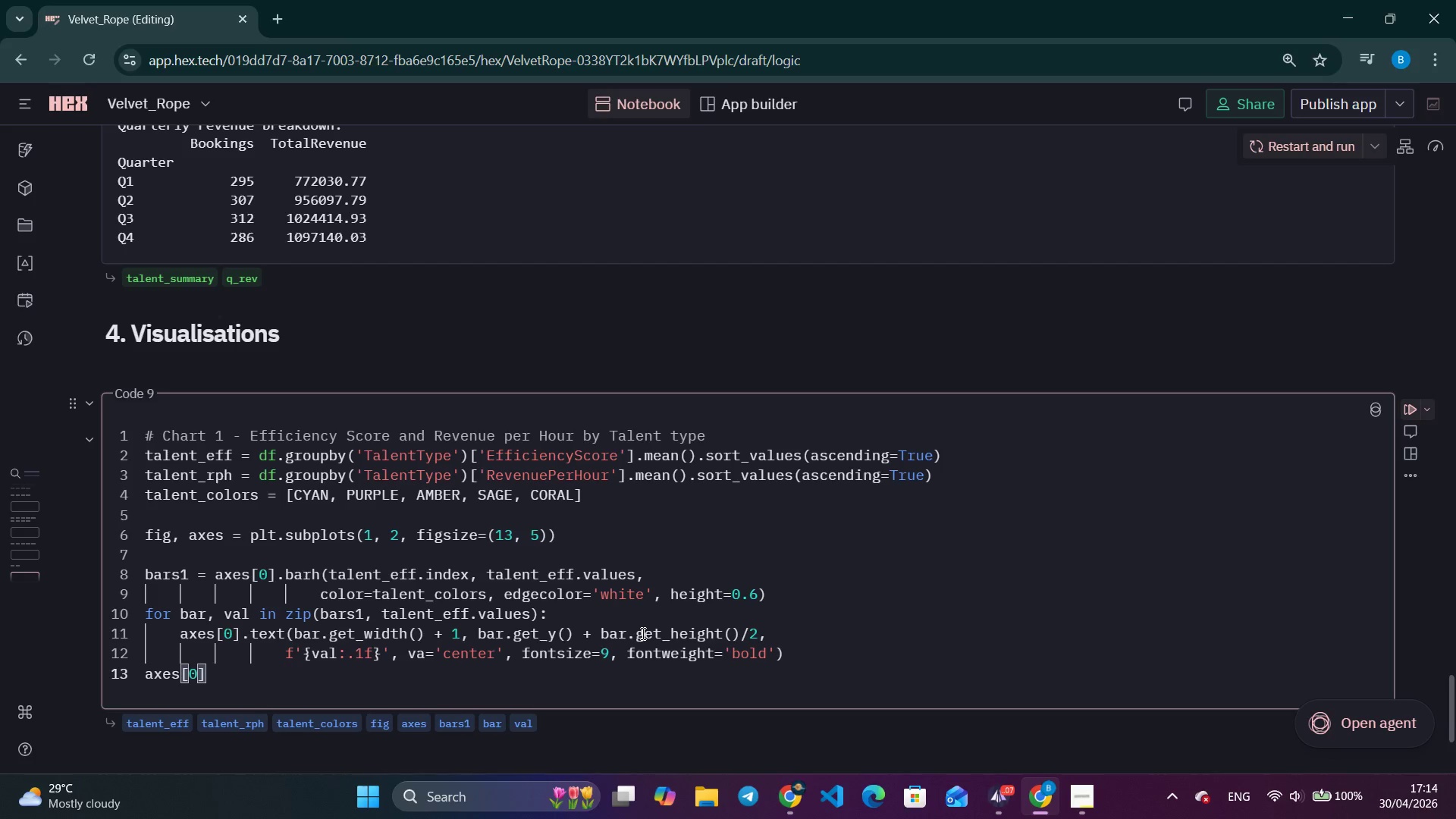 
type(.set_title('Avg Efficiency Score by Talent Type)
 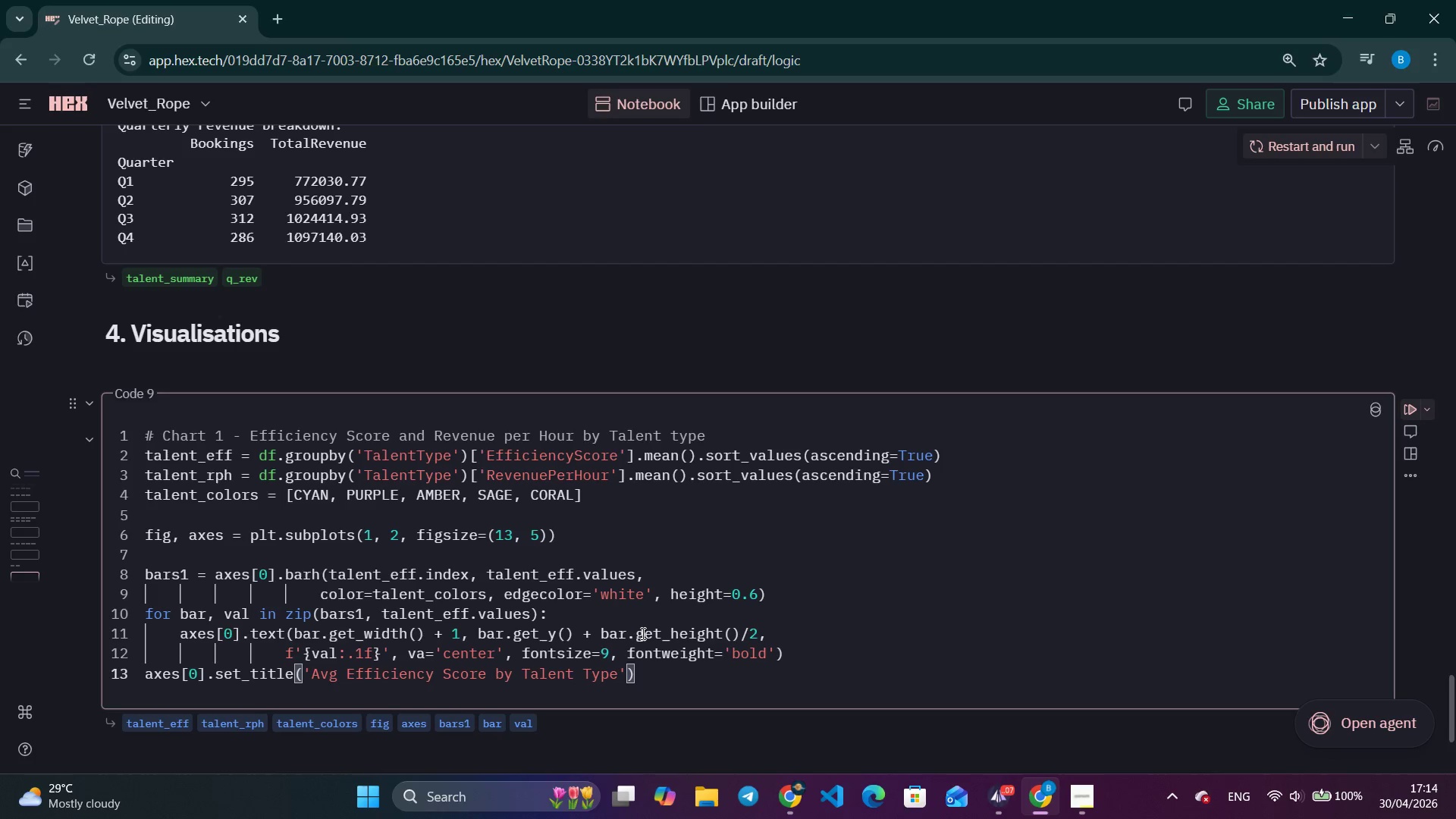 
key(ArrowRight)
 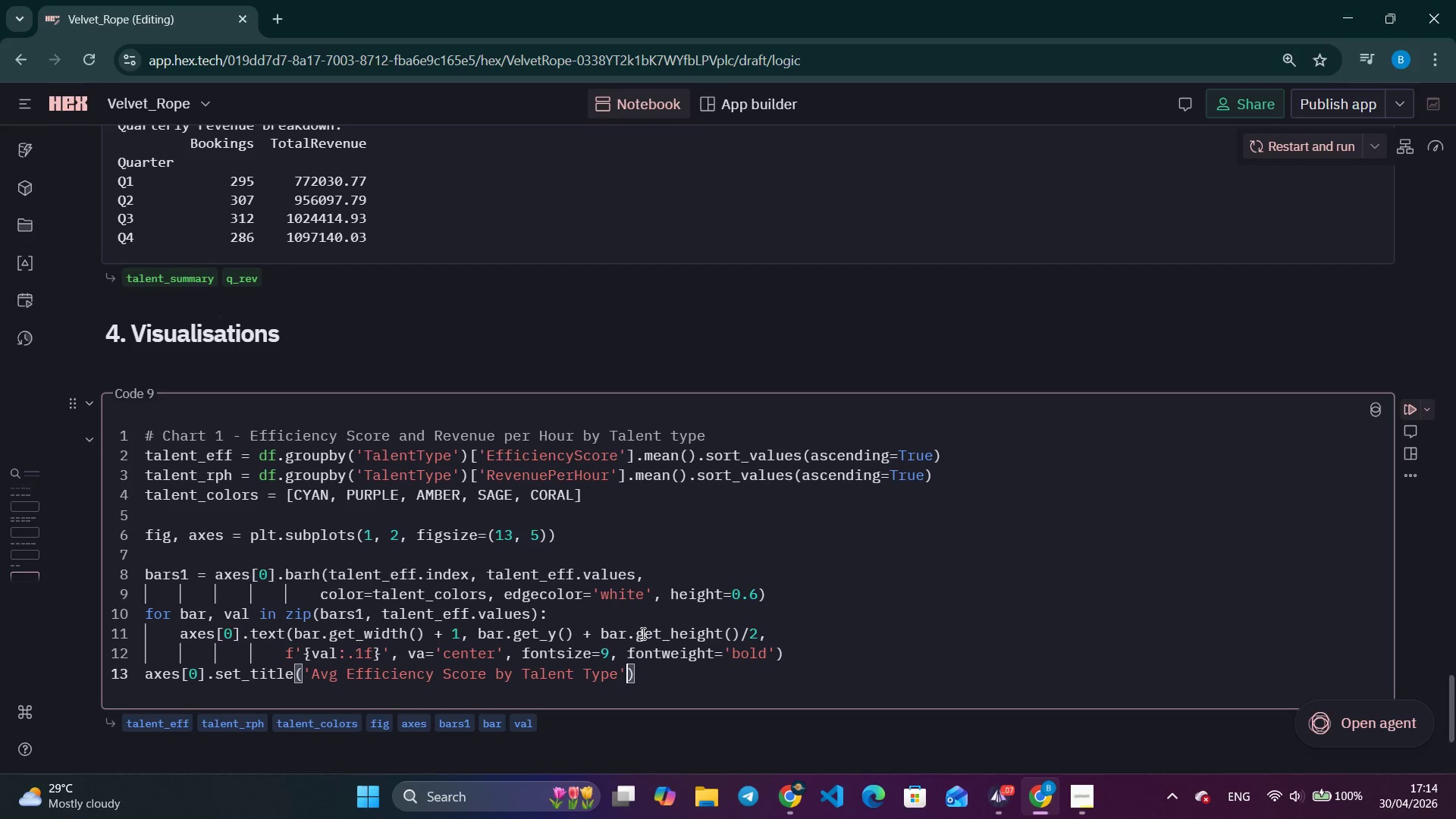 
type(, fontsize=11, )
 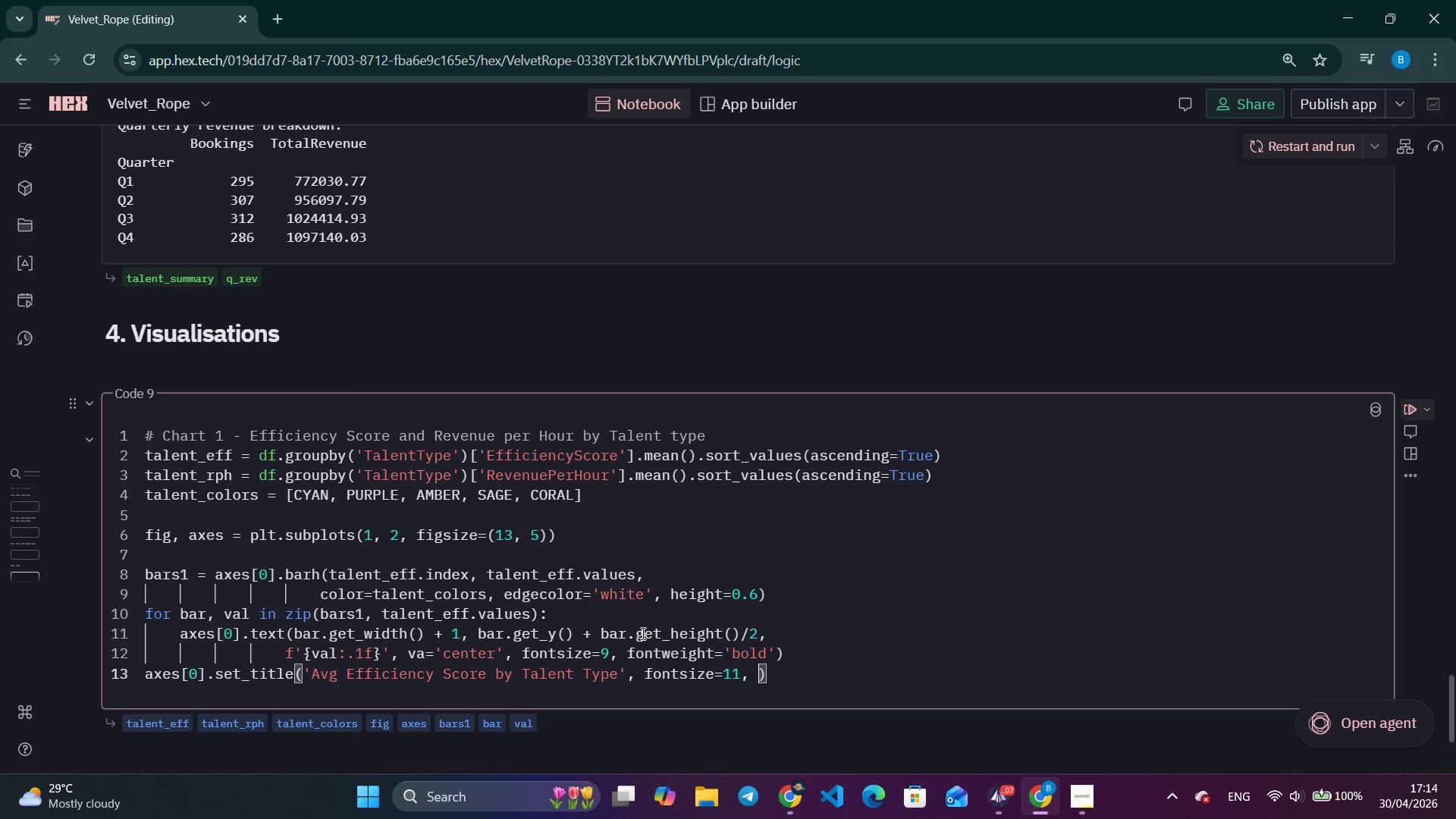 
wait(6.8)
 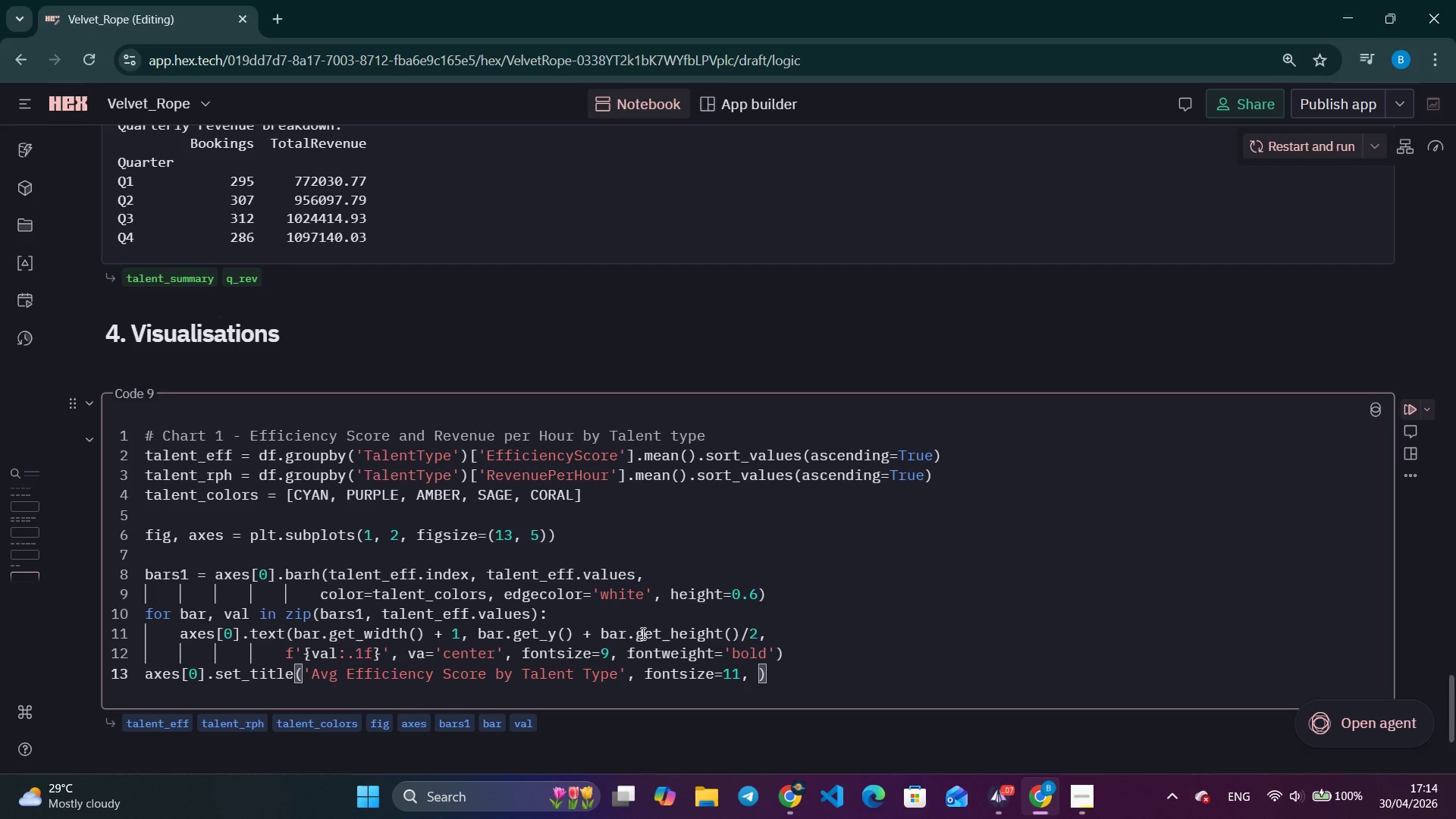 
type(fontweight)
 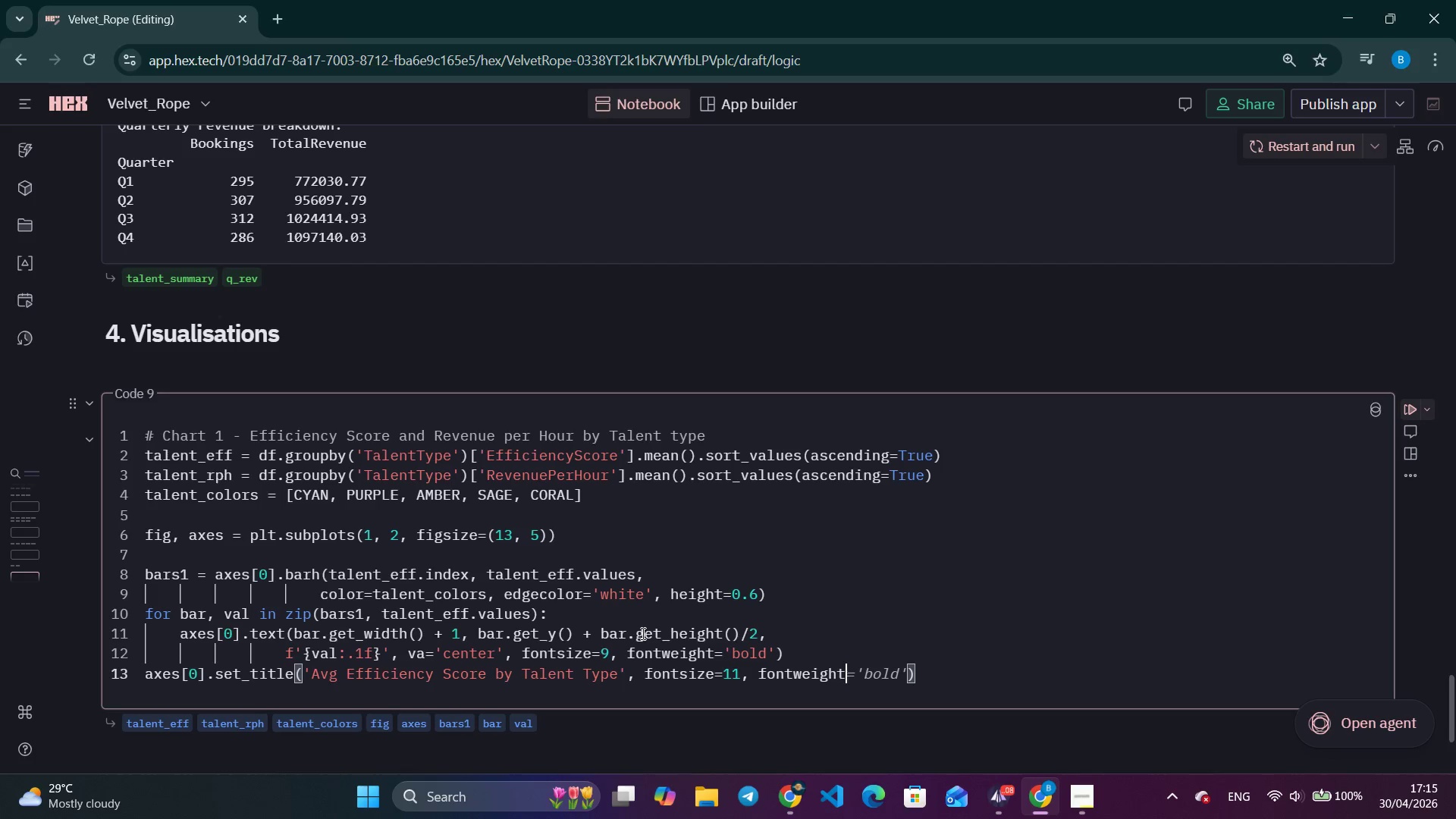 
wait(7.41)
 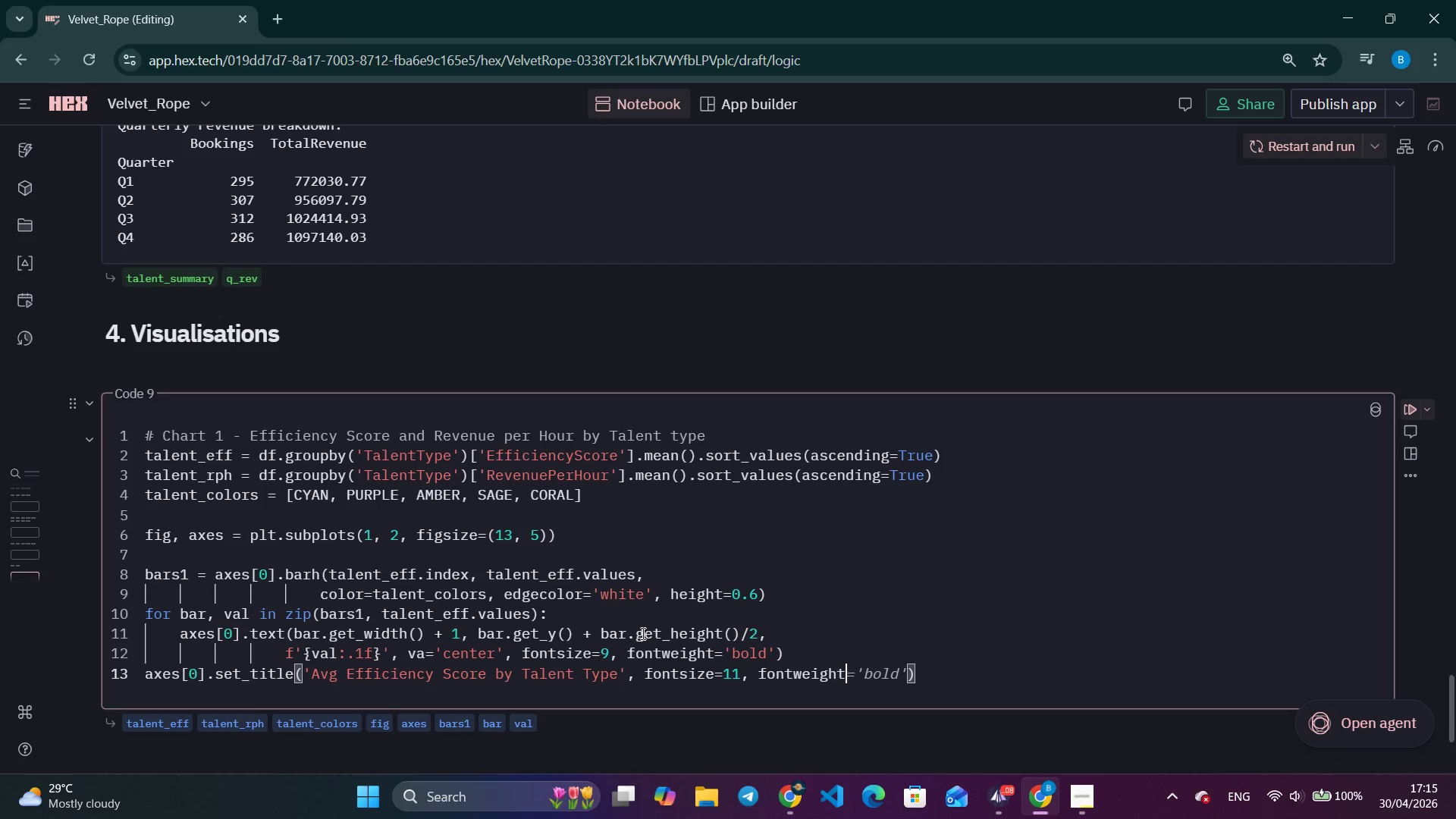 
key(Alt+Tab)
 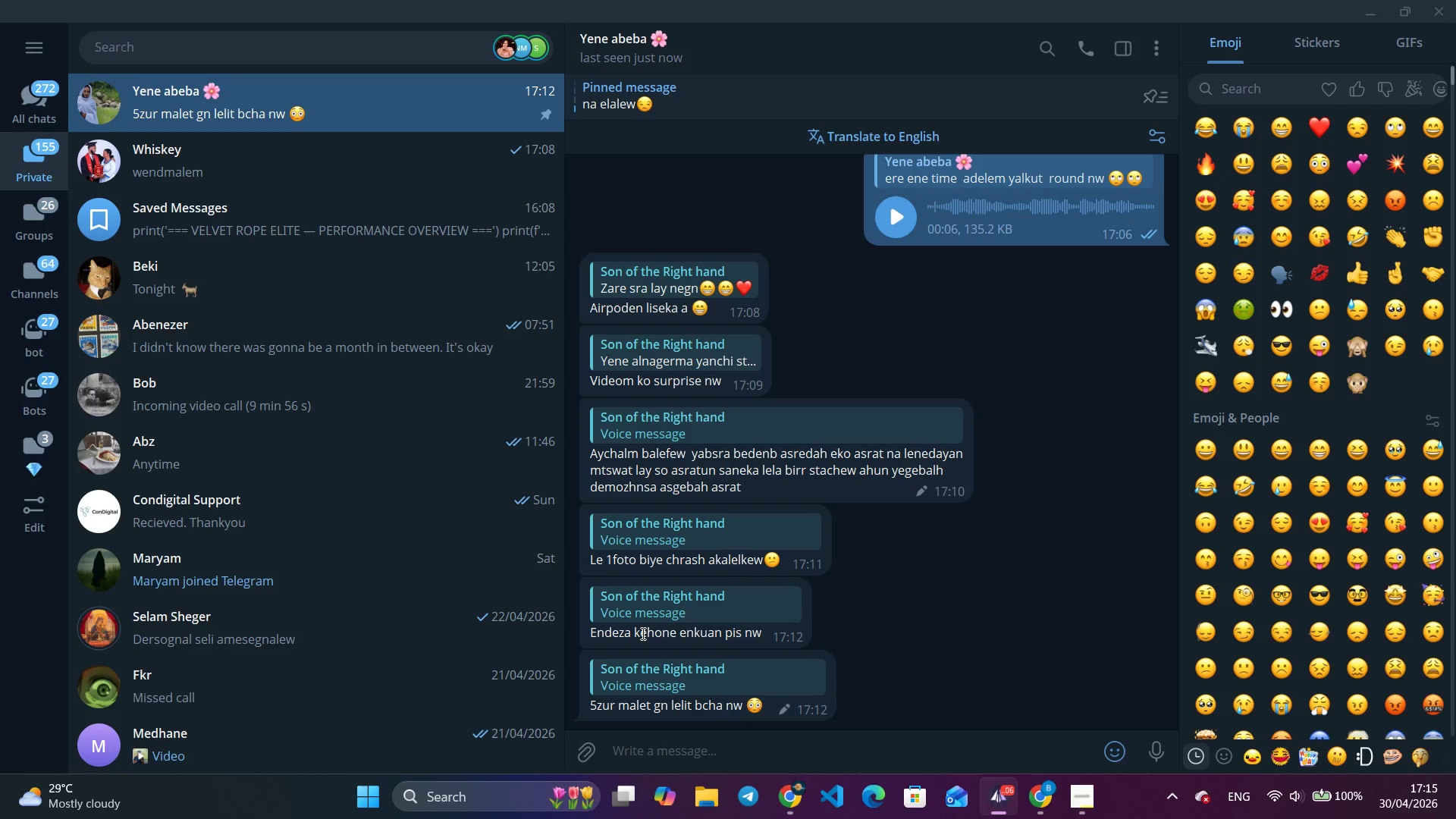 
key(Alt+AltLeft)
 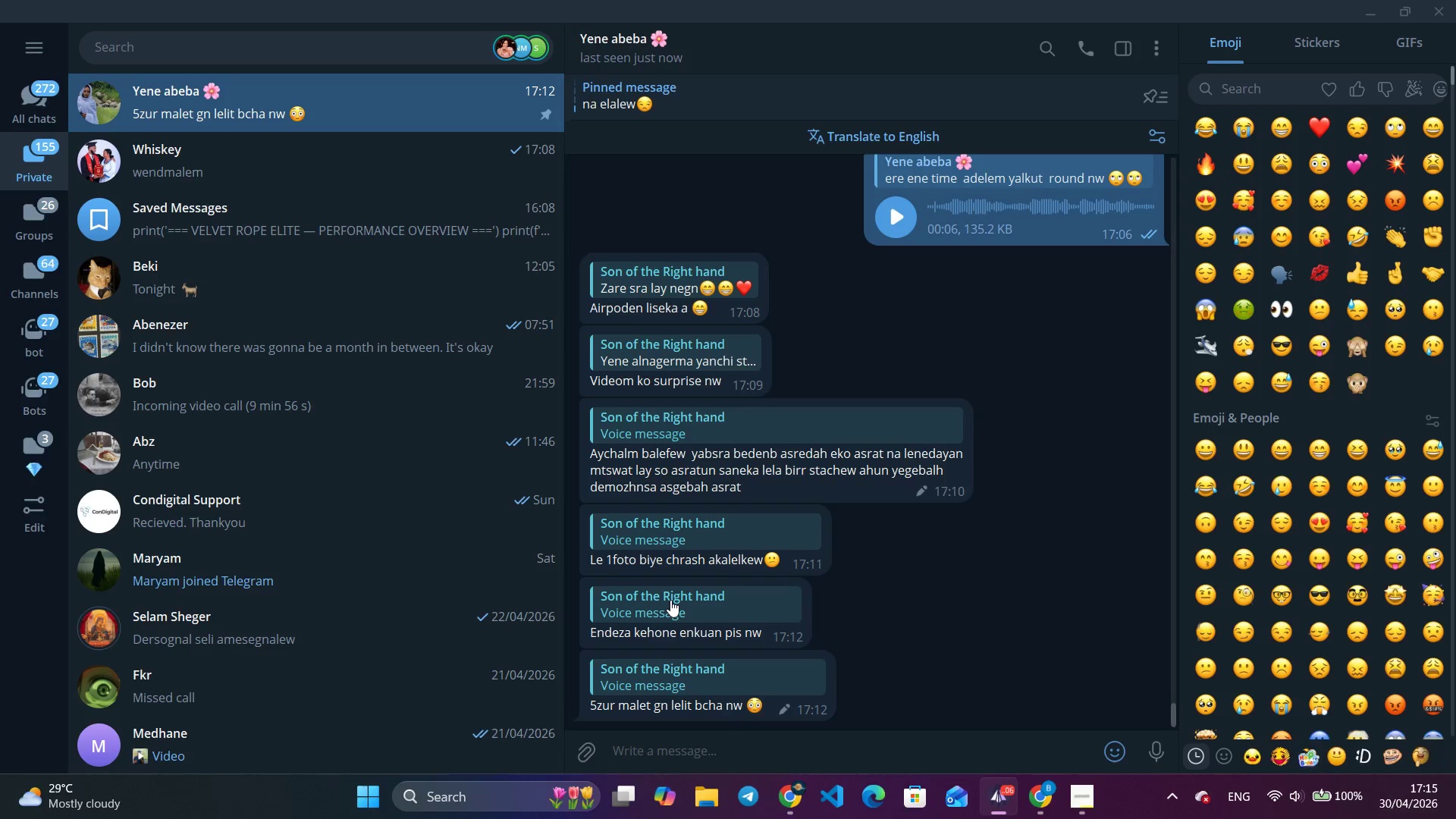 
key(Alt+Tab)
 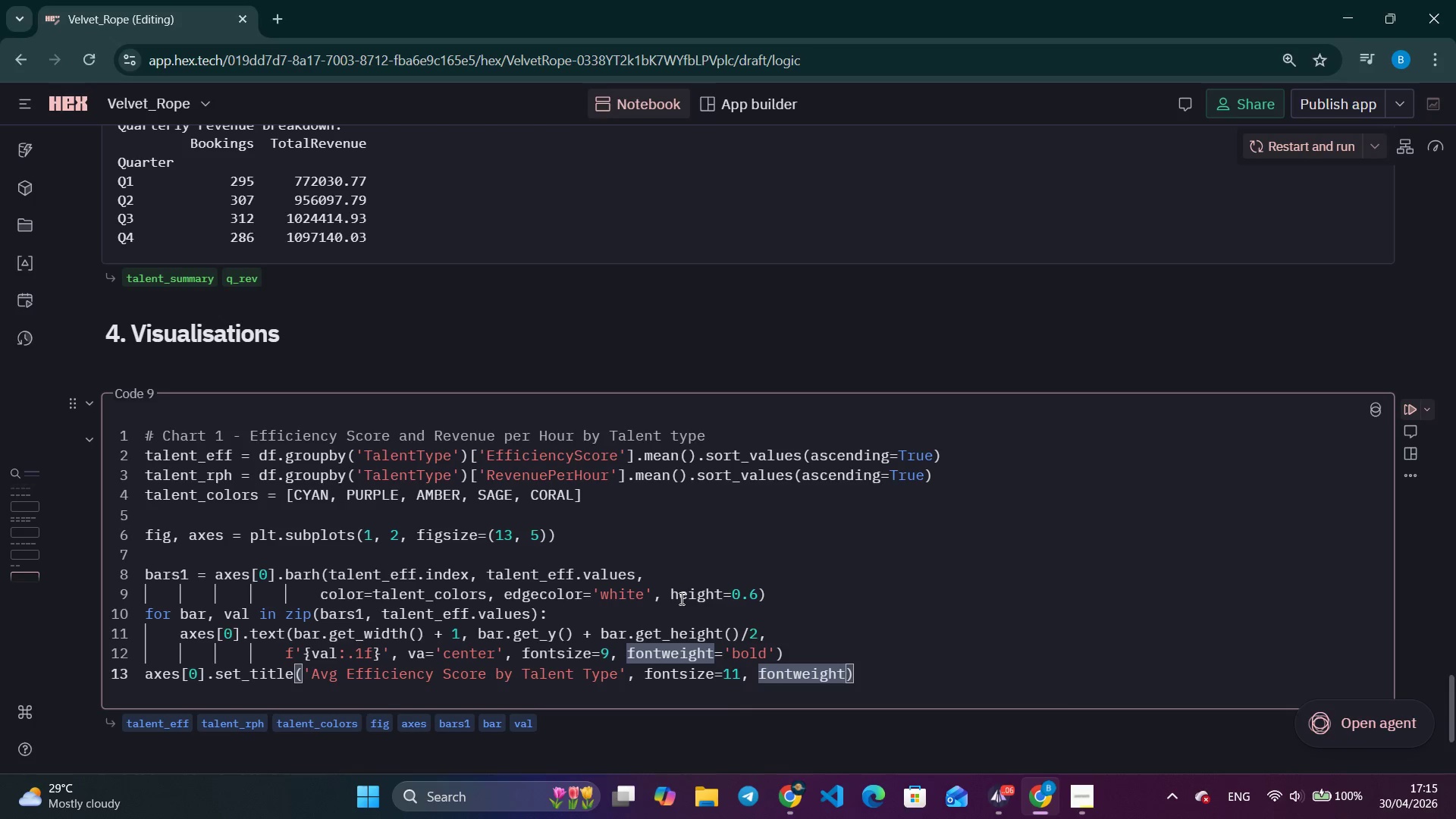 
type(='bold)
 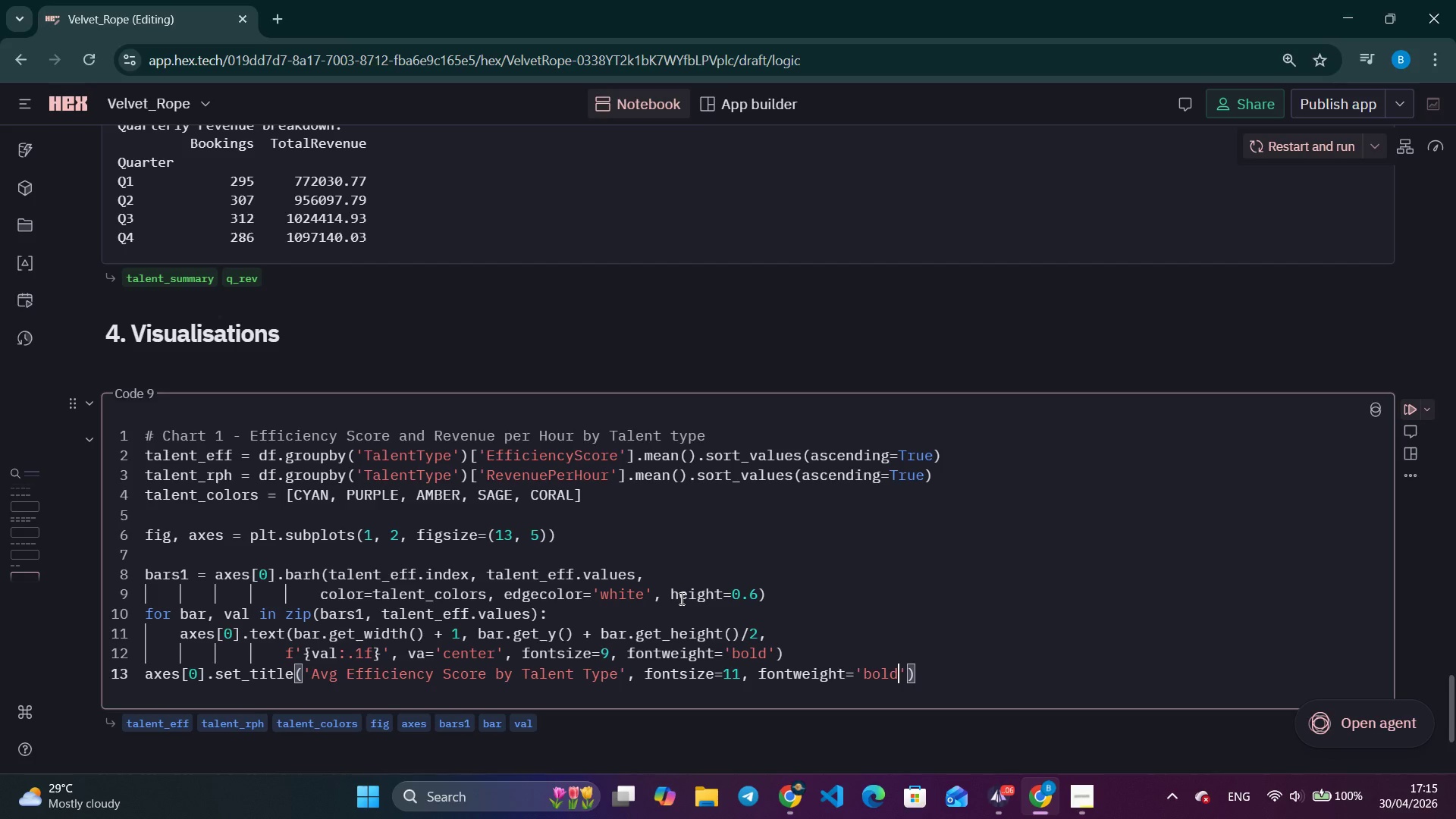 
key(Alt+AltLeft)
 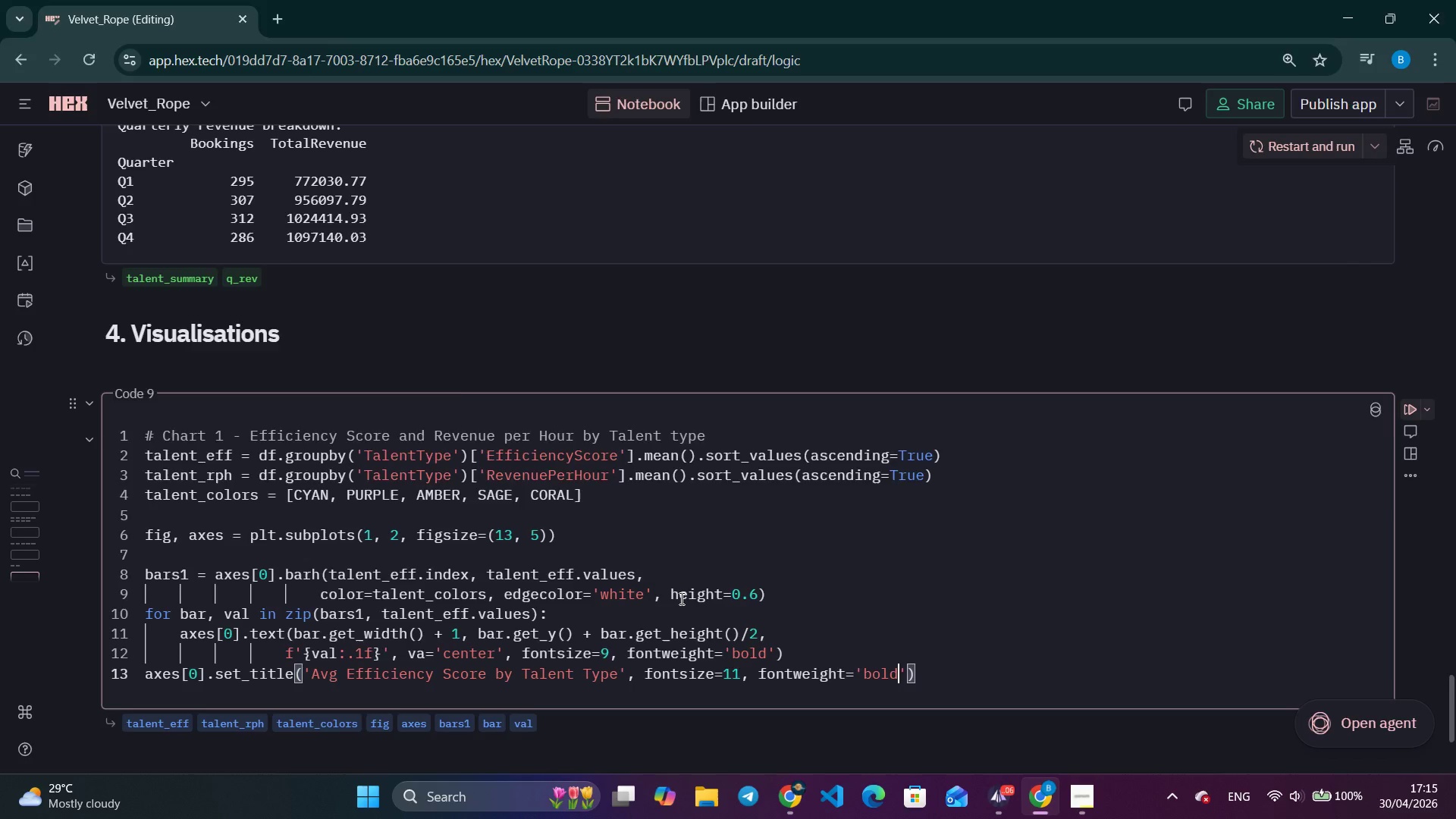 
key(Alt+Tab)
 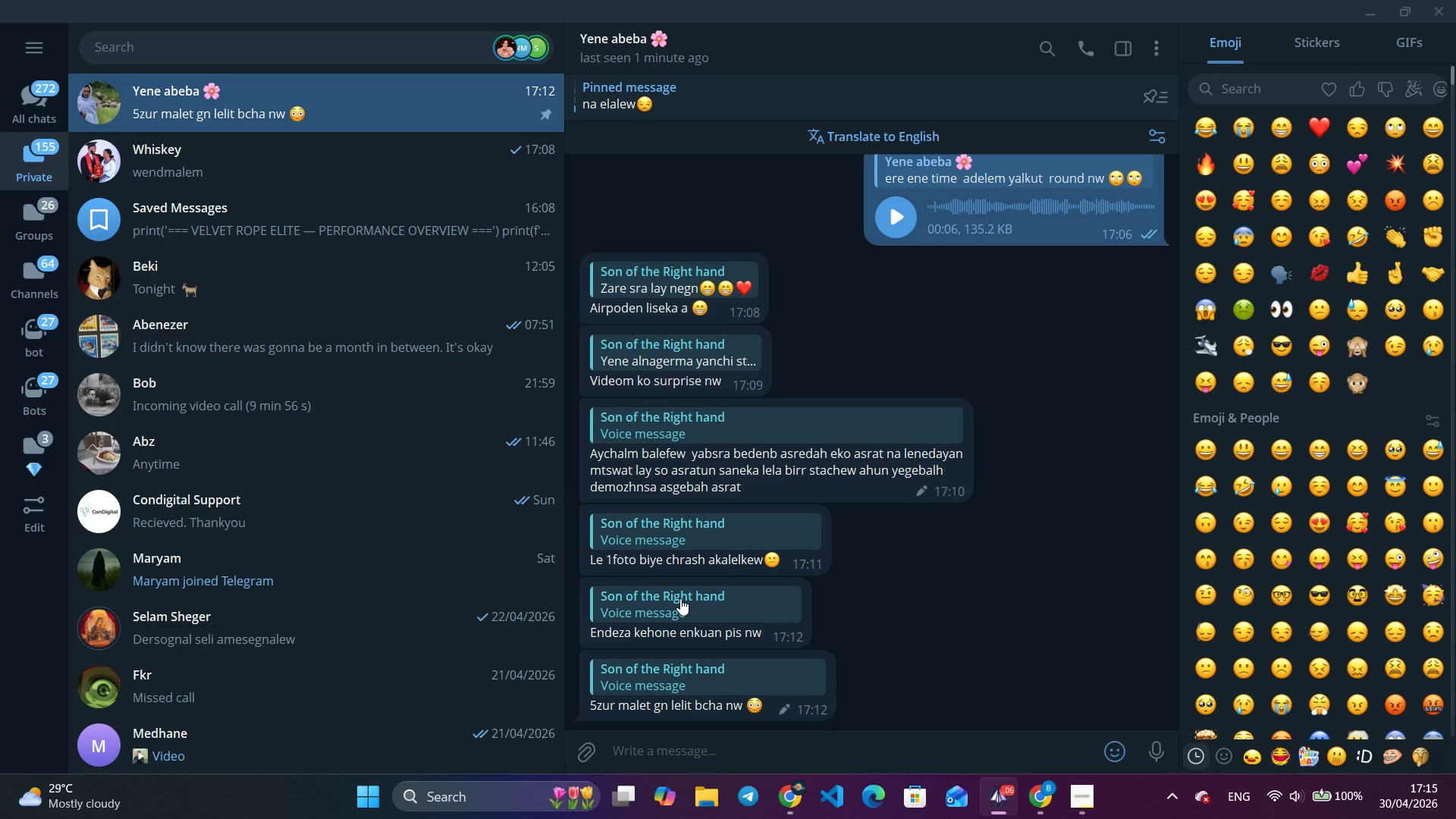 
left_click([680, 598])
 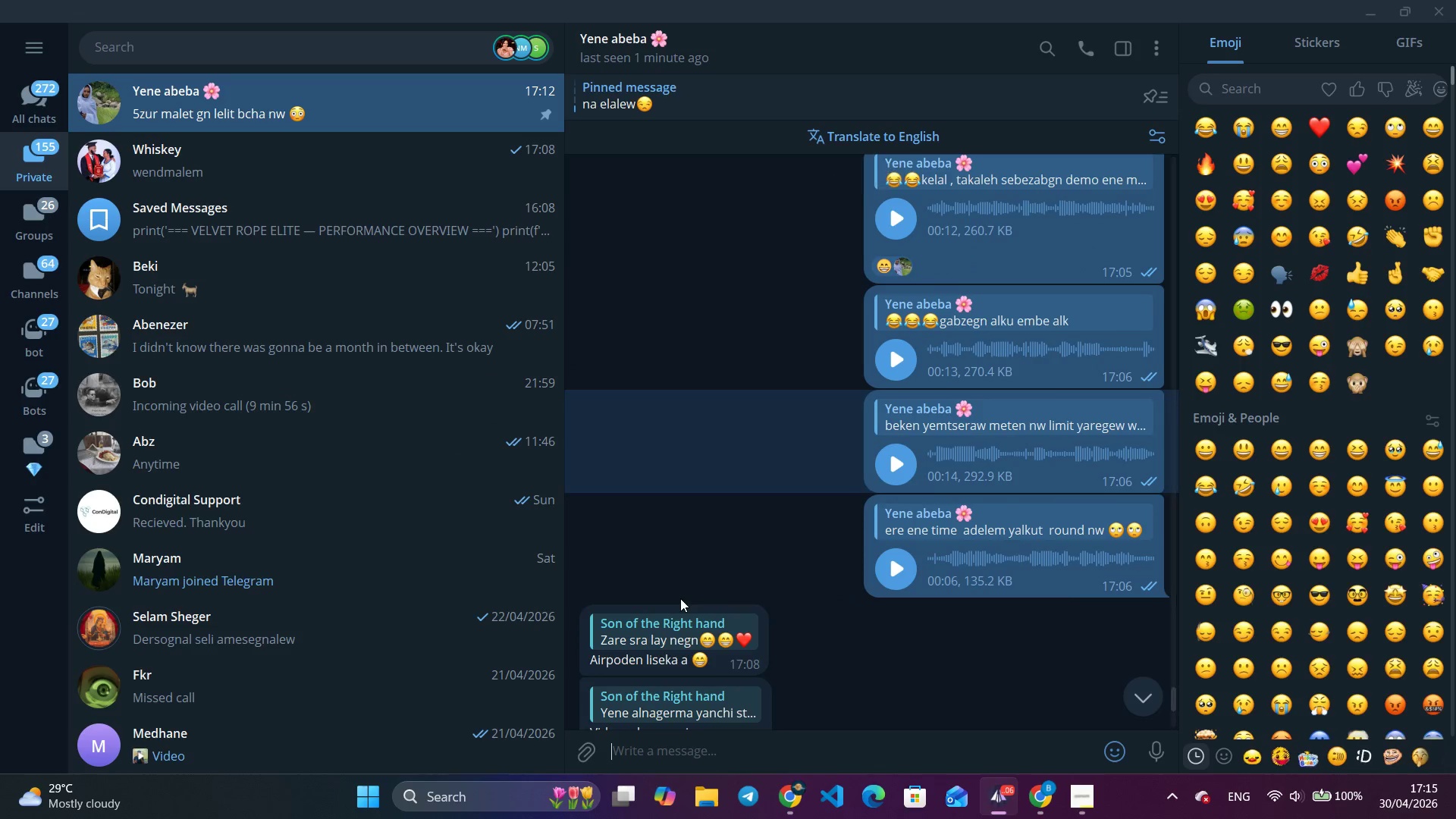 
scroll: coordinate [719, 642], scroll_direction: down, amount: 11.0
 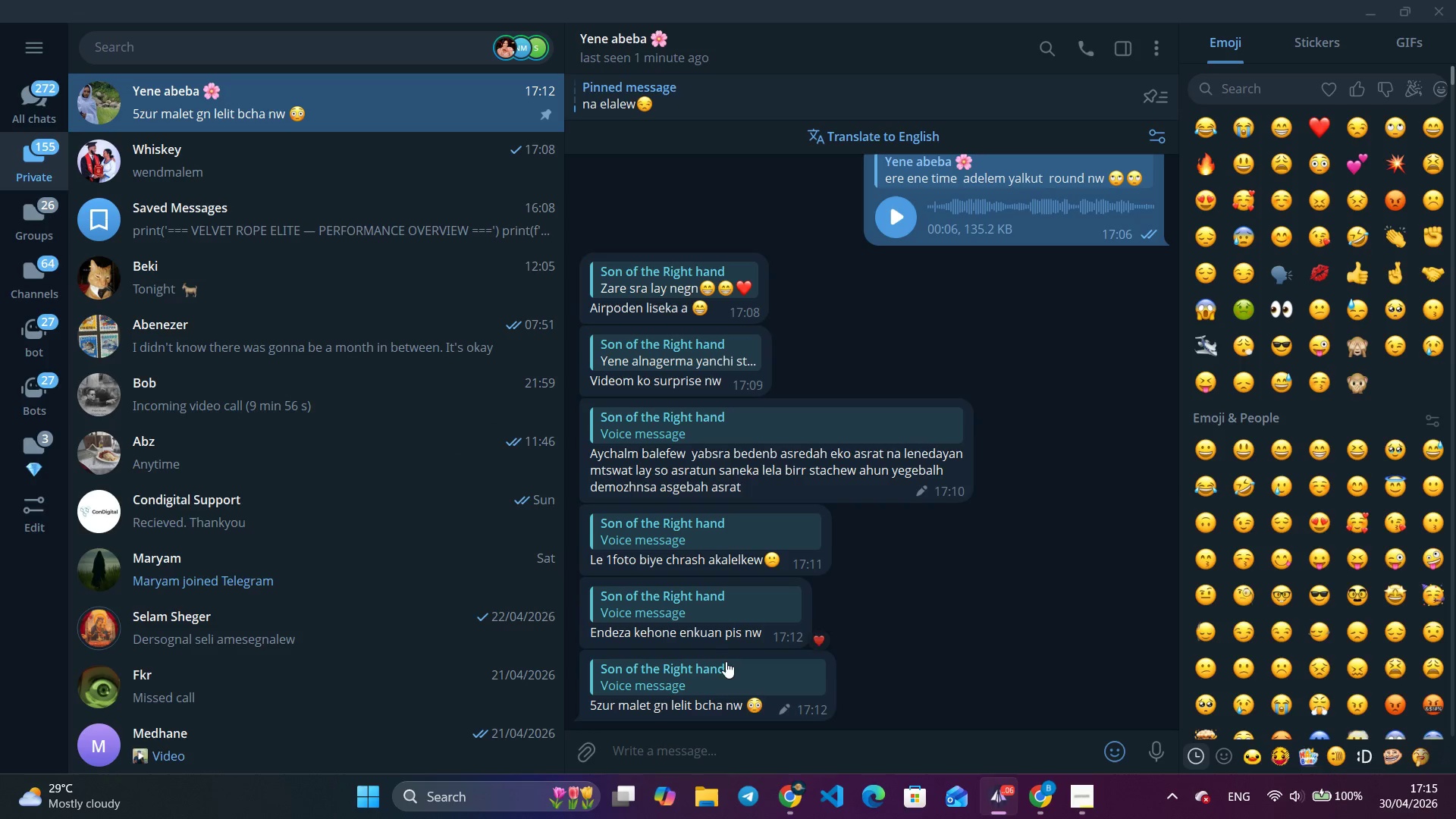 
right_click([726, 703])
 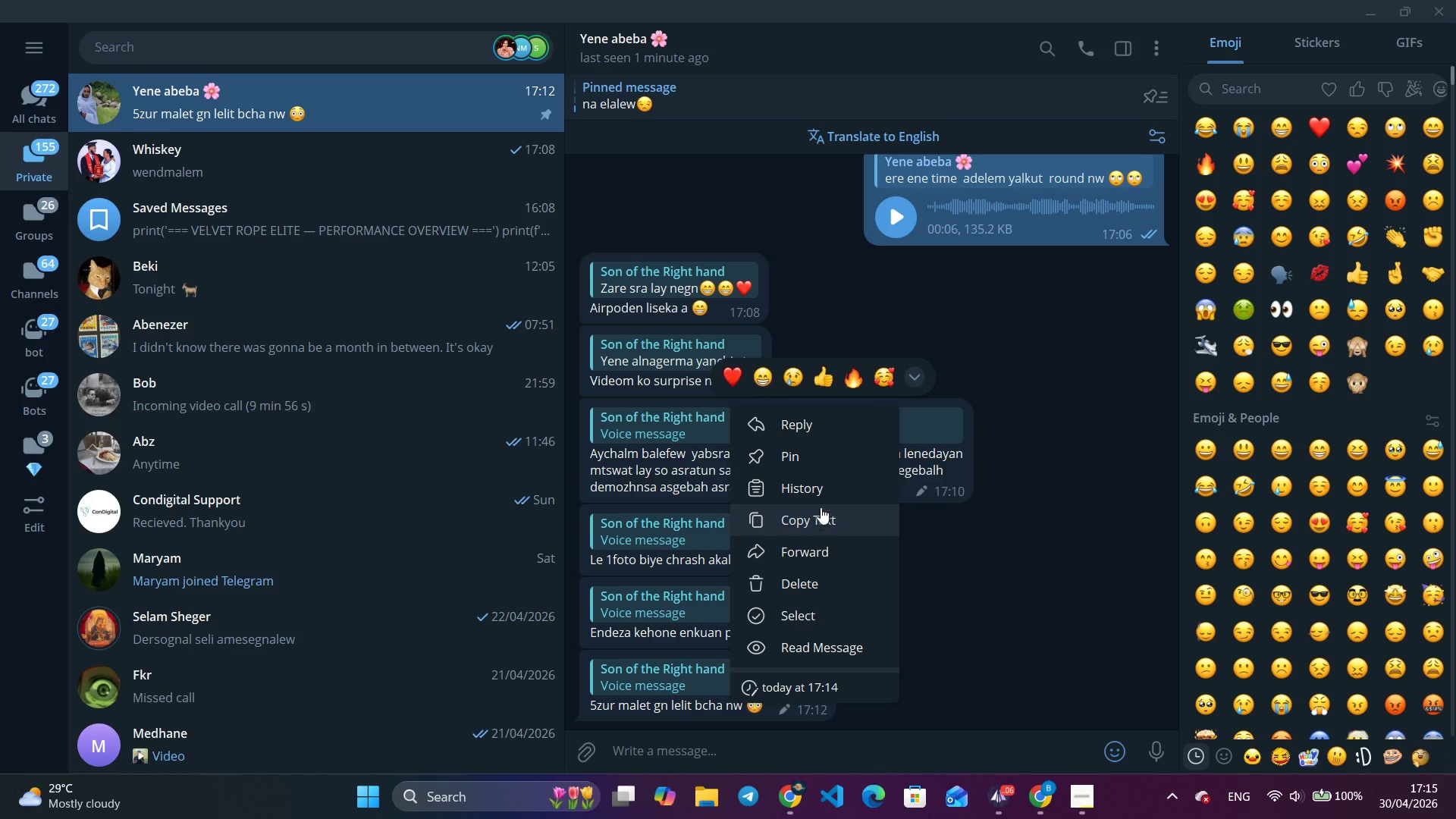 
left_click([825, 494])
 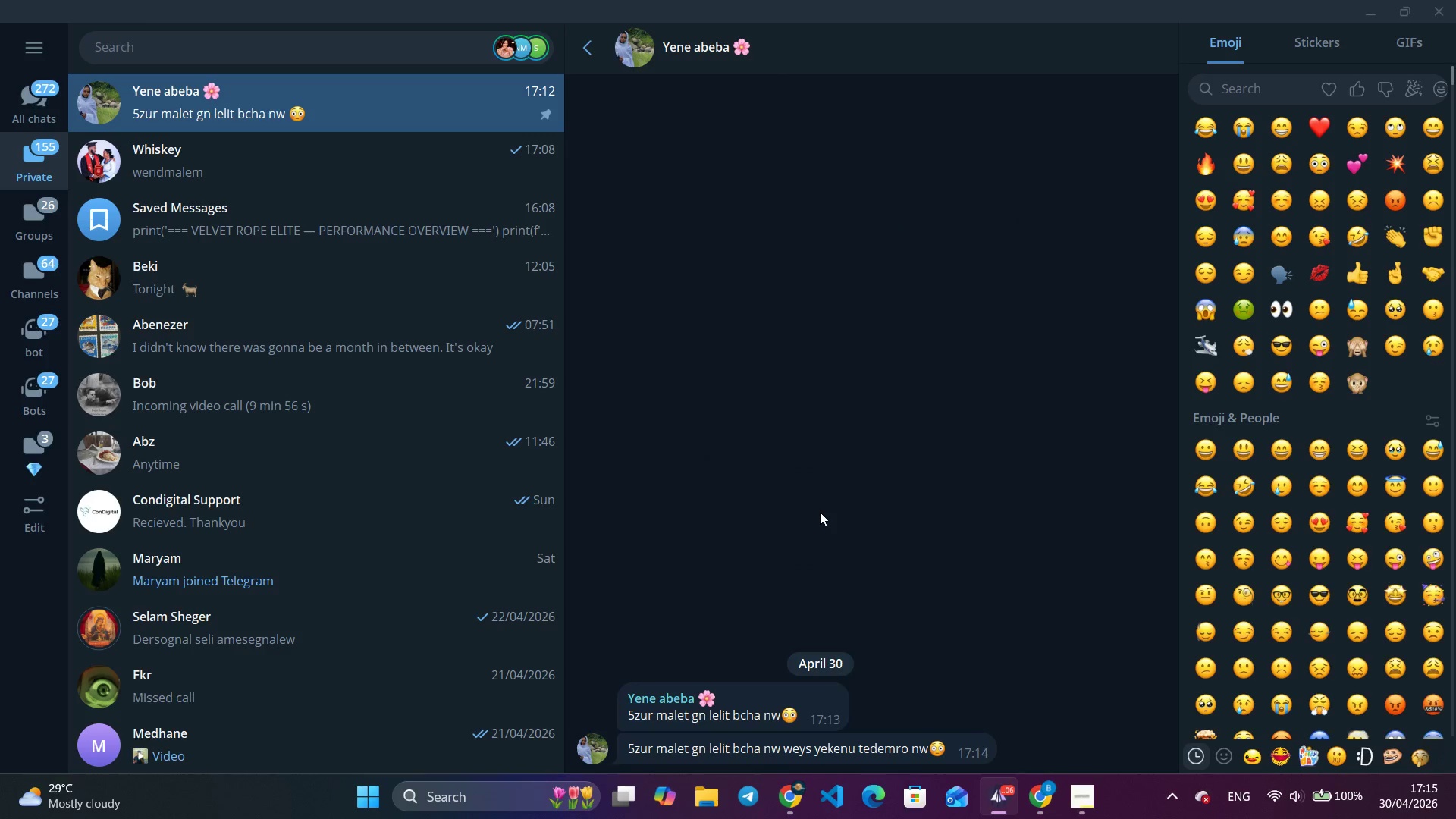 
wait(12.56)
 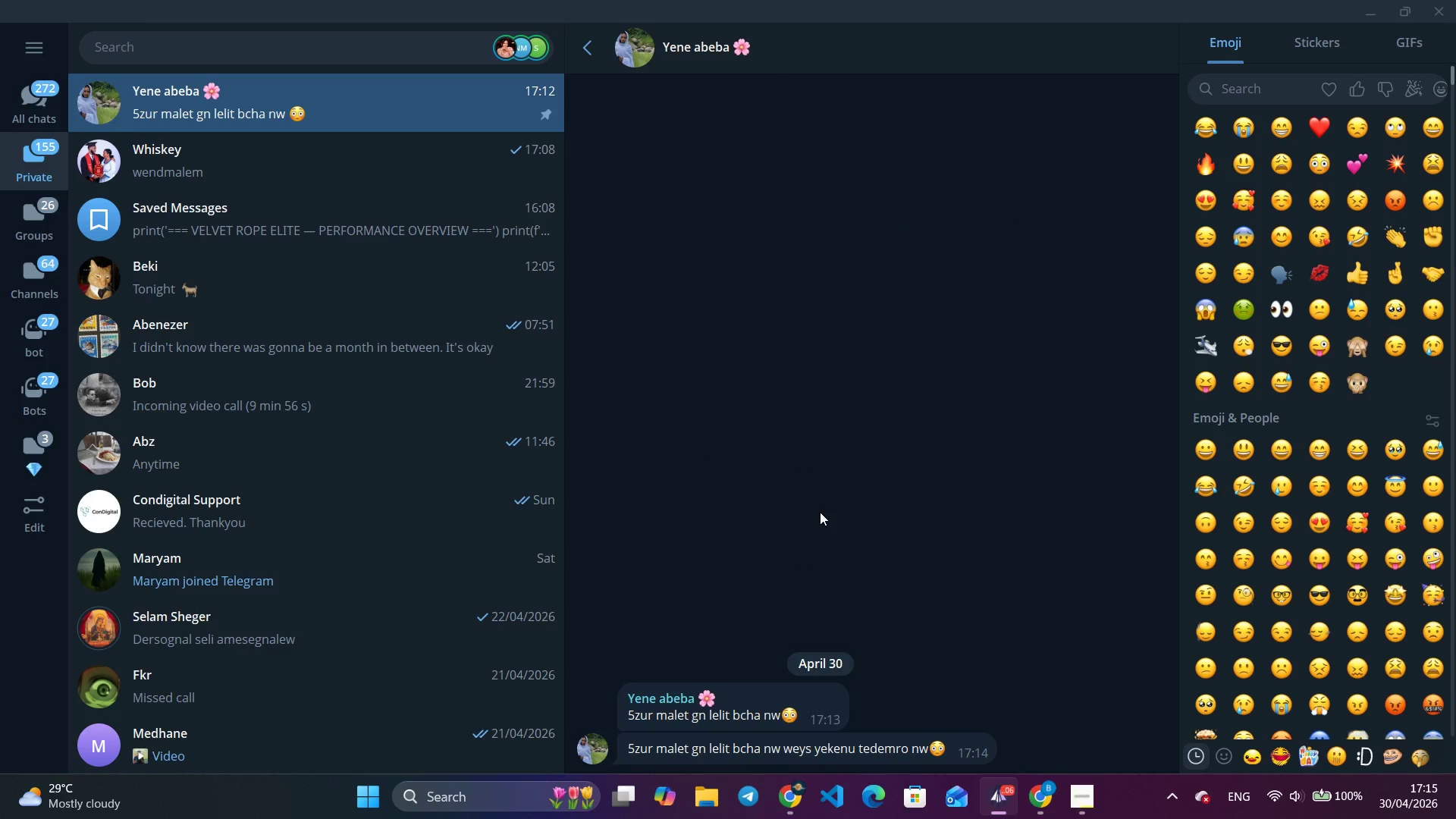 
key(Escape)
 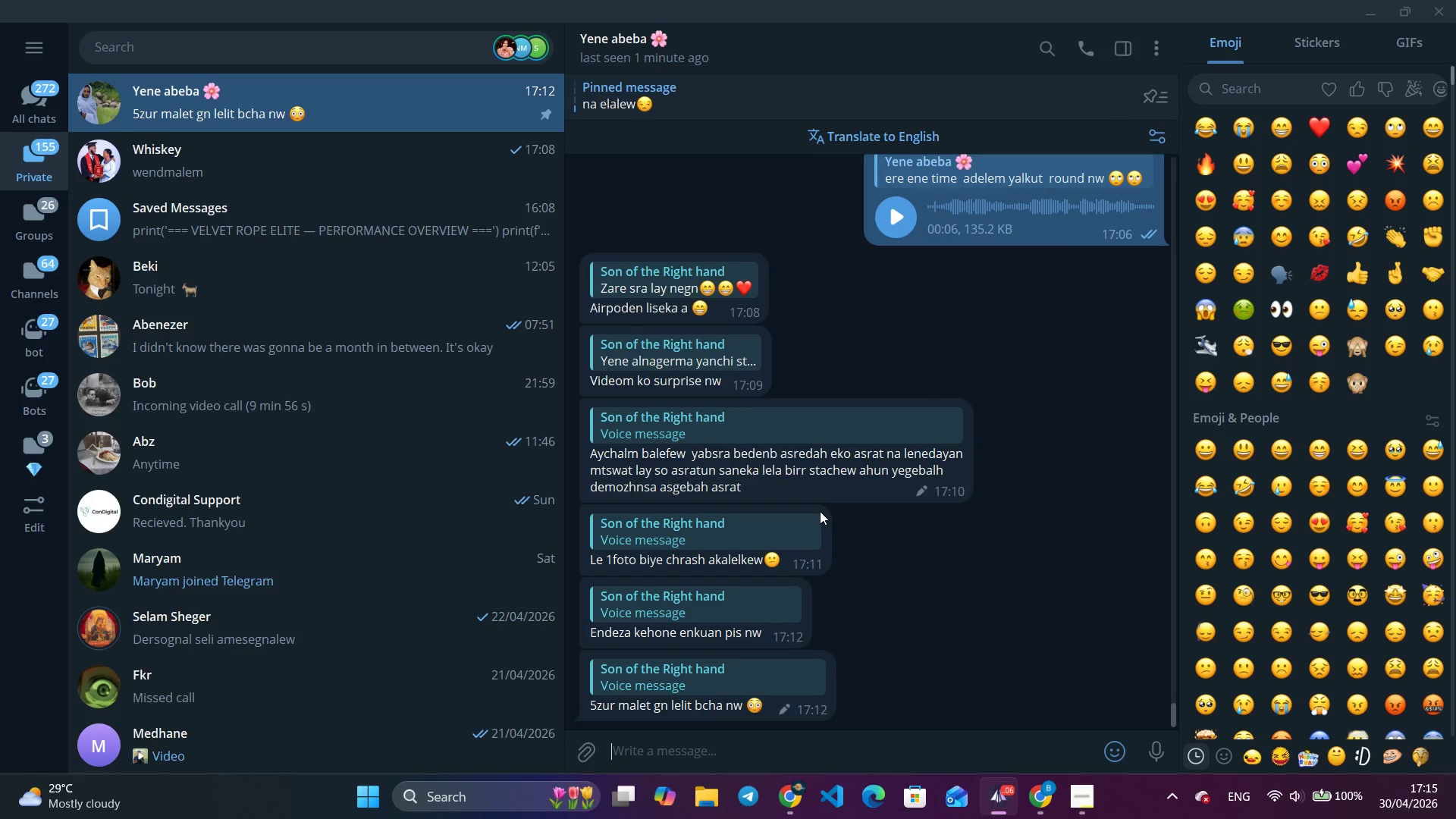 
key(Alt+Tab)
 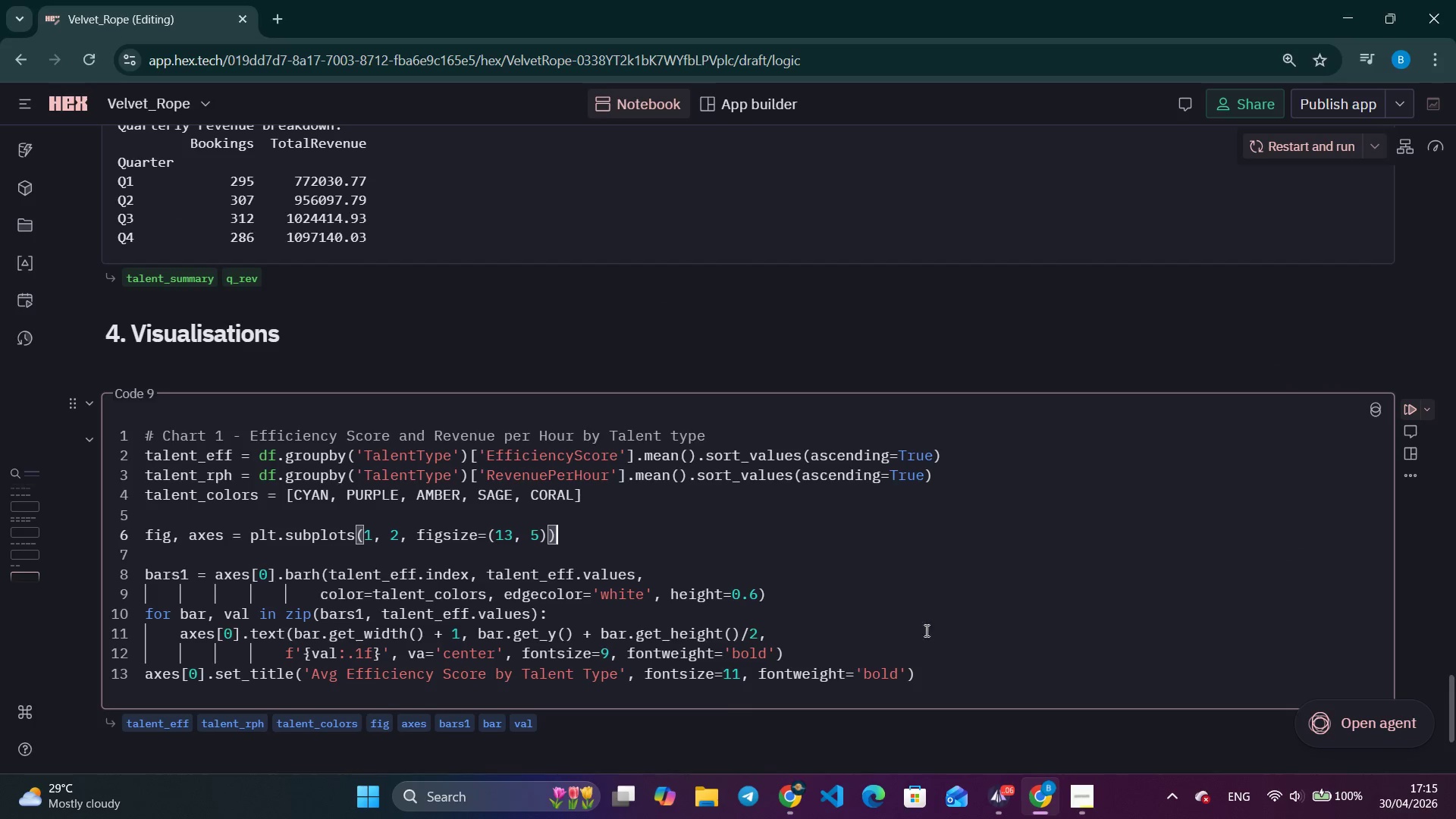 
double_click([934, 675])
 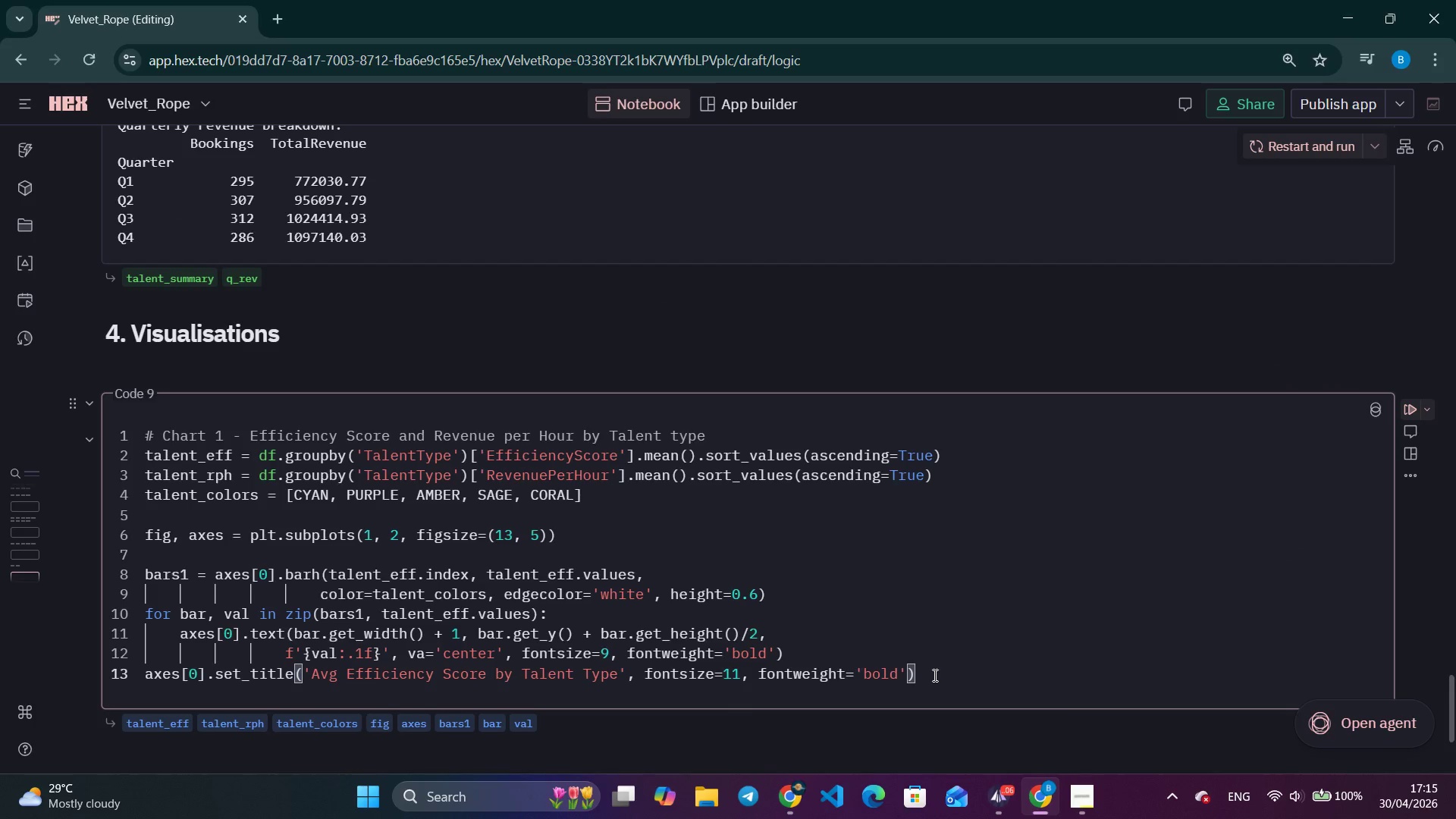 
left_click([934, 675])
 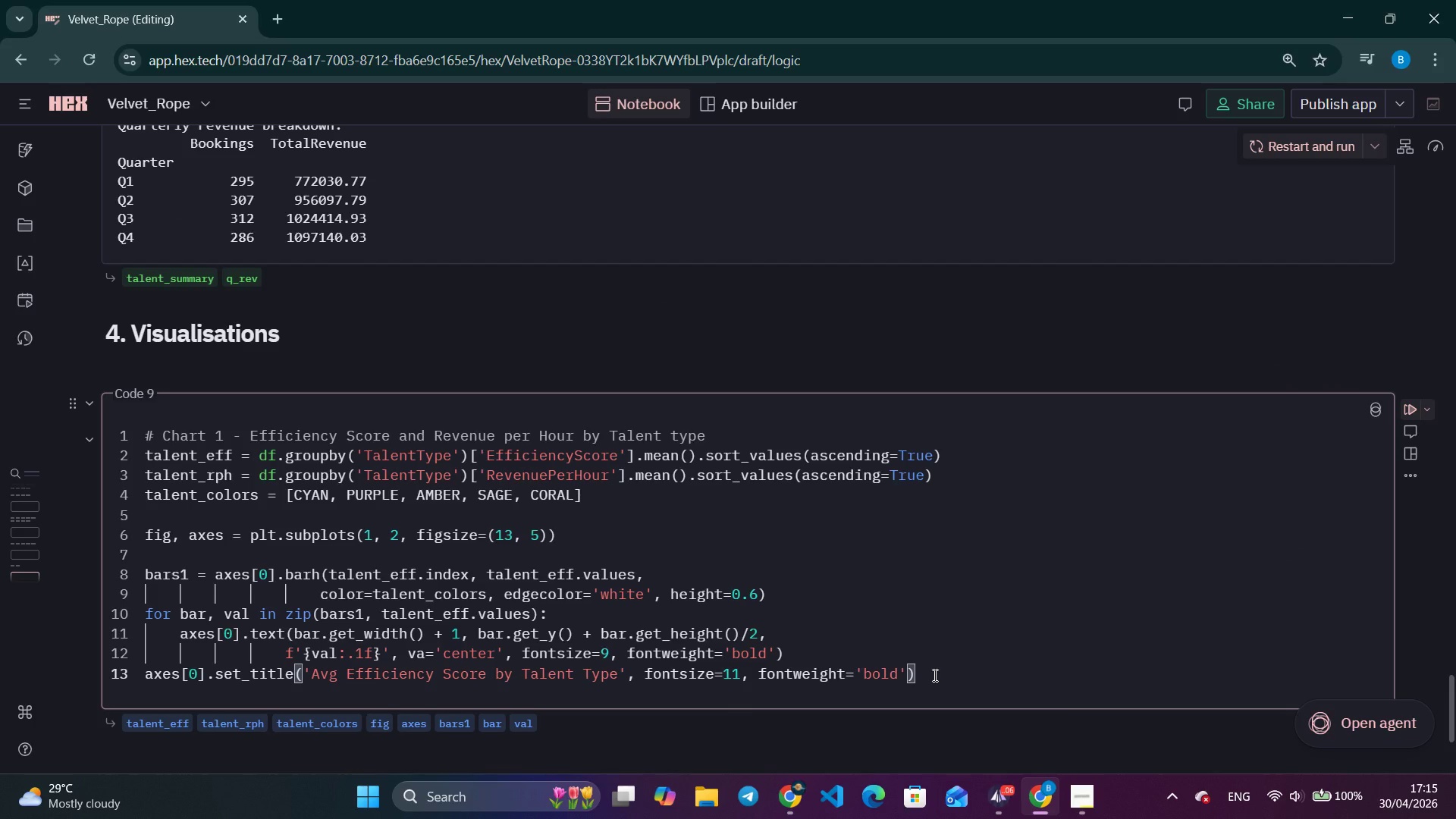 
key(Enter)
 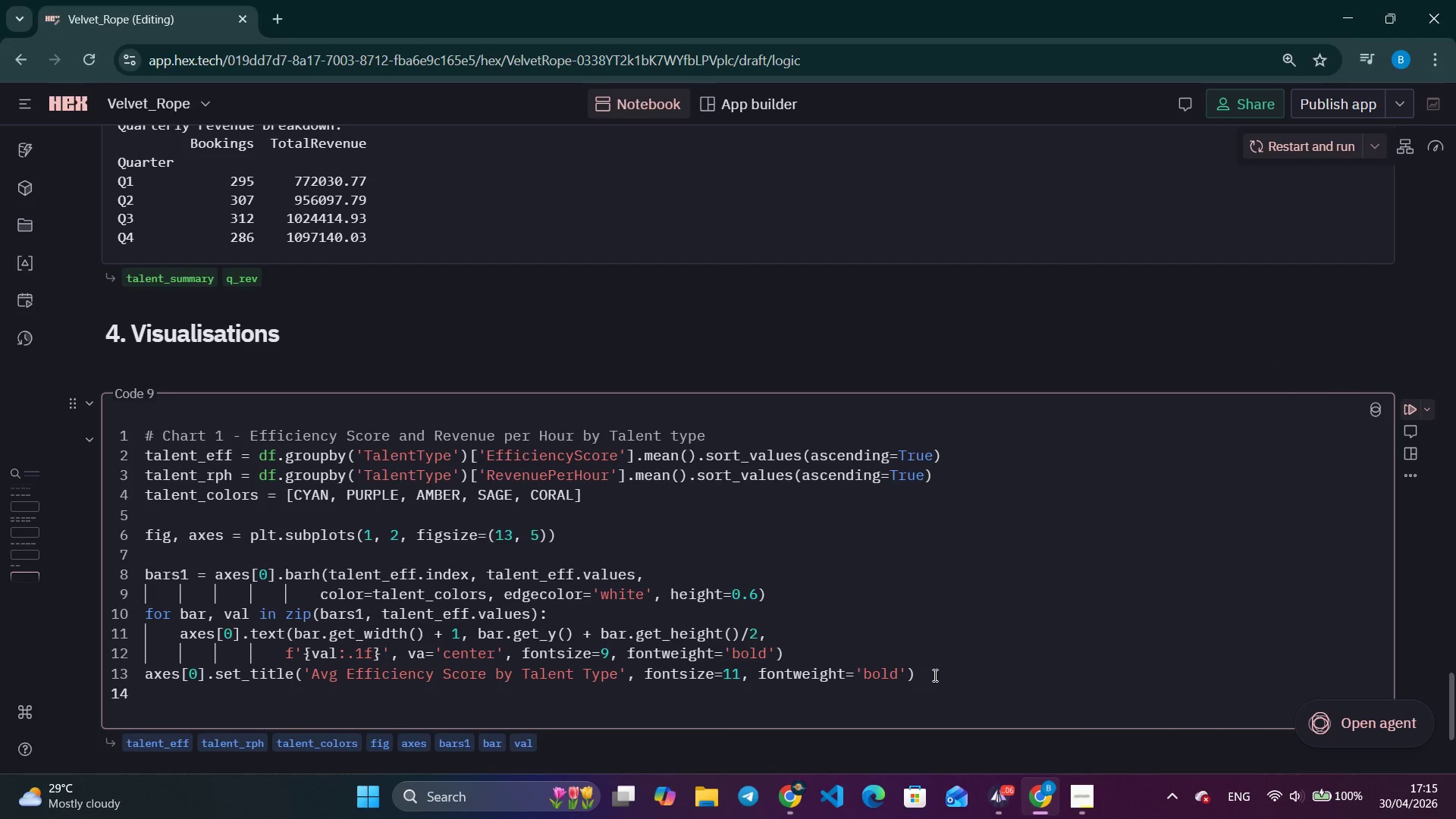 
type(axes[0)
 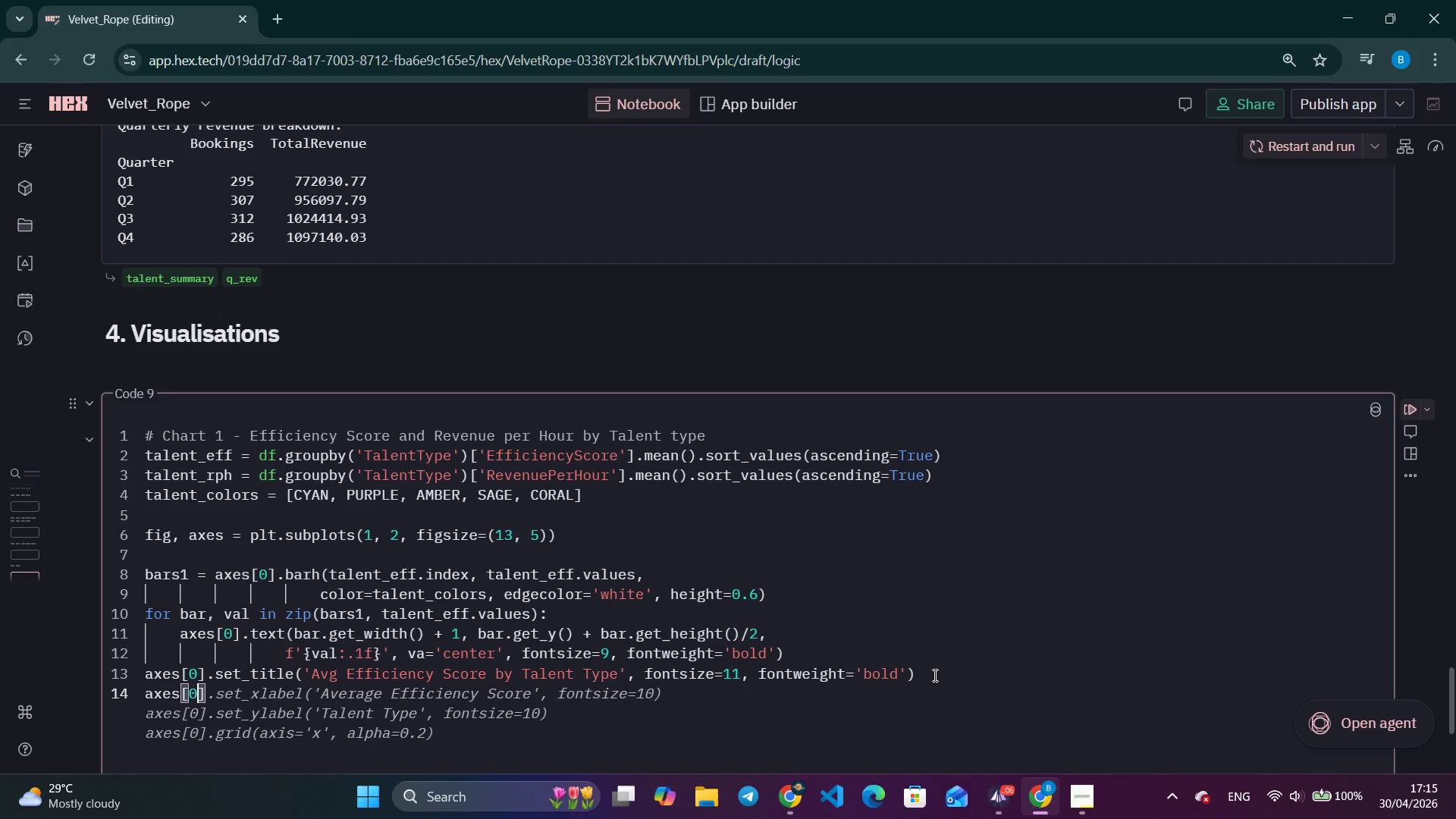 
key(ArrowRight)
 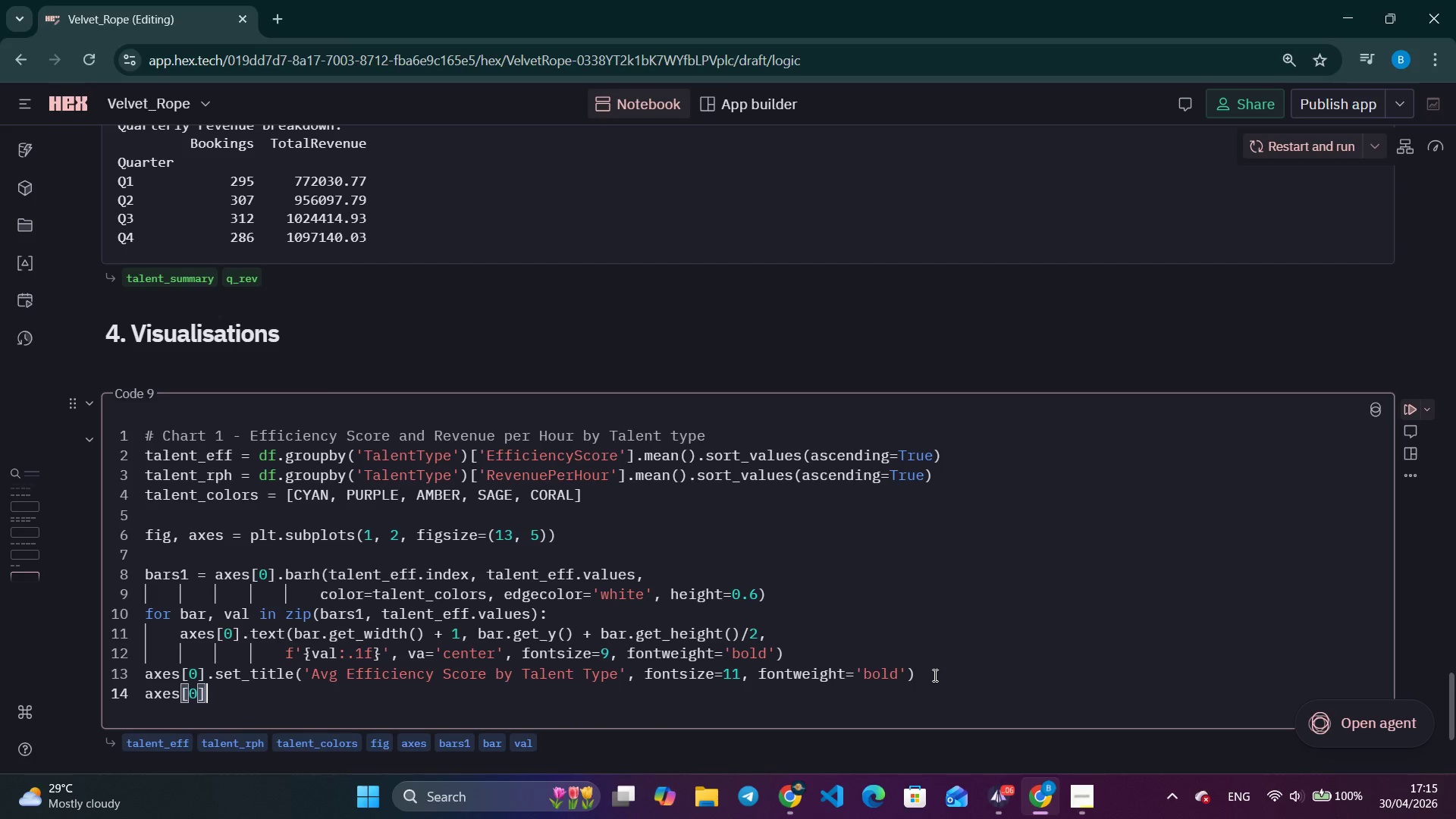 
type(.set_xlabel('Efficin)
key(Backspace)
type(ec)
key(Backspace)
type(ncy Score (Rev/Hr)
 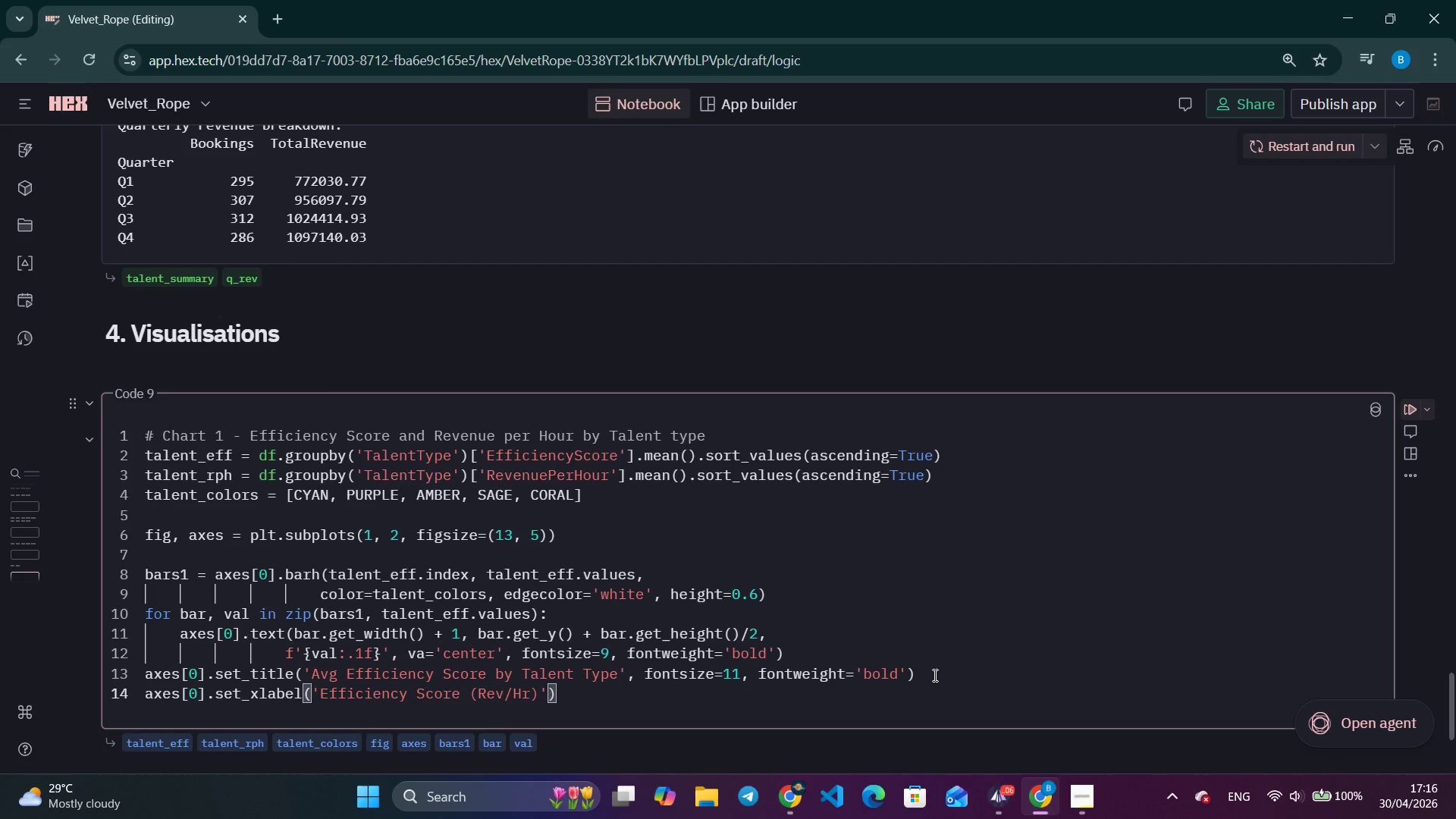 
key(ArrowRight)
 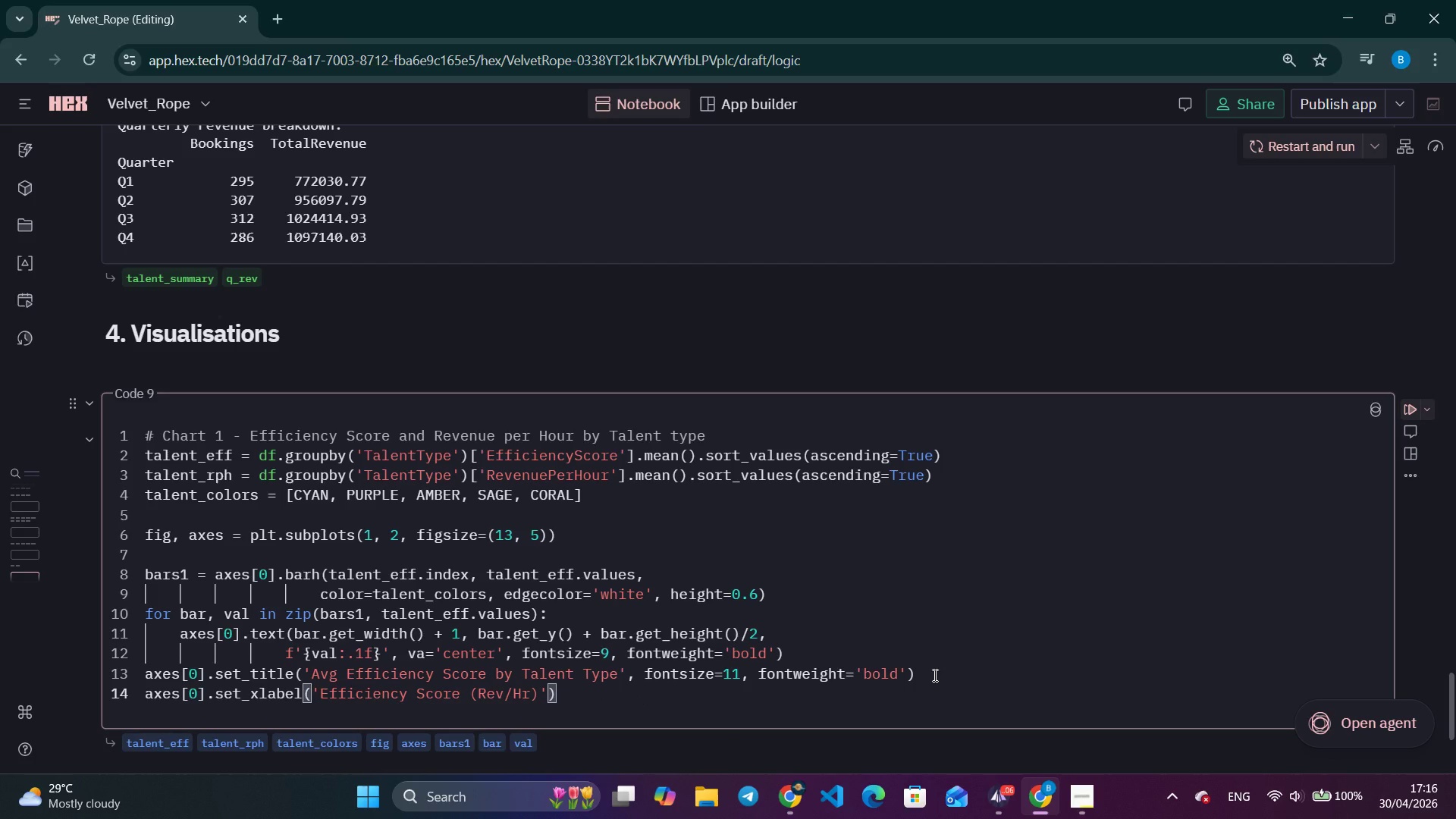 
type( / Lead Time)
 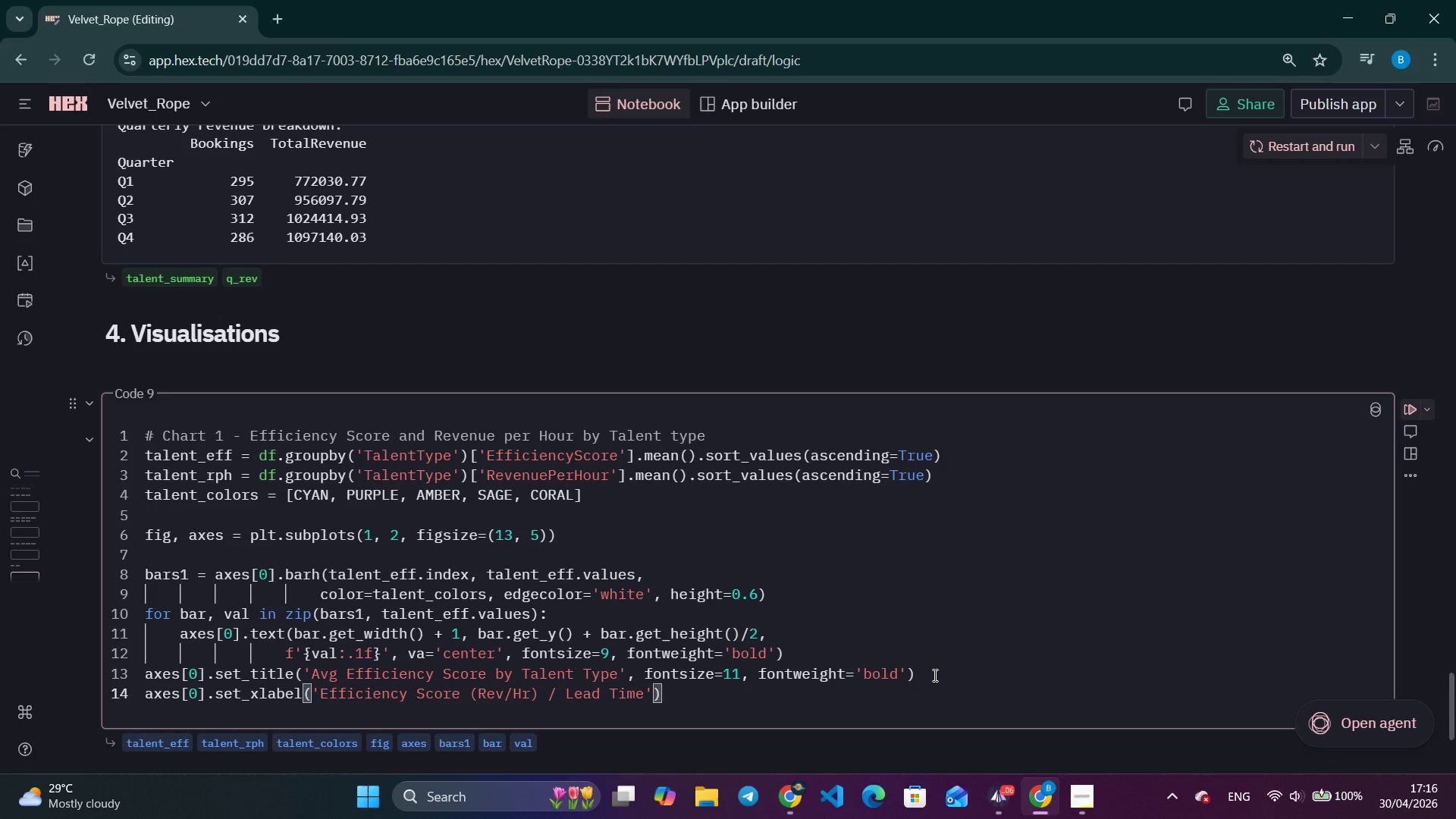 
wait(12.5)
 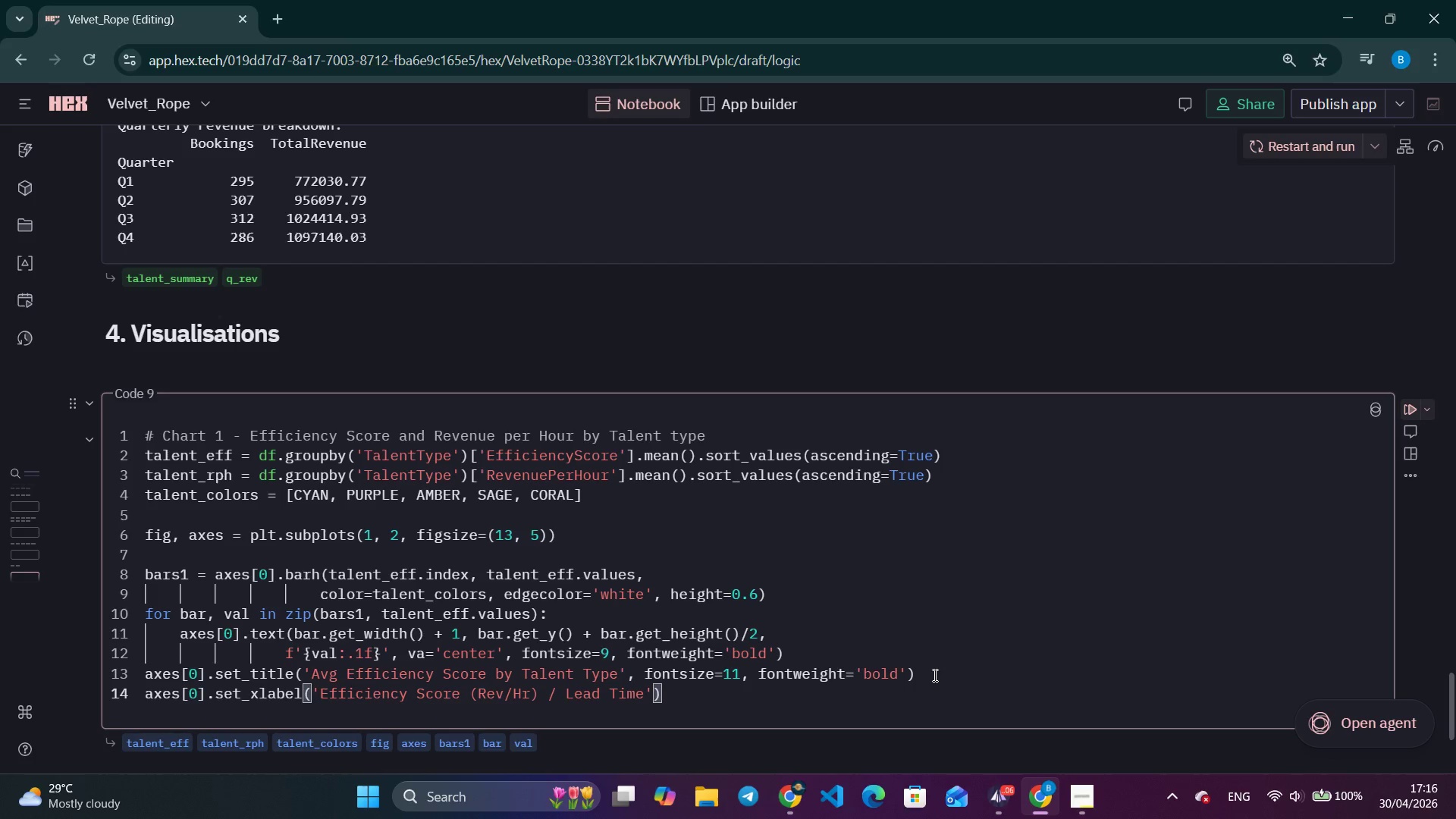 
left_click([536, 696])
 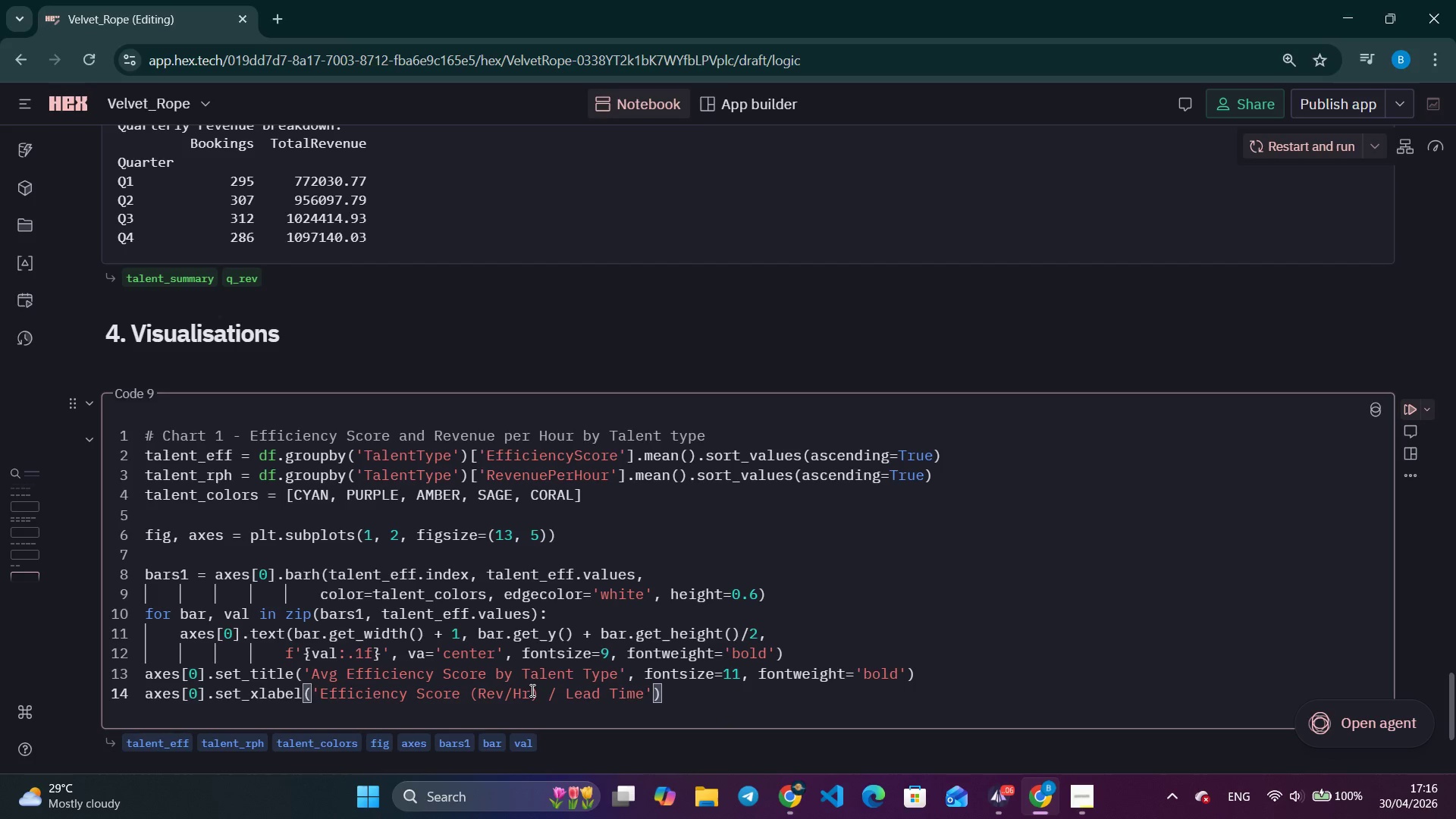 
key(Backspace)
 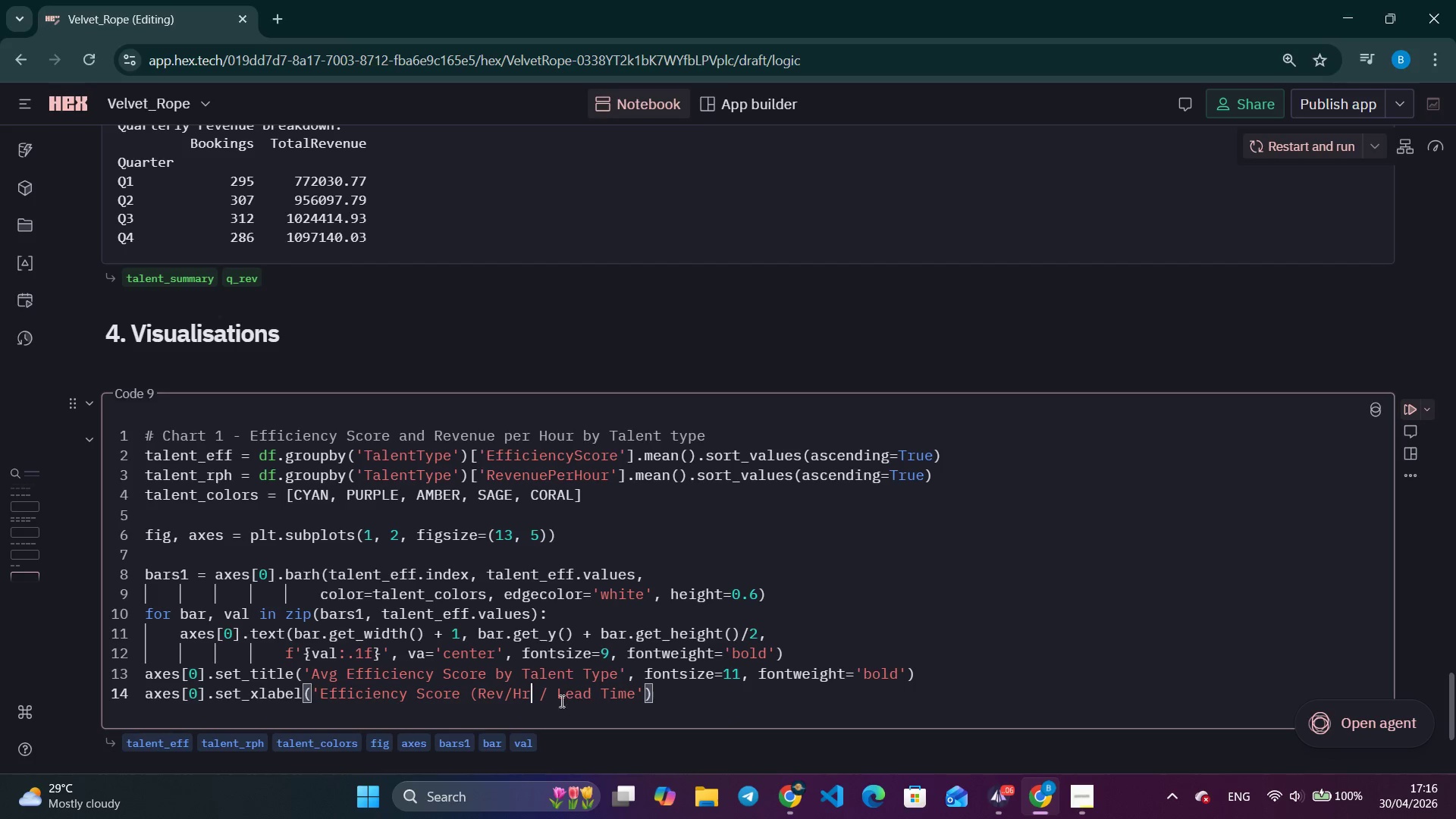 
left_click([658, 688])
 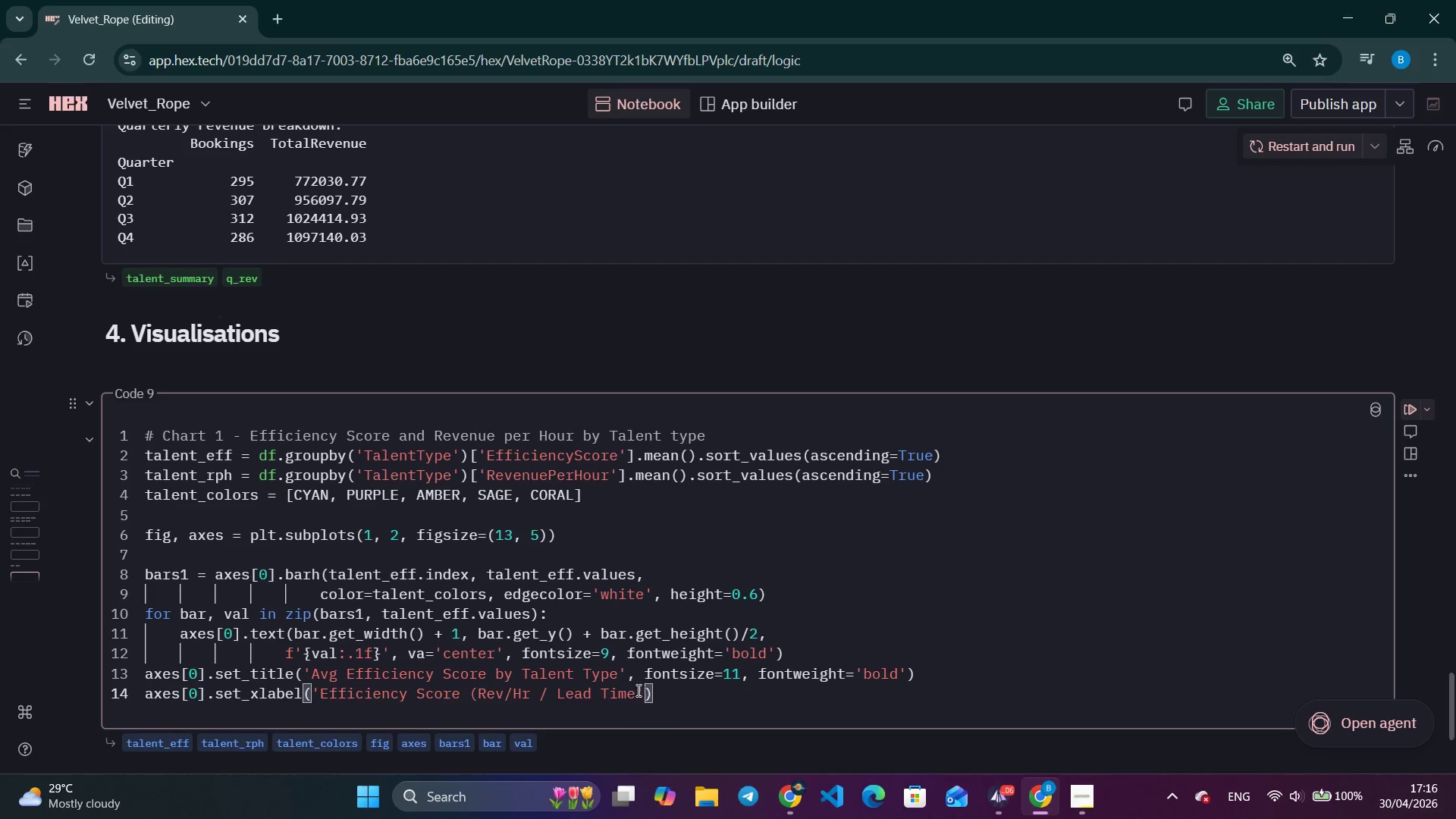 
left_click([638, 695])
 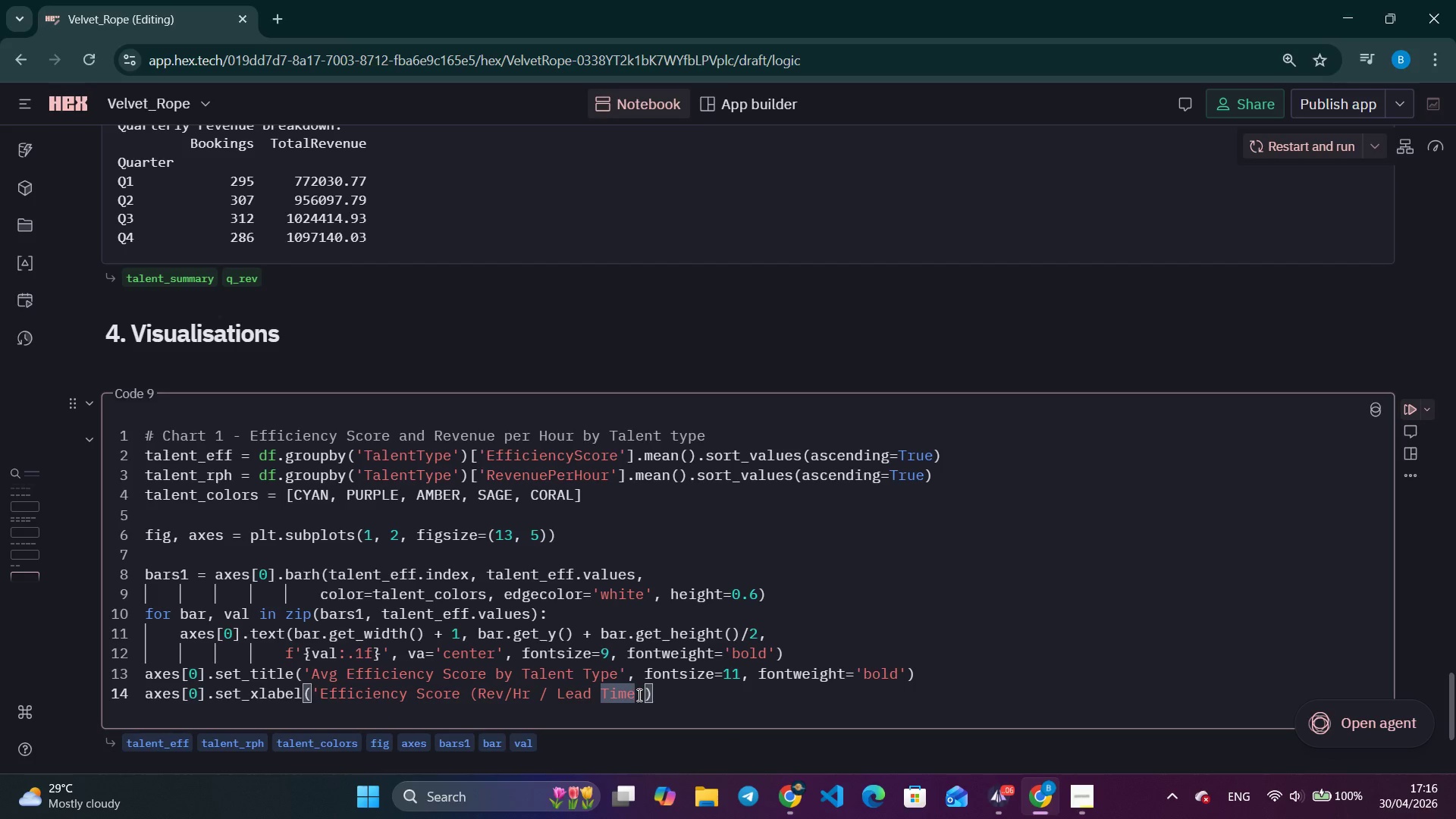 
key(Shift+0)
 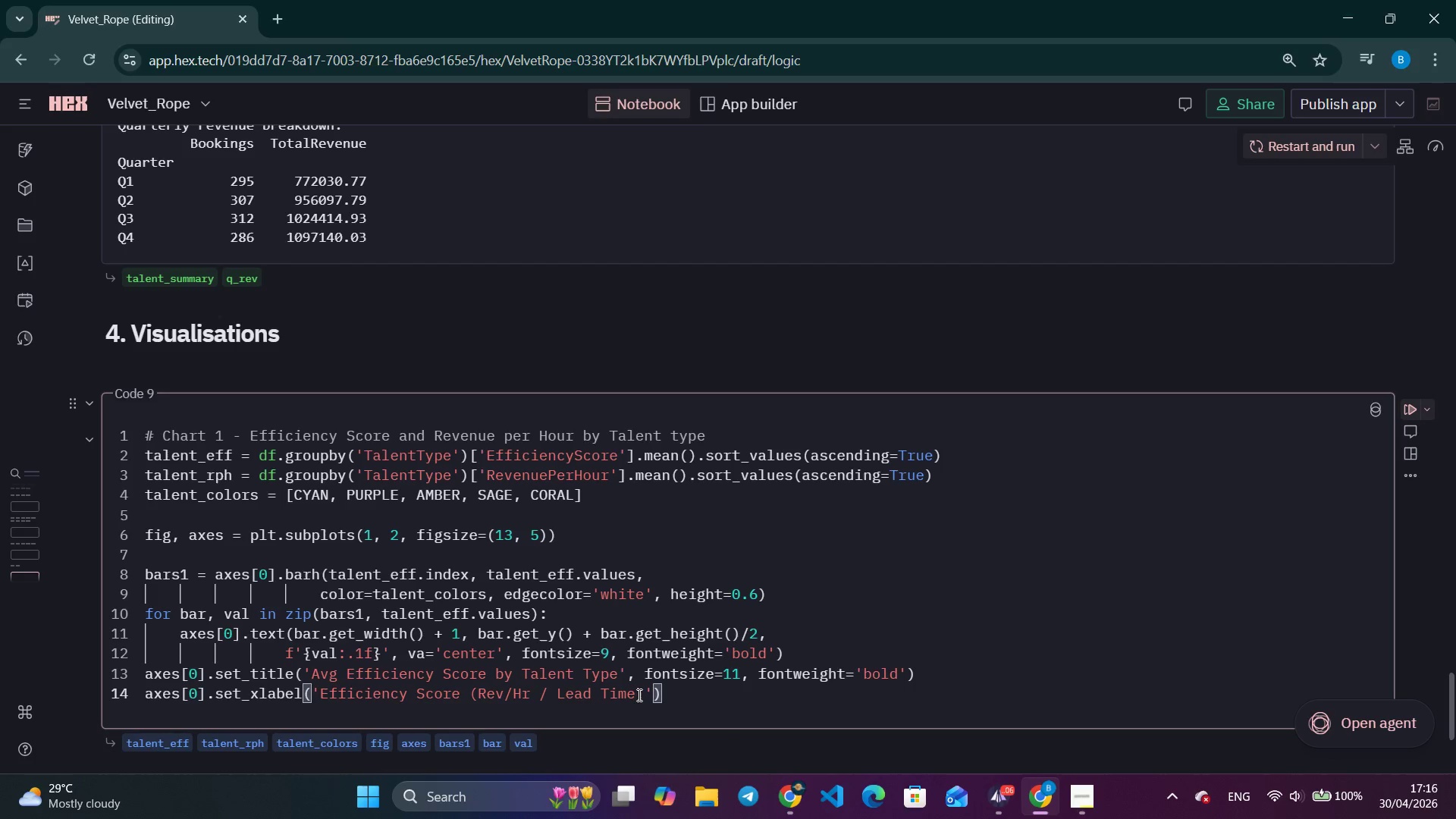 
key(ArrowRight)
 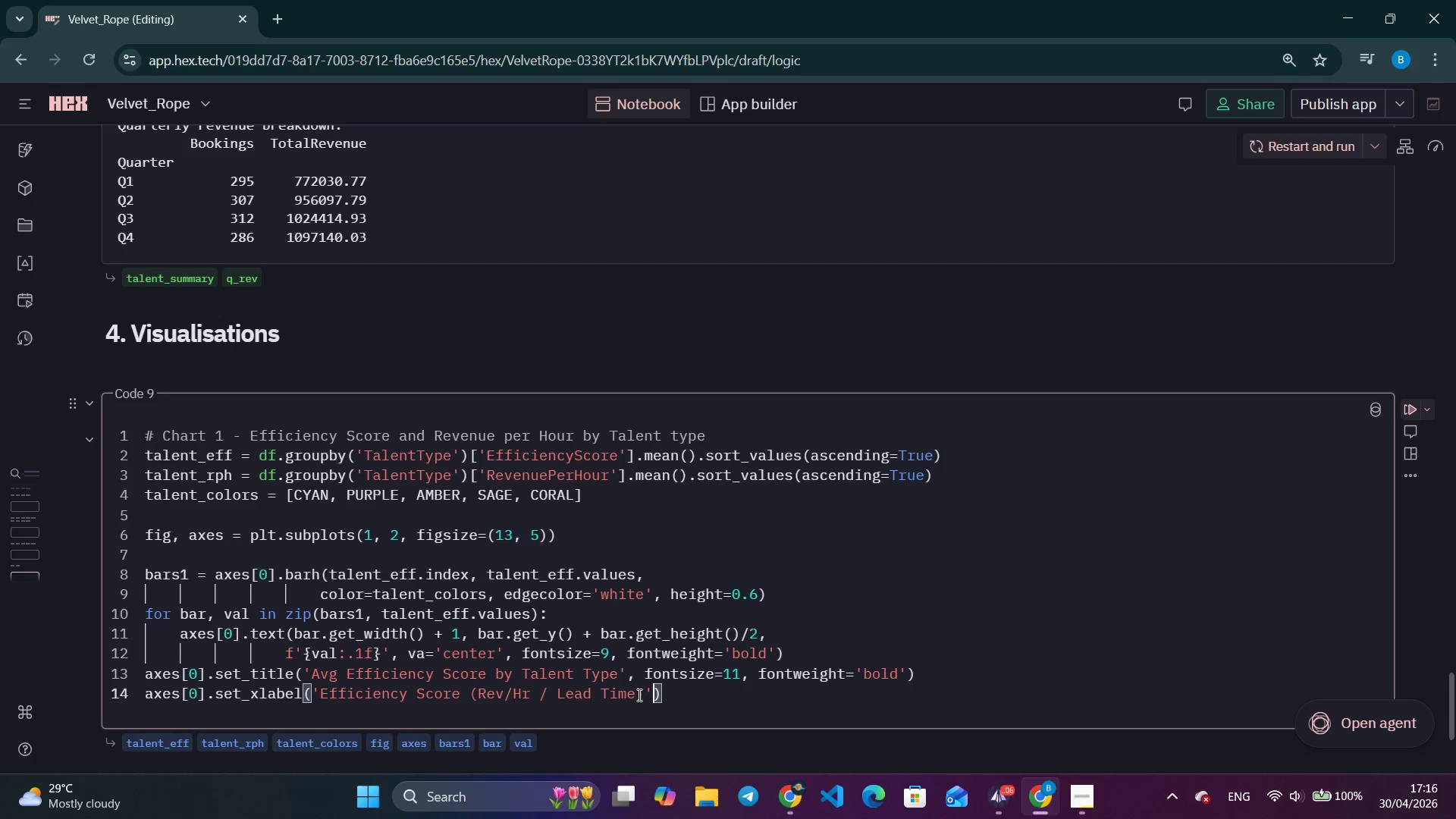 
key(ArrowRight)
 